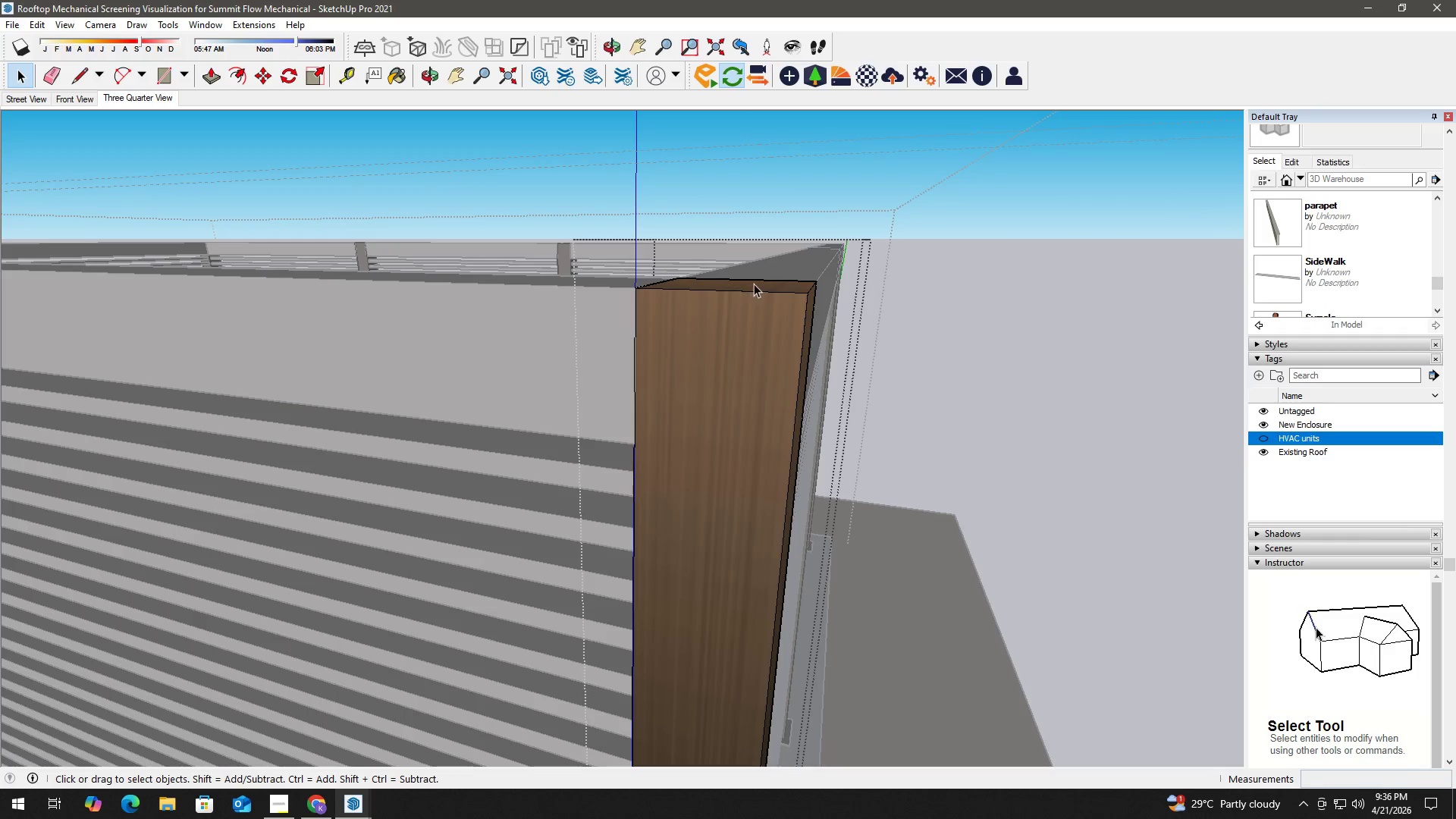 
scroll: coordinate [748, 285], scroll_direction: up, amount: 3.0
 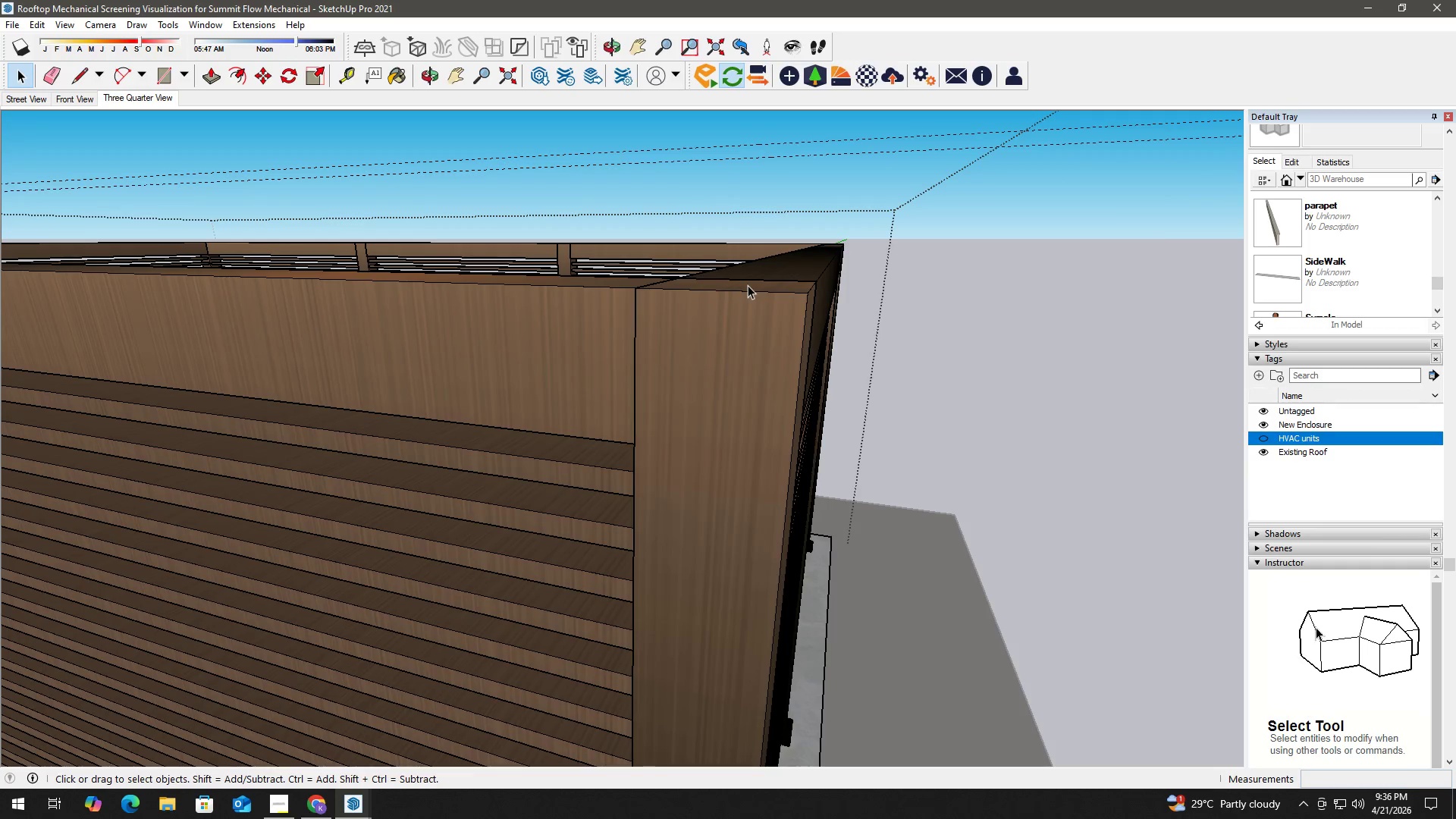 
triple_click([754, 283])
 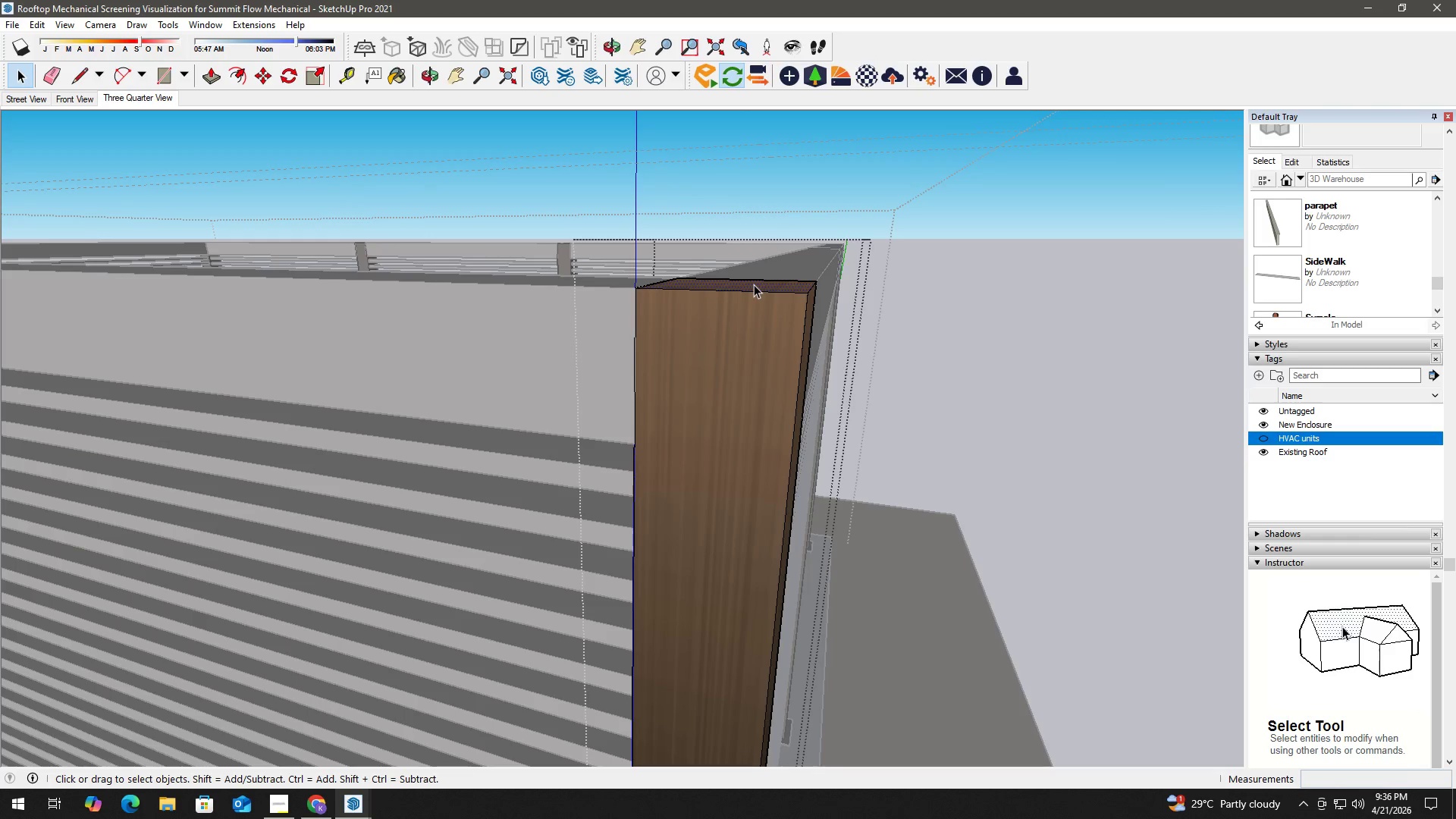 
key(P)
 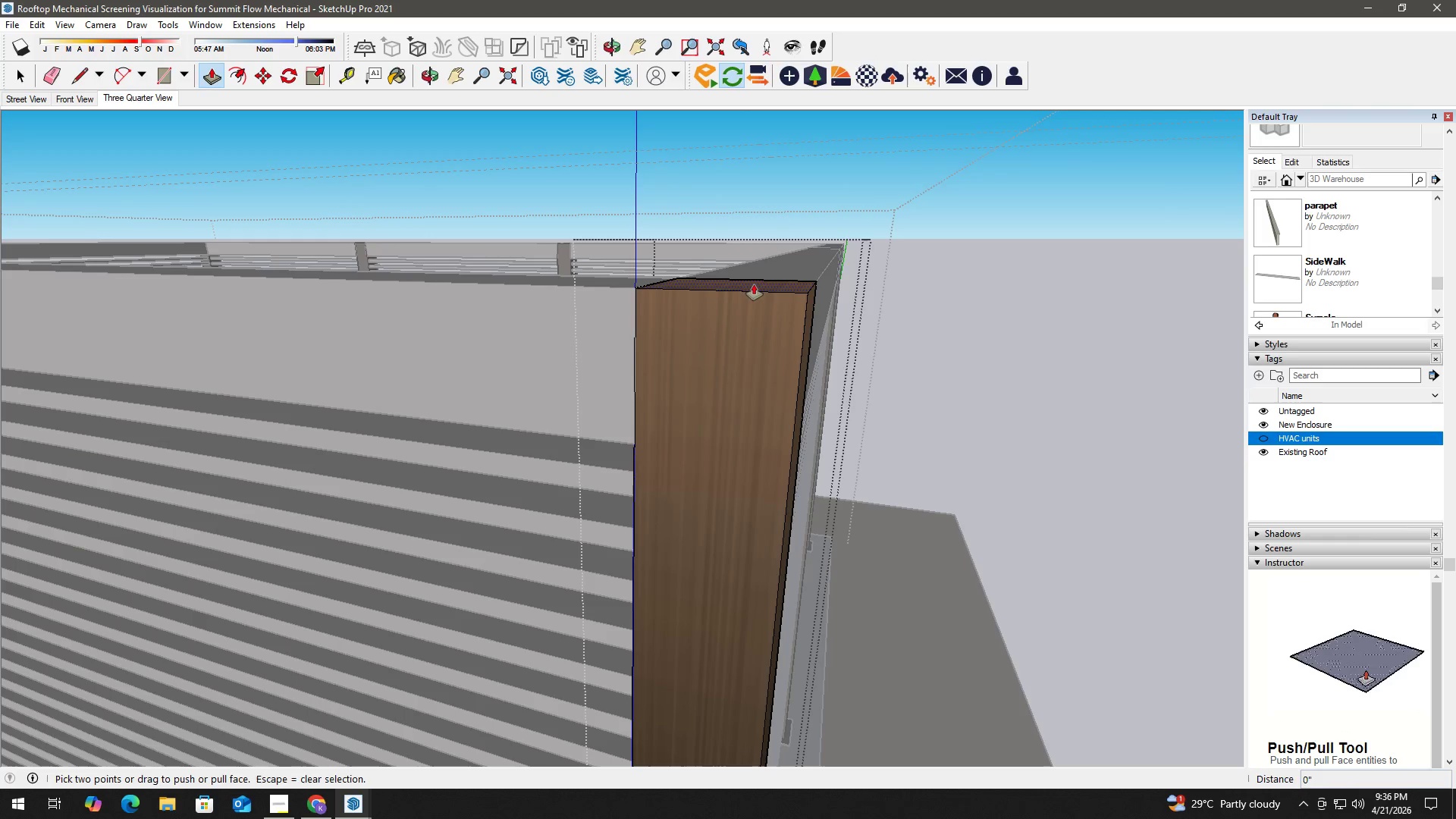 
left_click([754, 284])
 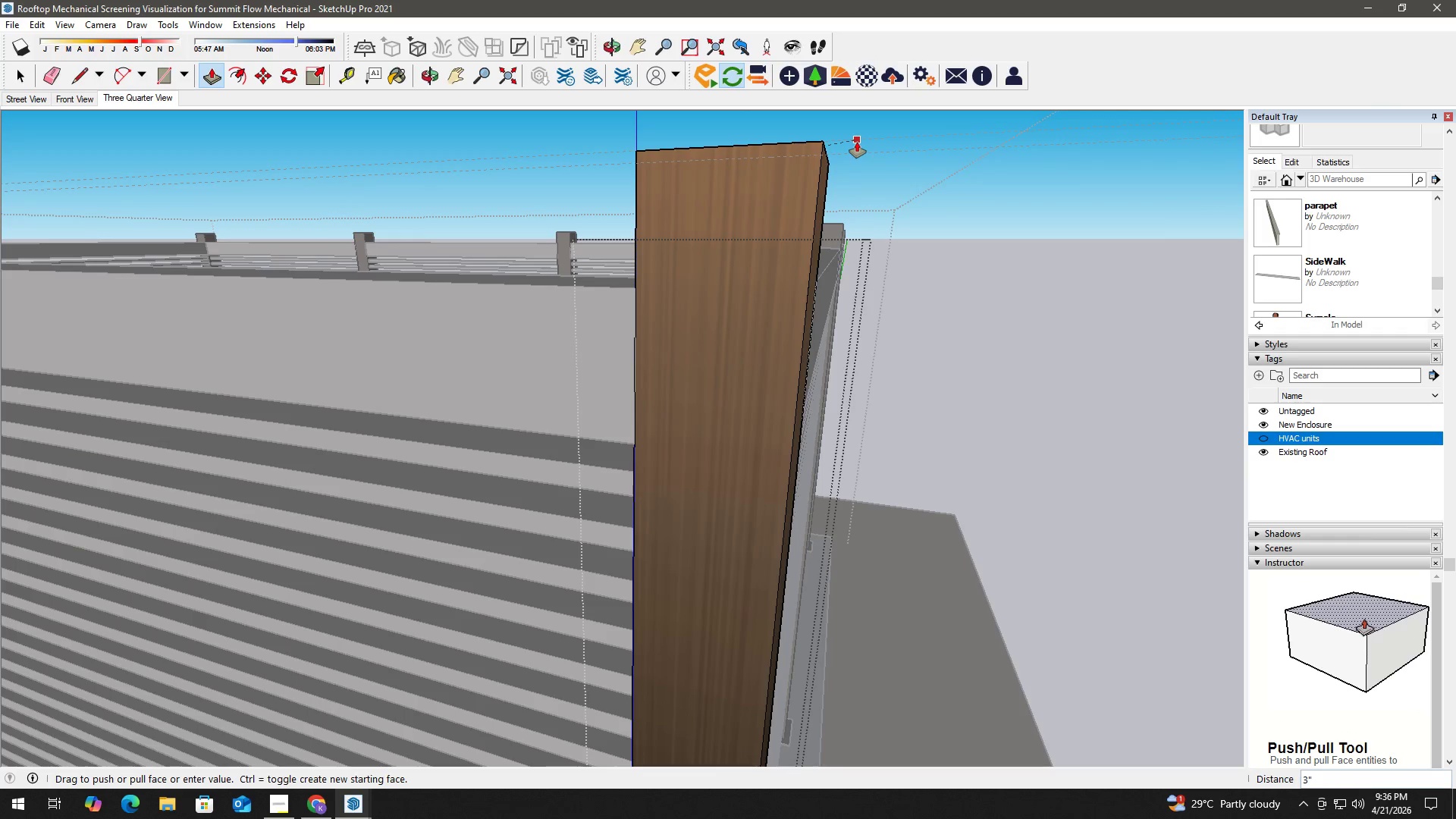 
left_click([857, 142])
 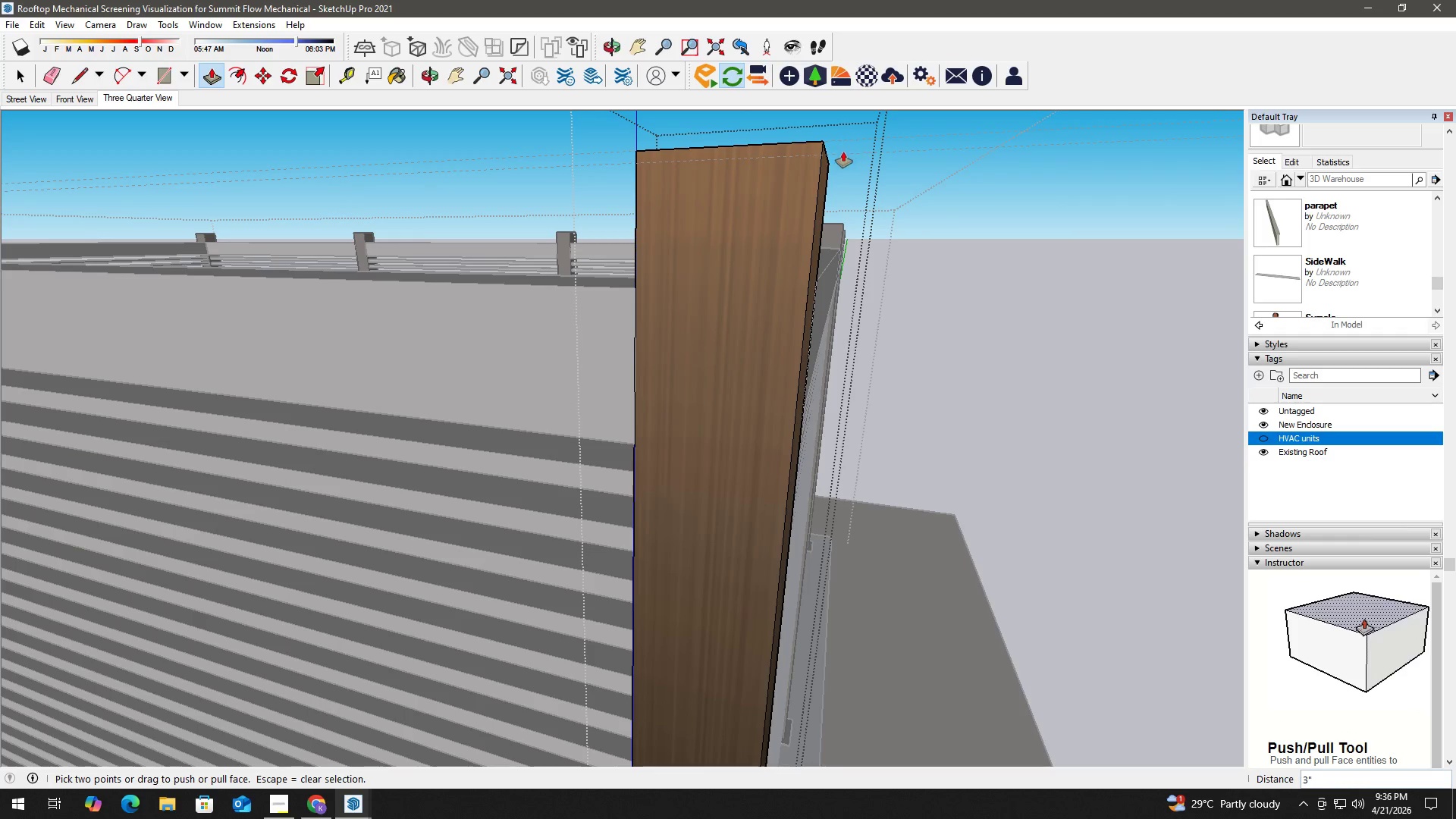 
key(Space)
 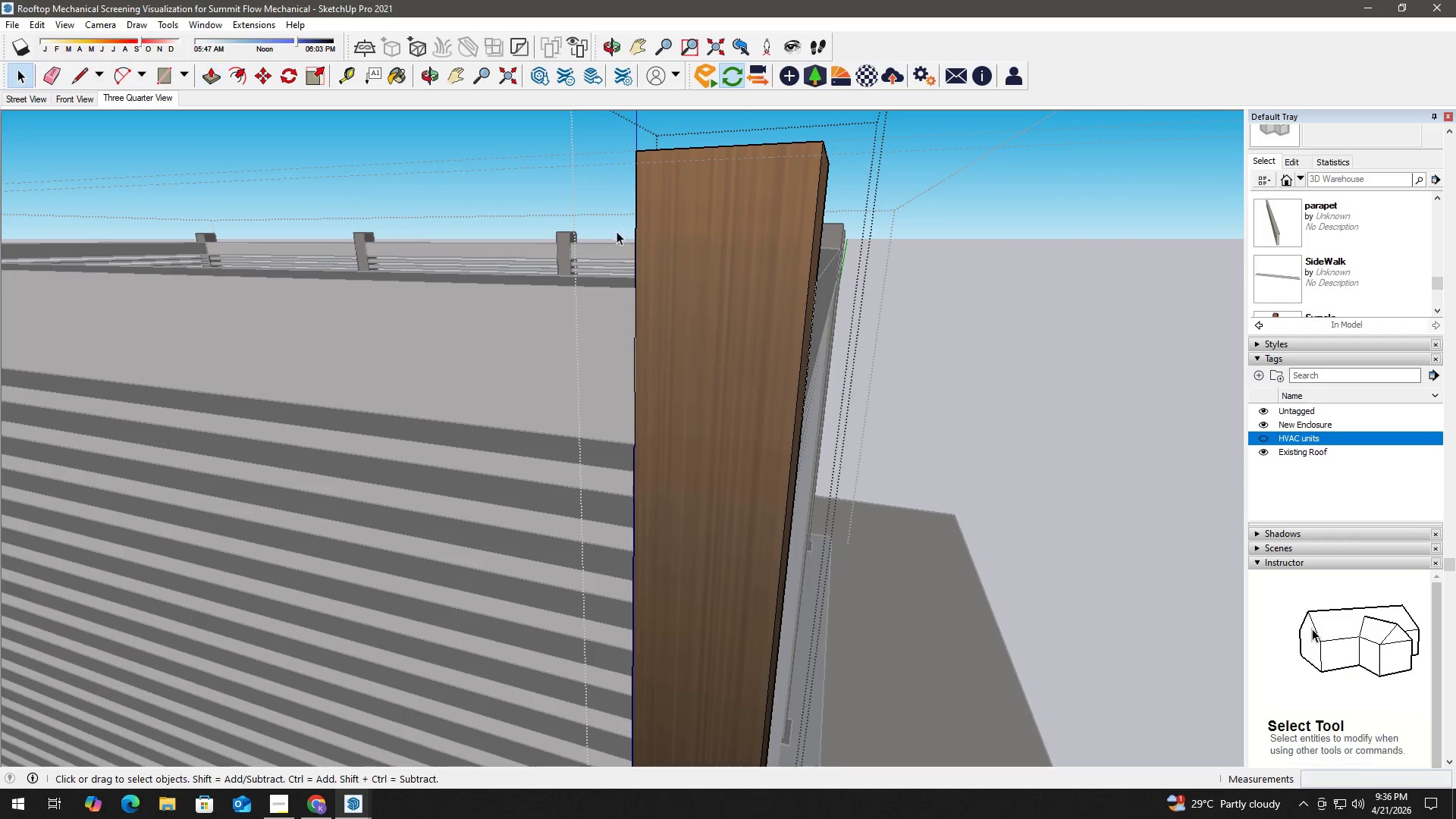 
key(Escape)
 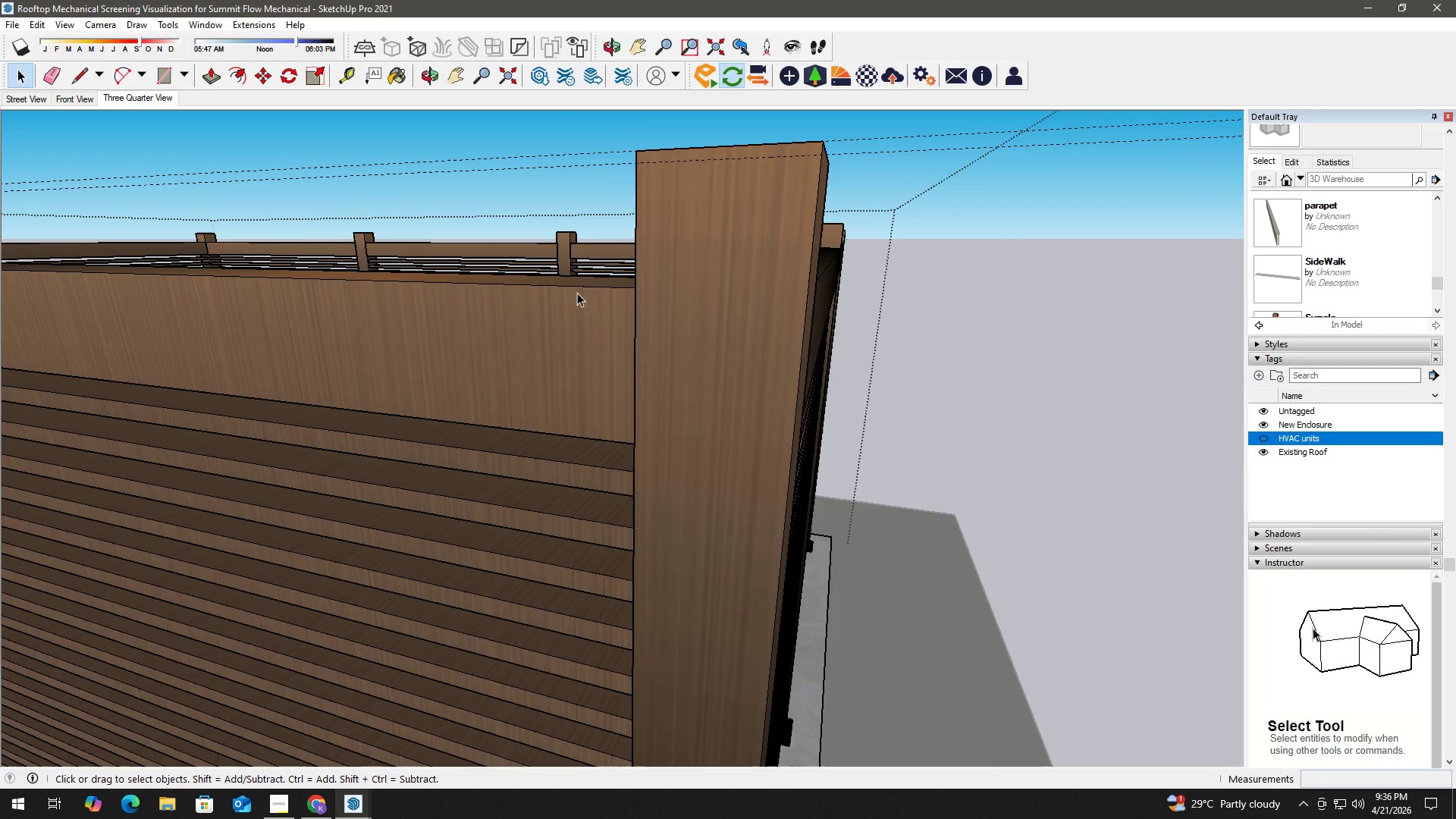 
key(Escape)
 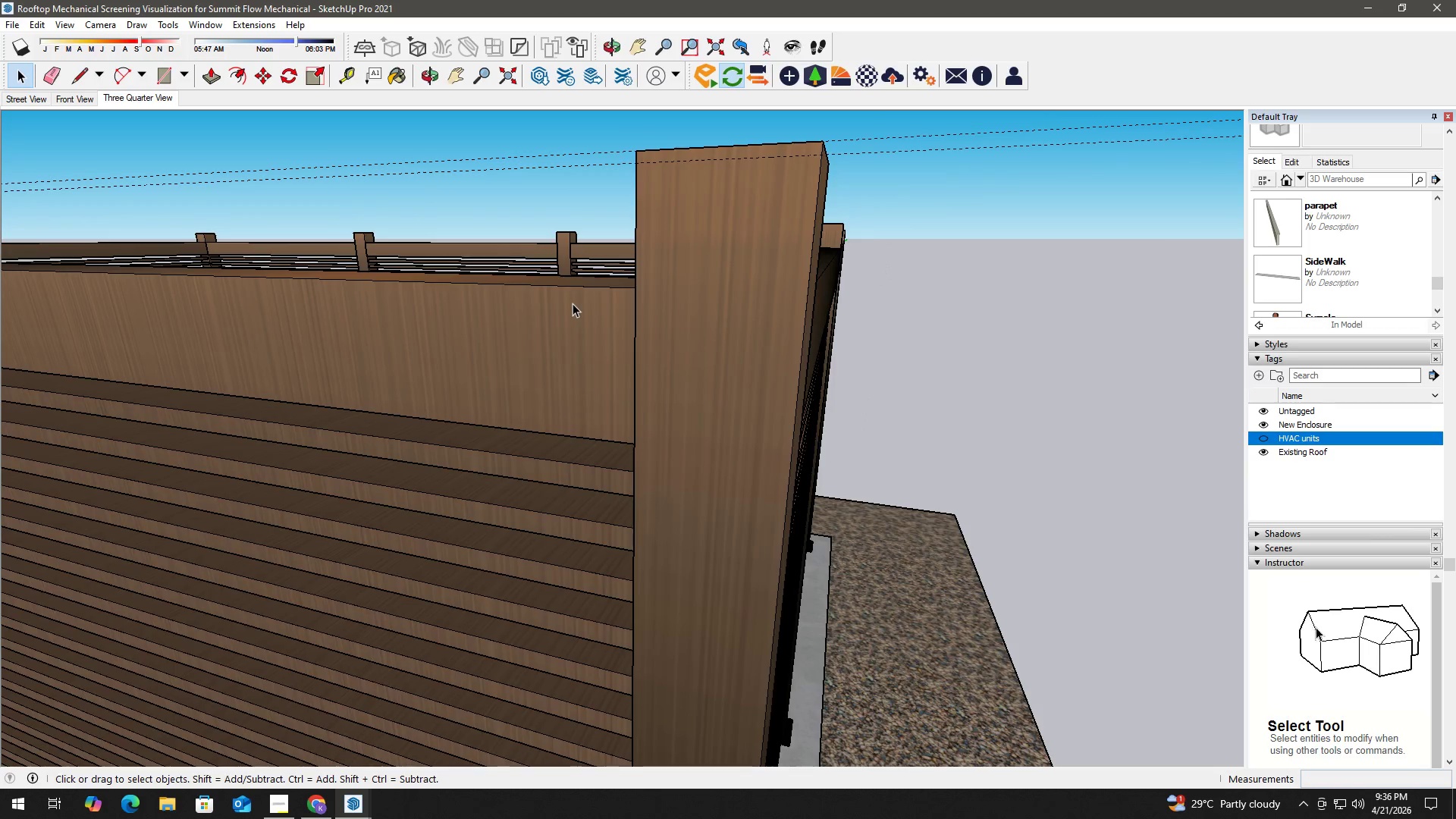 
double_click([573, 303])
 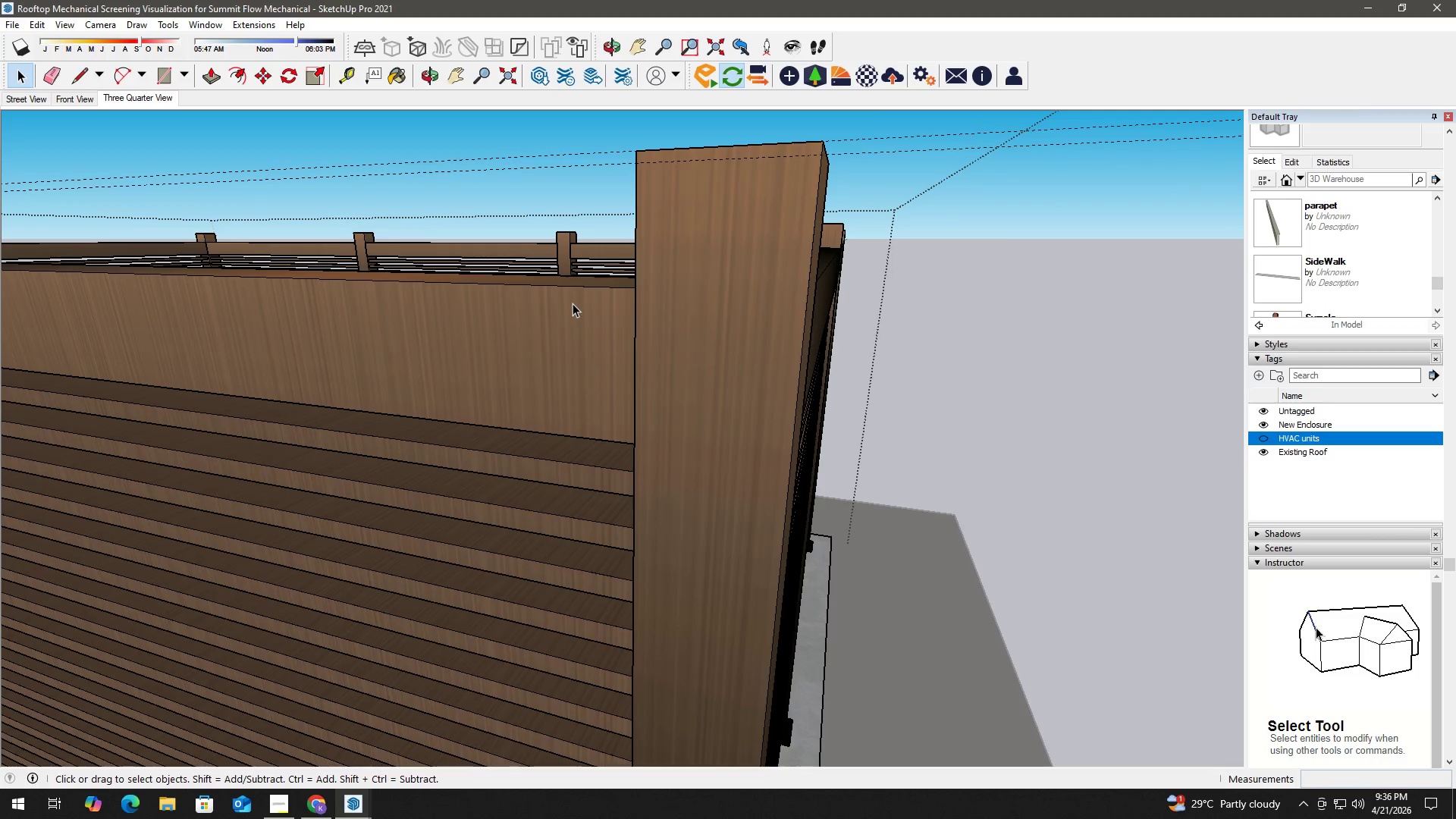 
triple_click([573, 303])
 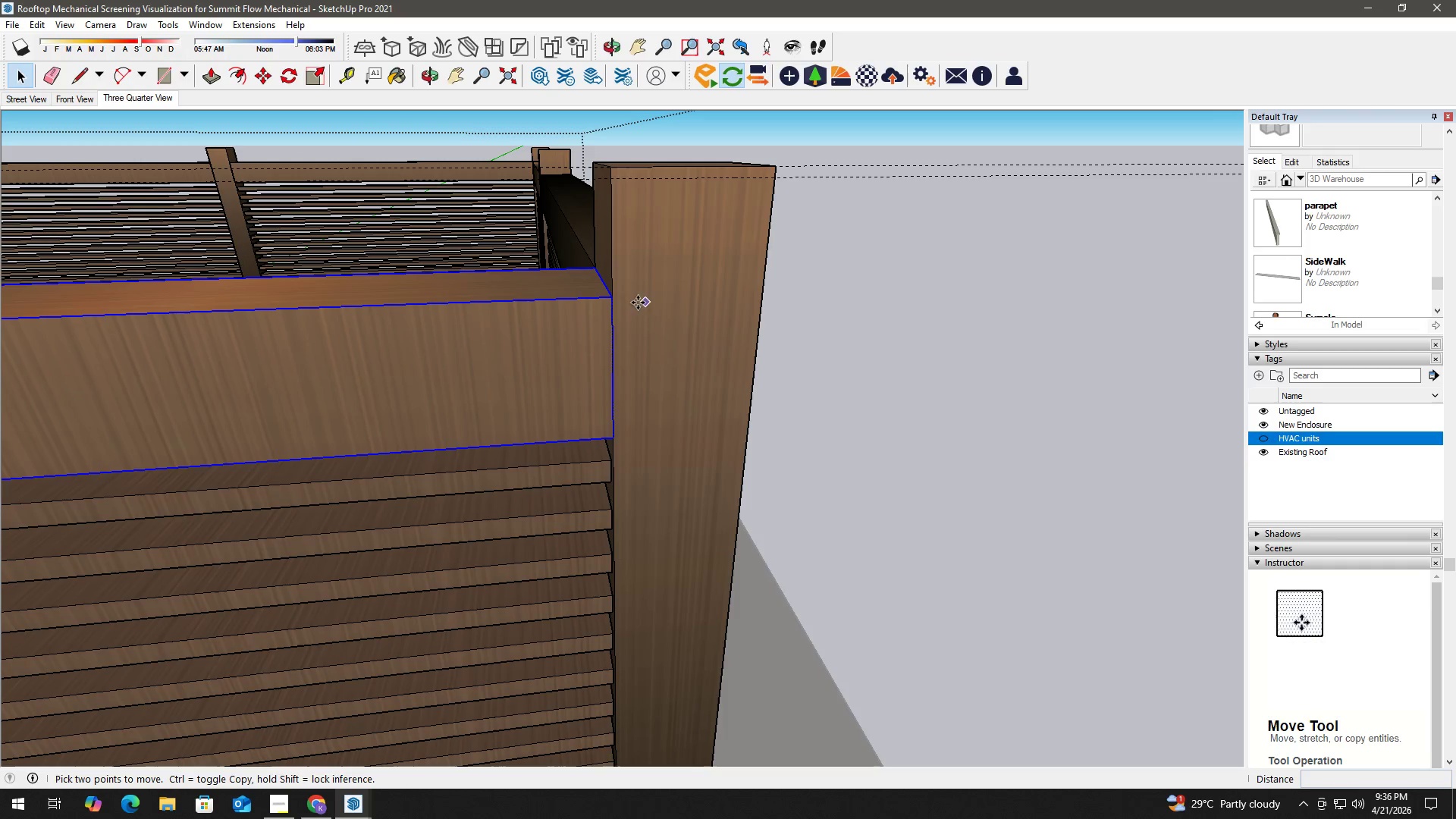 
left_click([604, 297])
 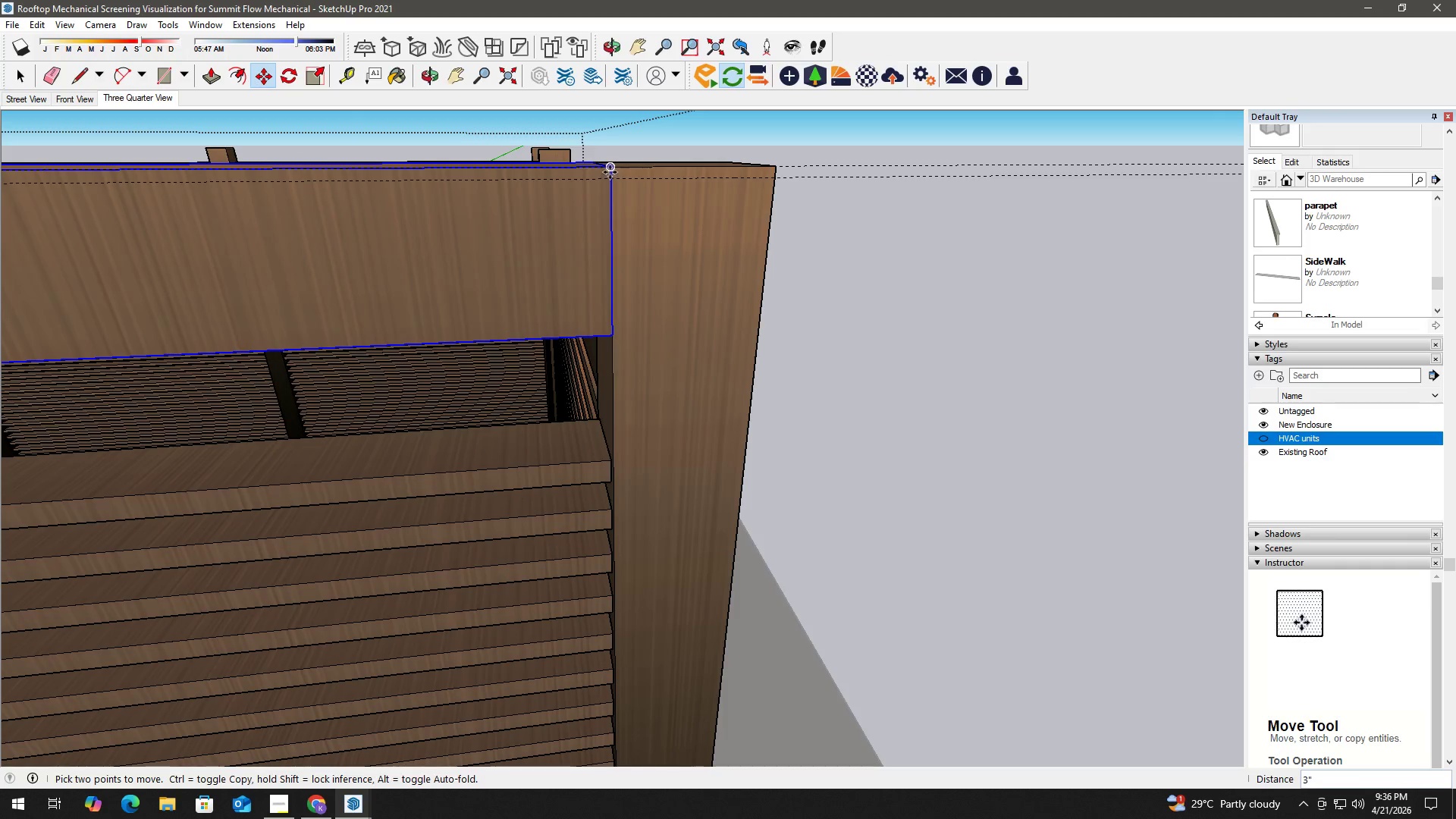 
left_click([610, 170])
 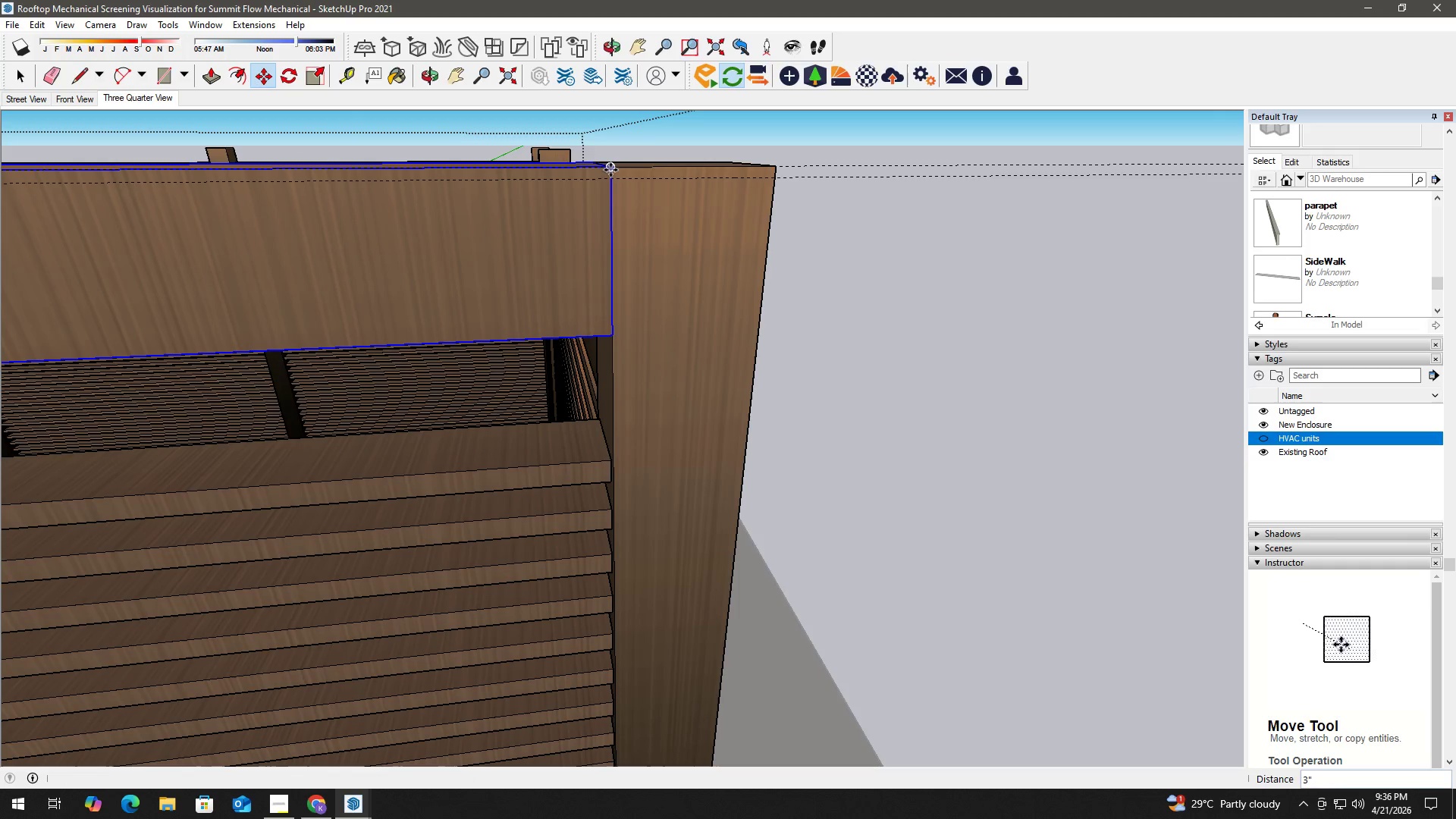 
key(Space)
 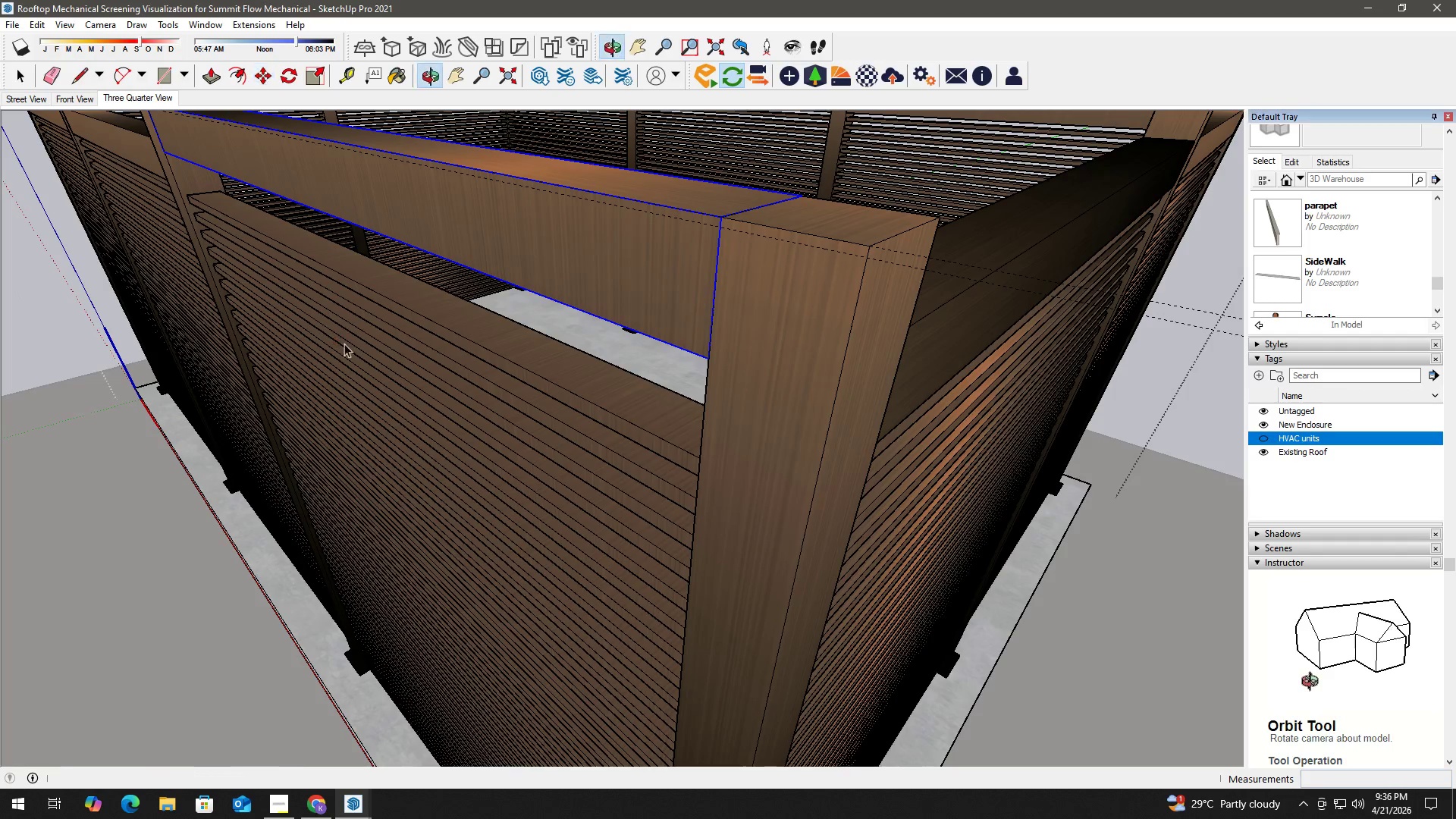 
key(H)
 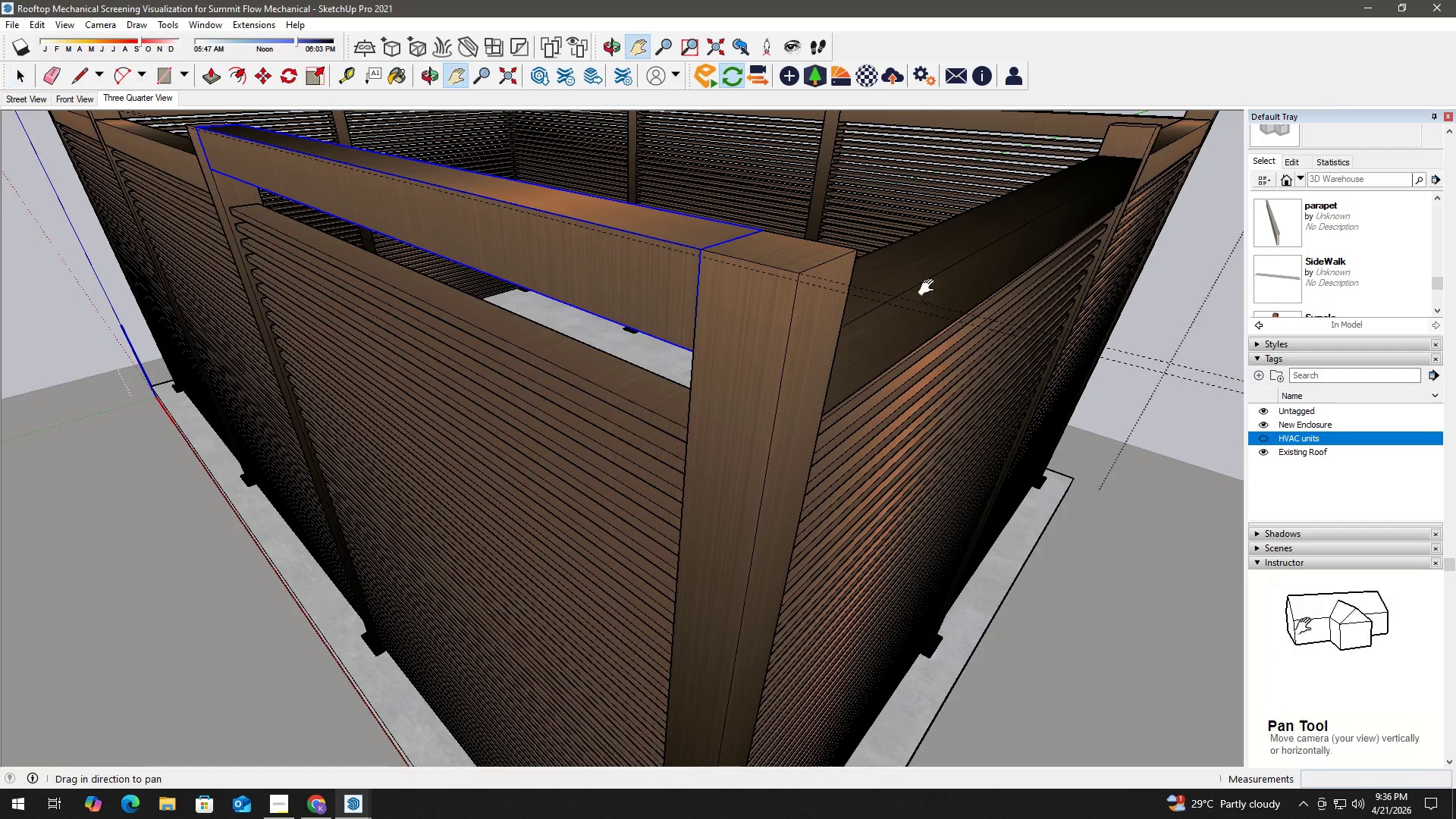 
left_click_drag(start_coordinate=[940, 284], to_coordinate=[666, 350])
 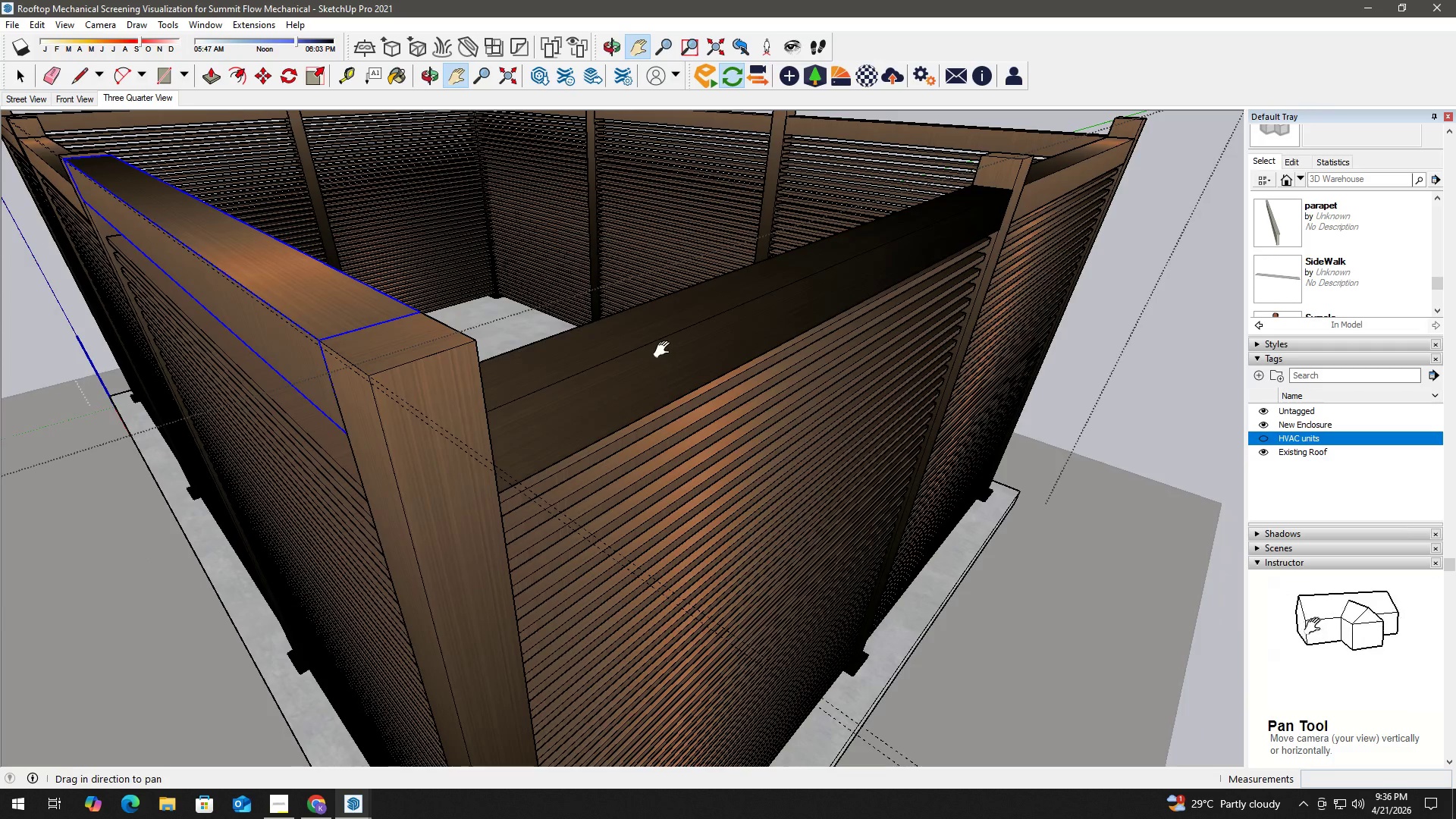 
scroll: coordinate [672, 329], scroll_direction: down, amount: 3.0
 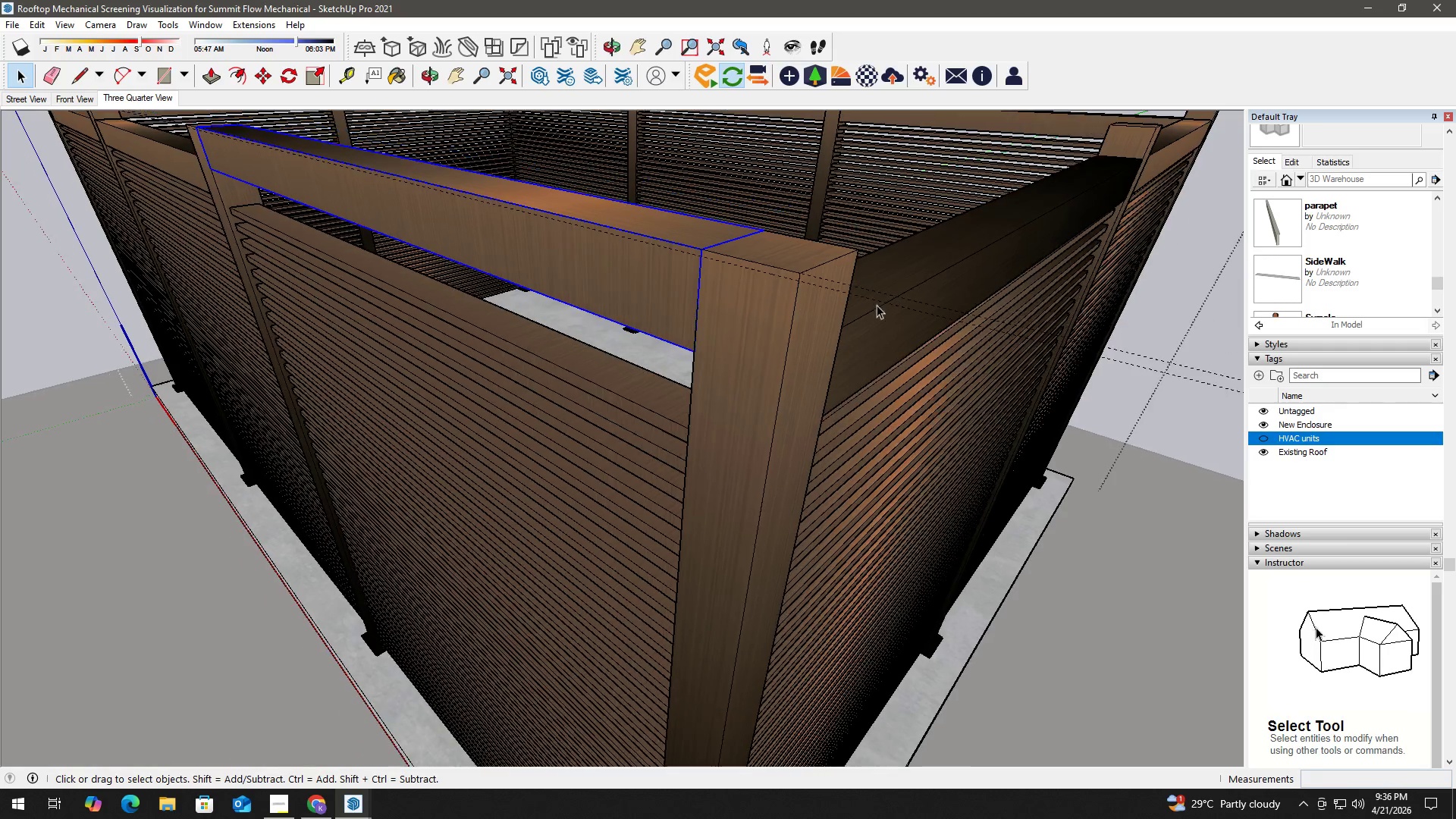 
key(Space)
 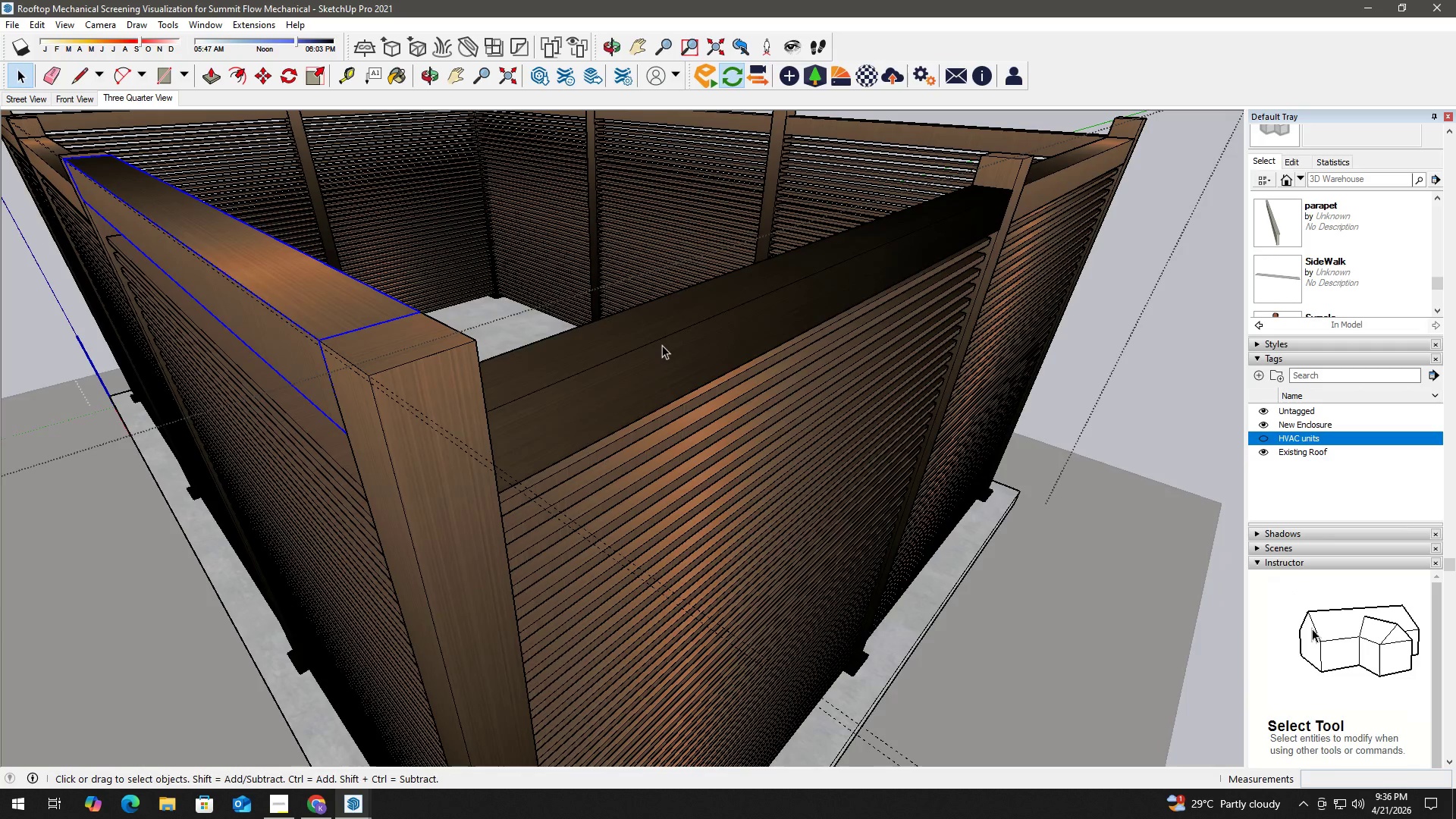 
double_click([662, 345])
 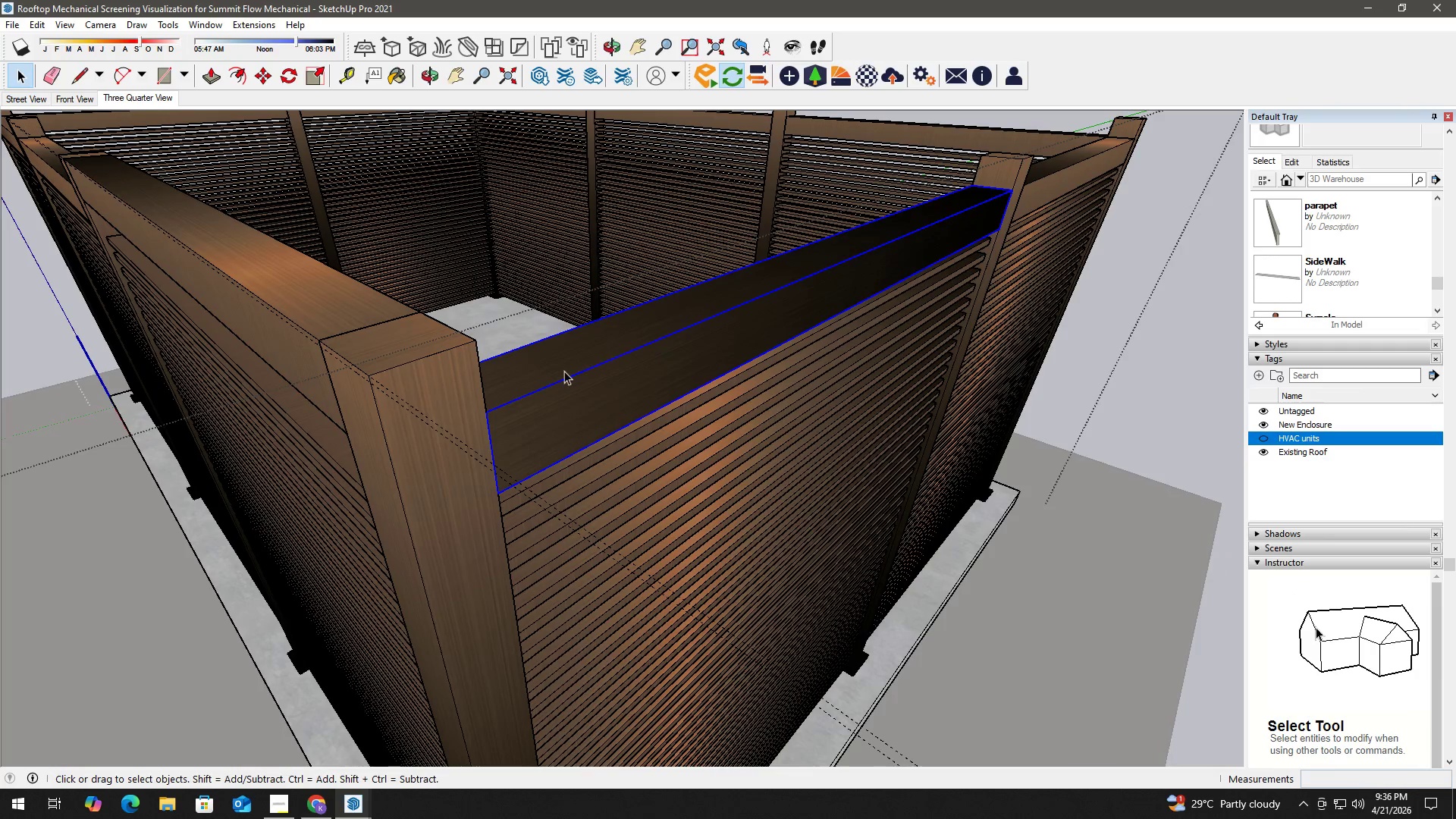 
key(M)
 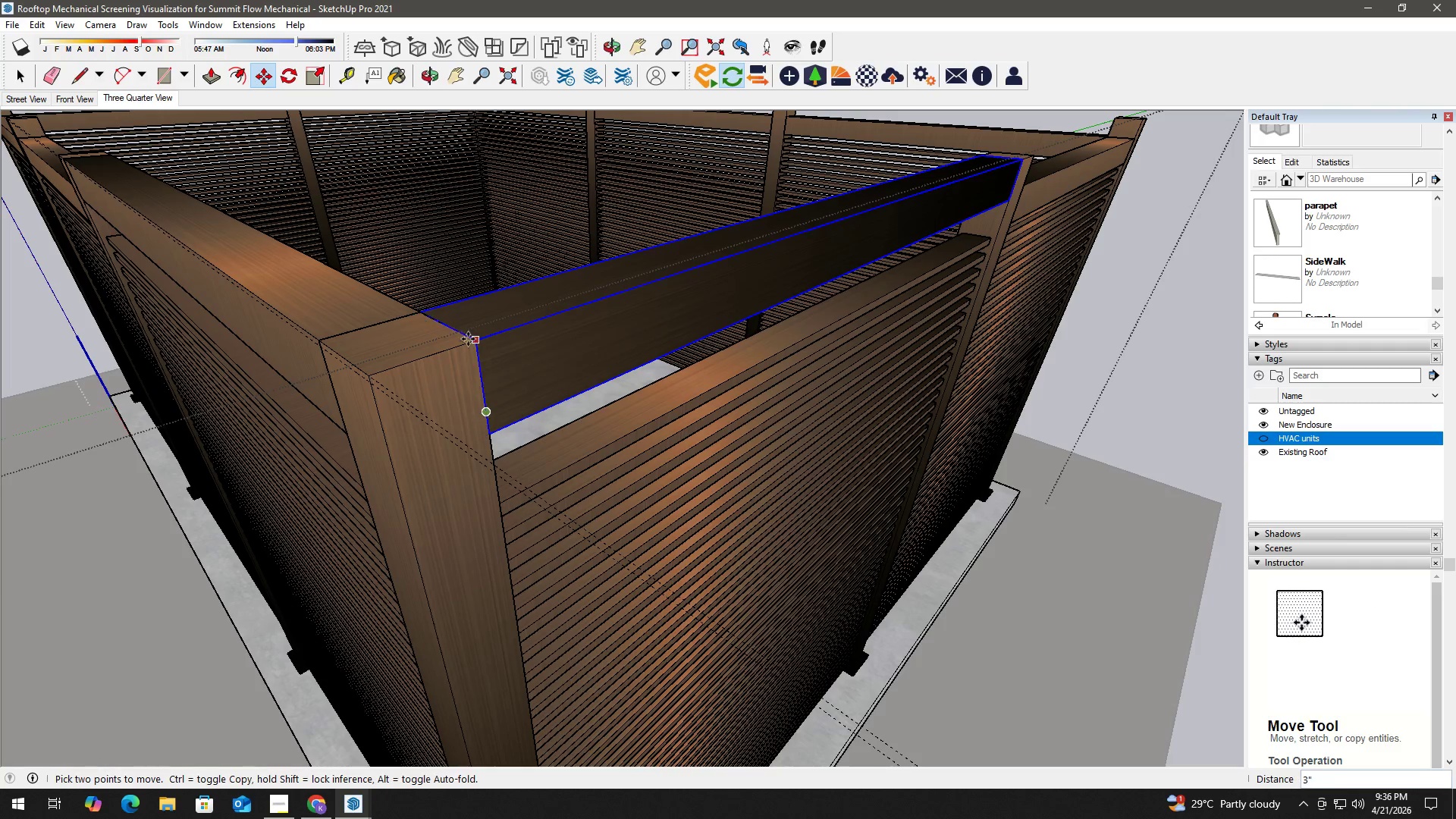 
left_click([475, 341])
 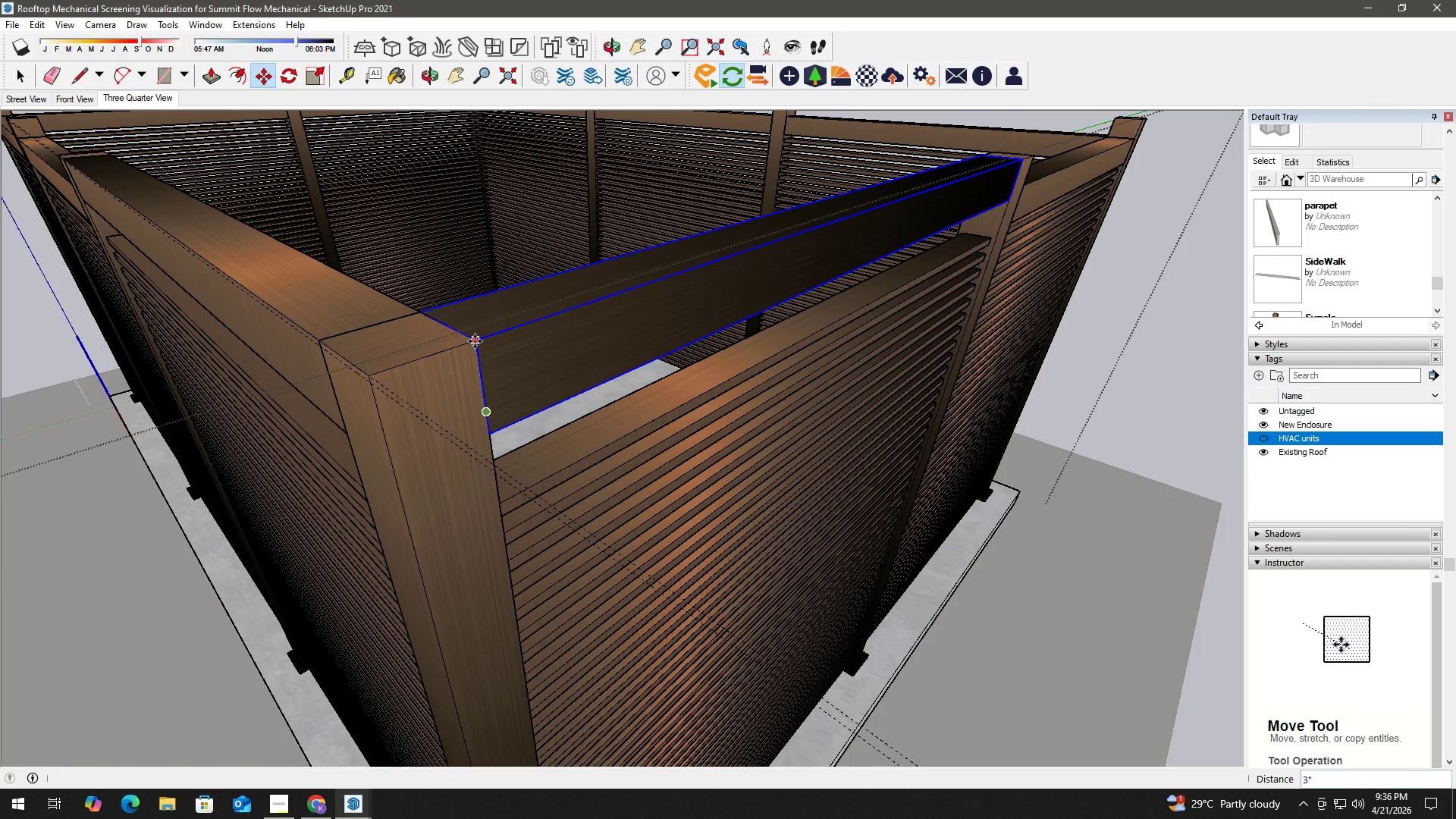 
key(Space)
 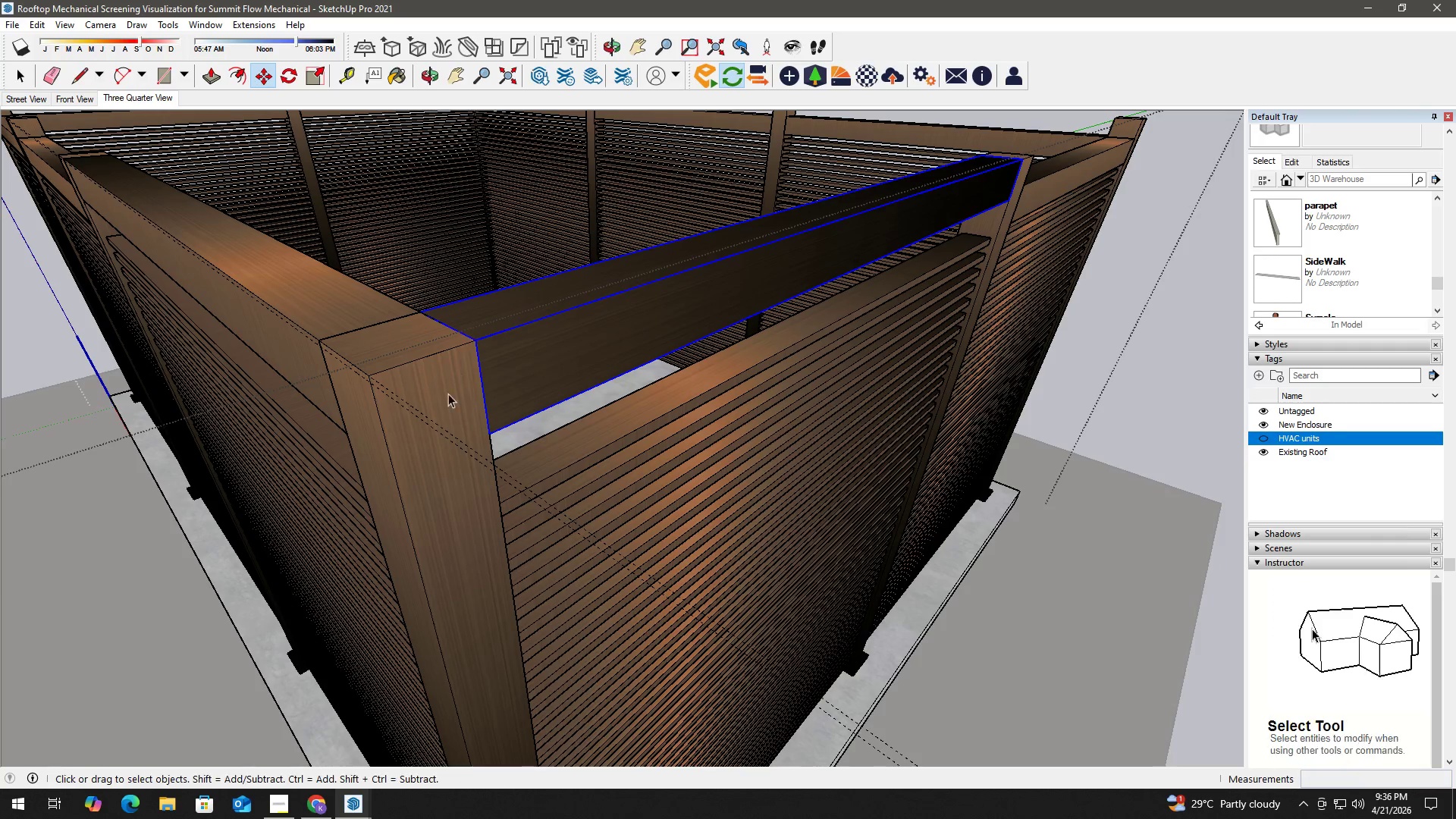 
key(E)
 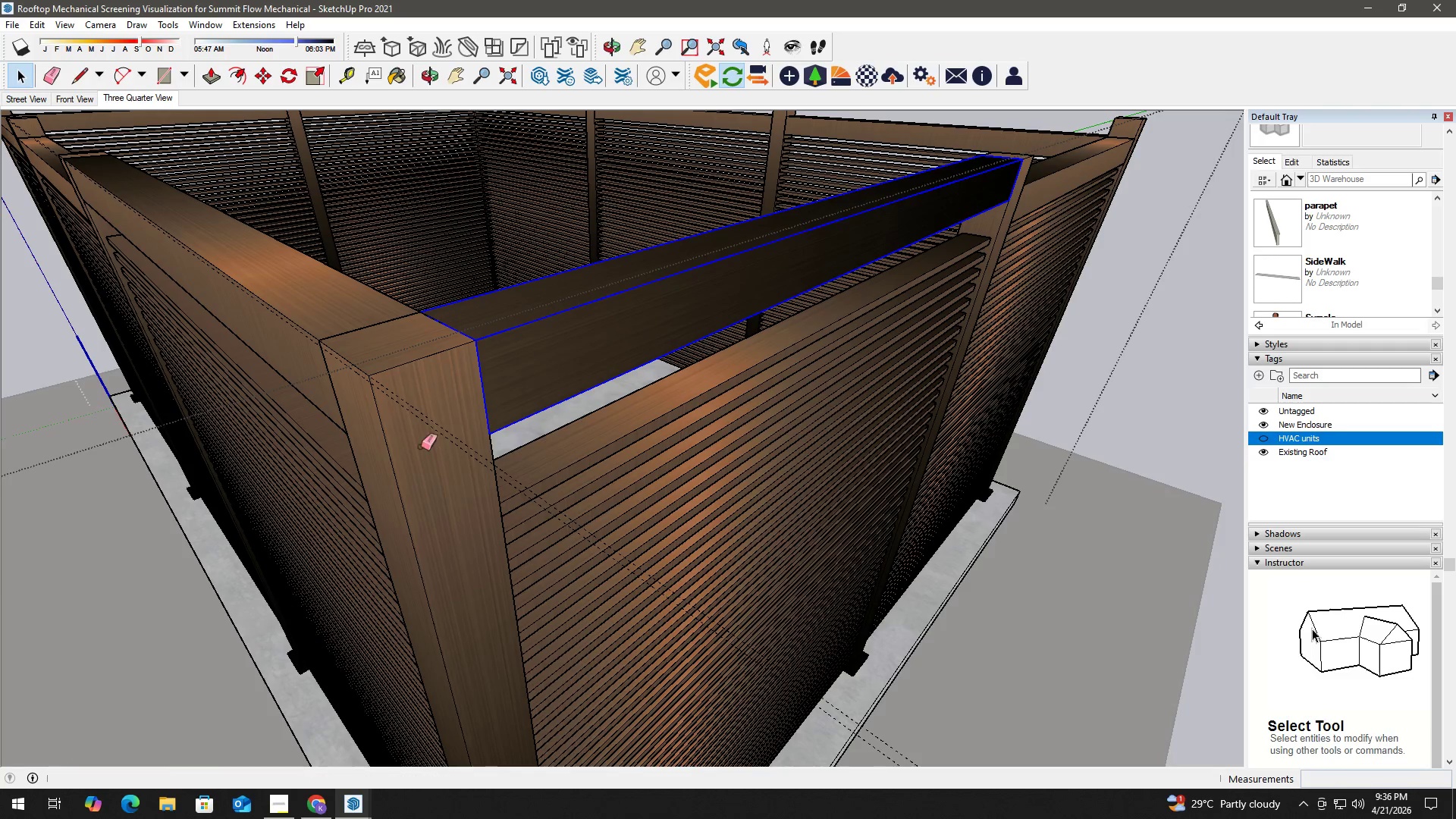 
left_click_drag(start_coordinate=[420, 449], to_coordinate=[428, 403])
 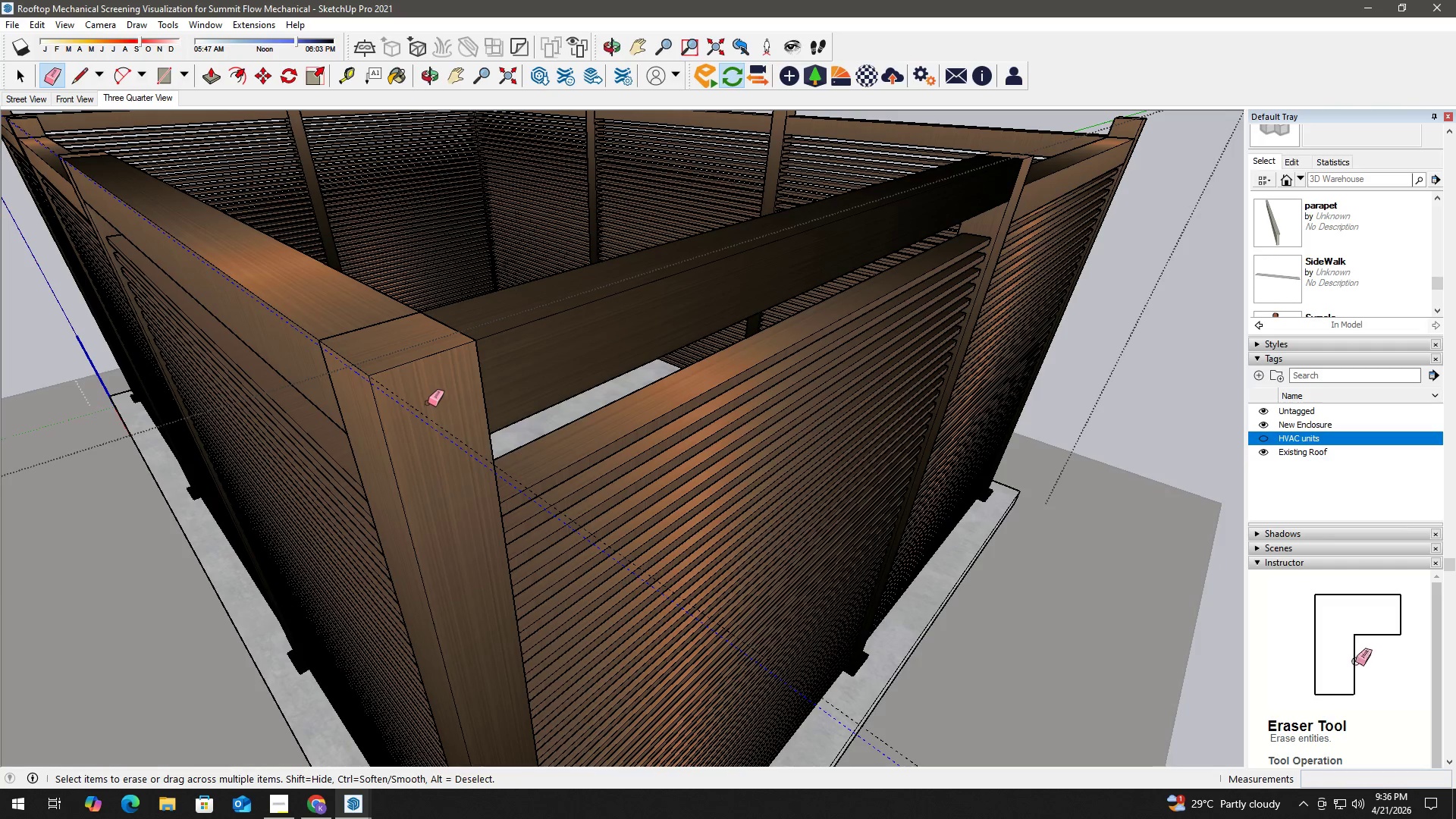 
key(Space)
 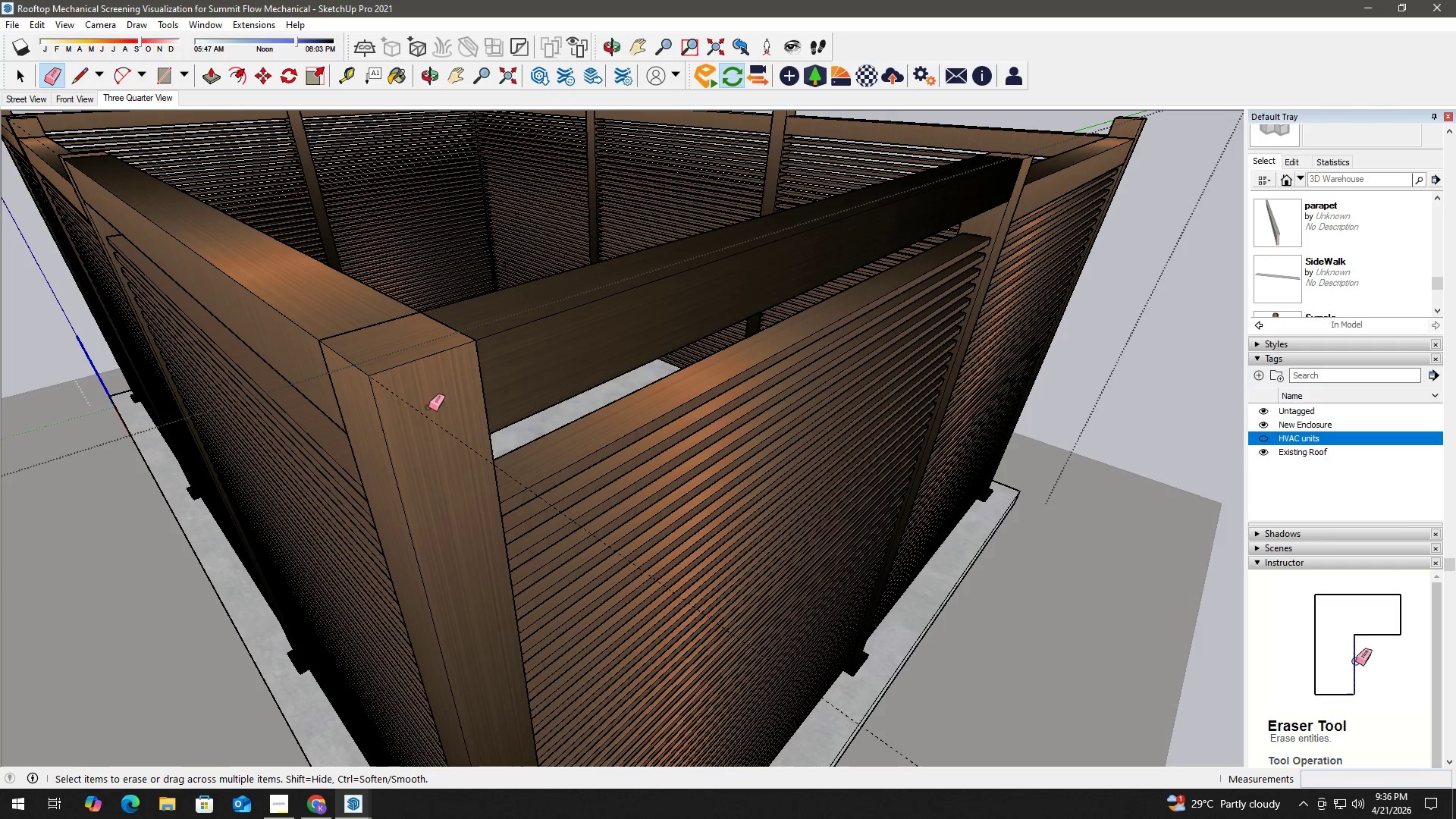 
key(Space)
 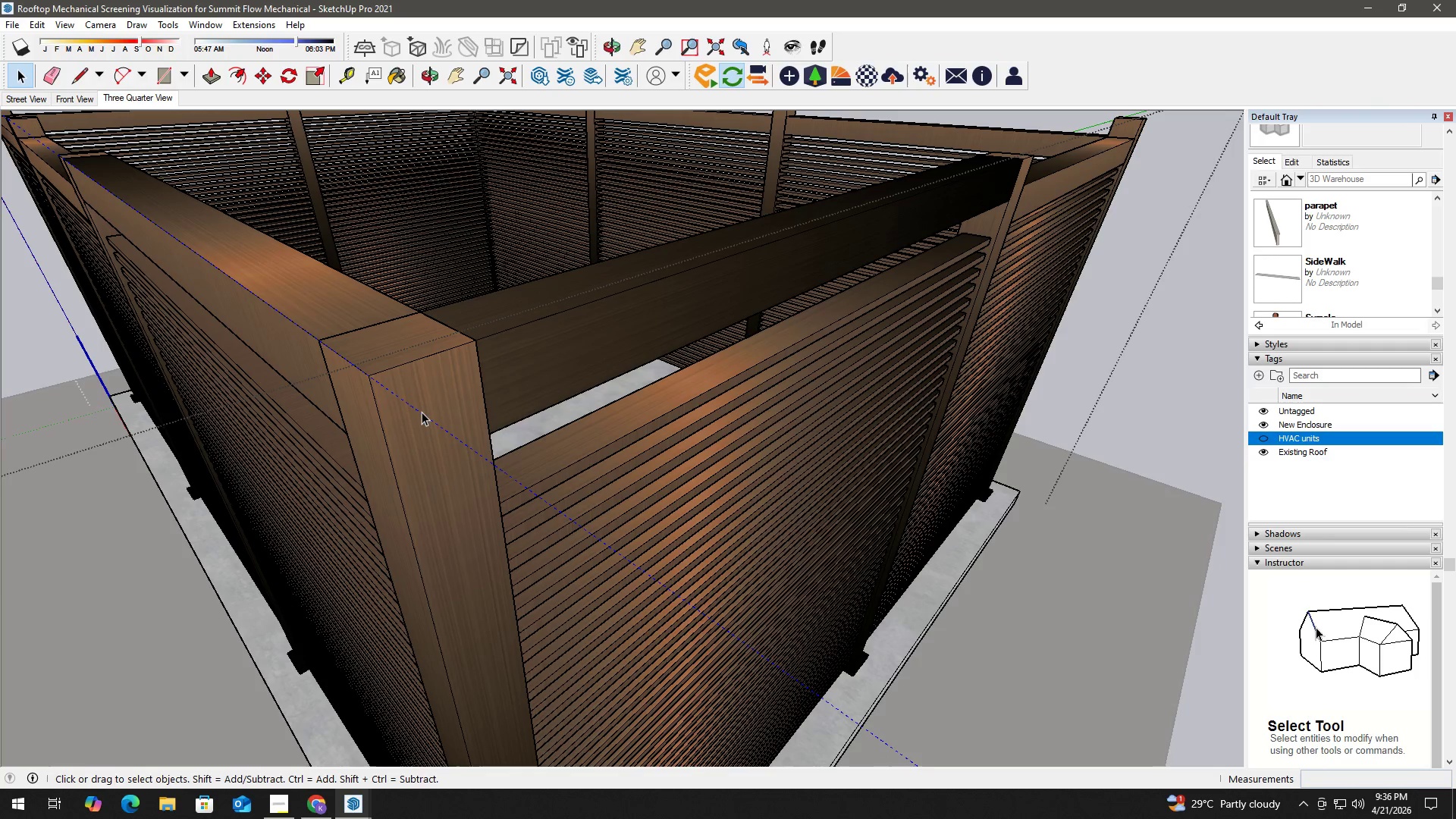 
key(Delete)
 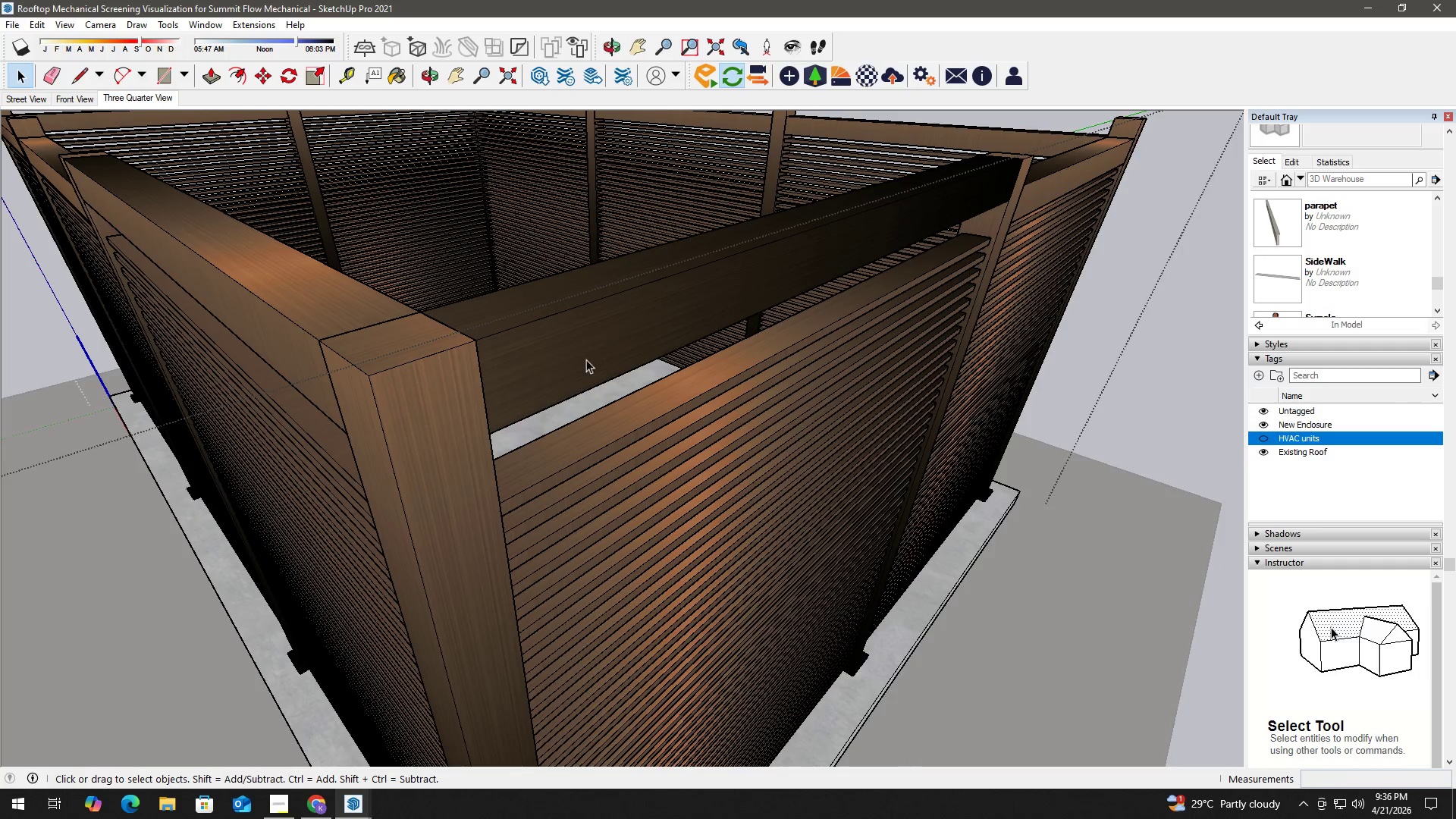 
key(H)
 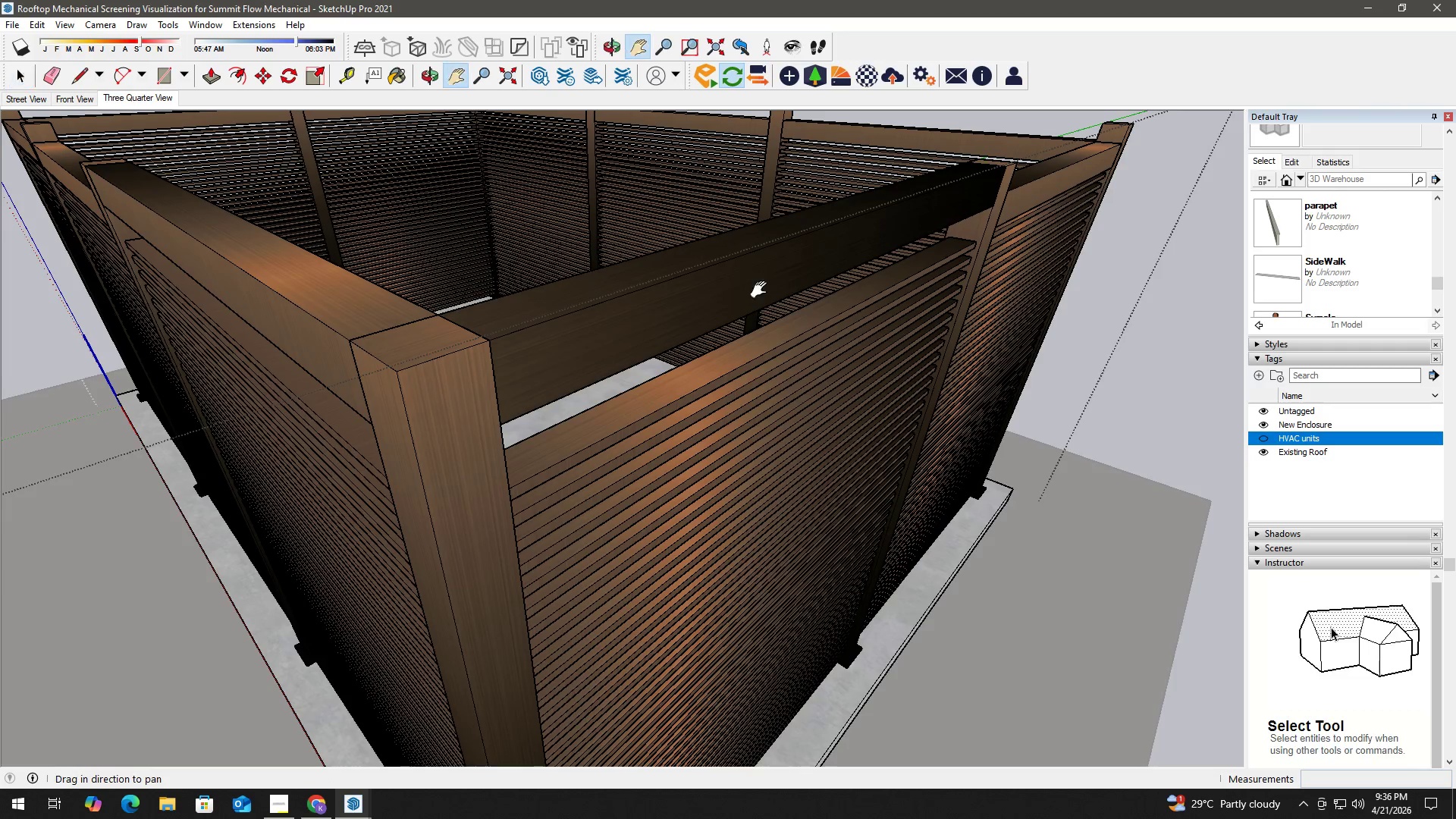 
left_click_drag(start_coordinate=[773, 284], to_coordinate=[359, 484])
 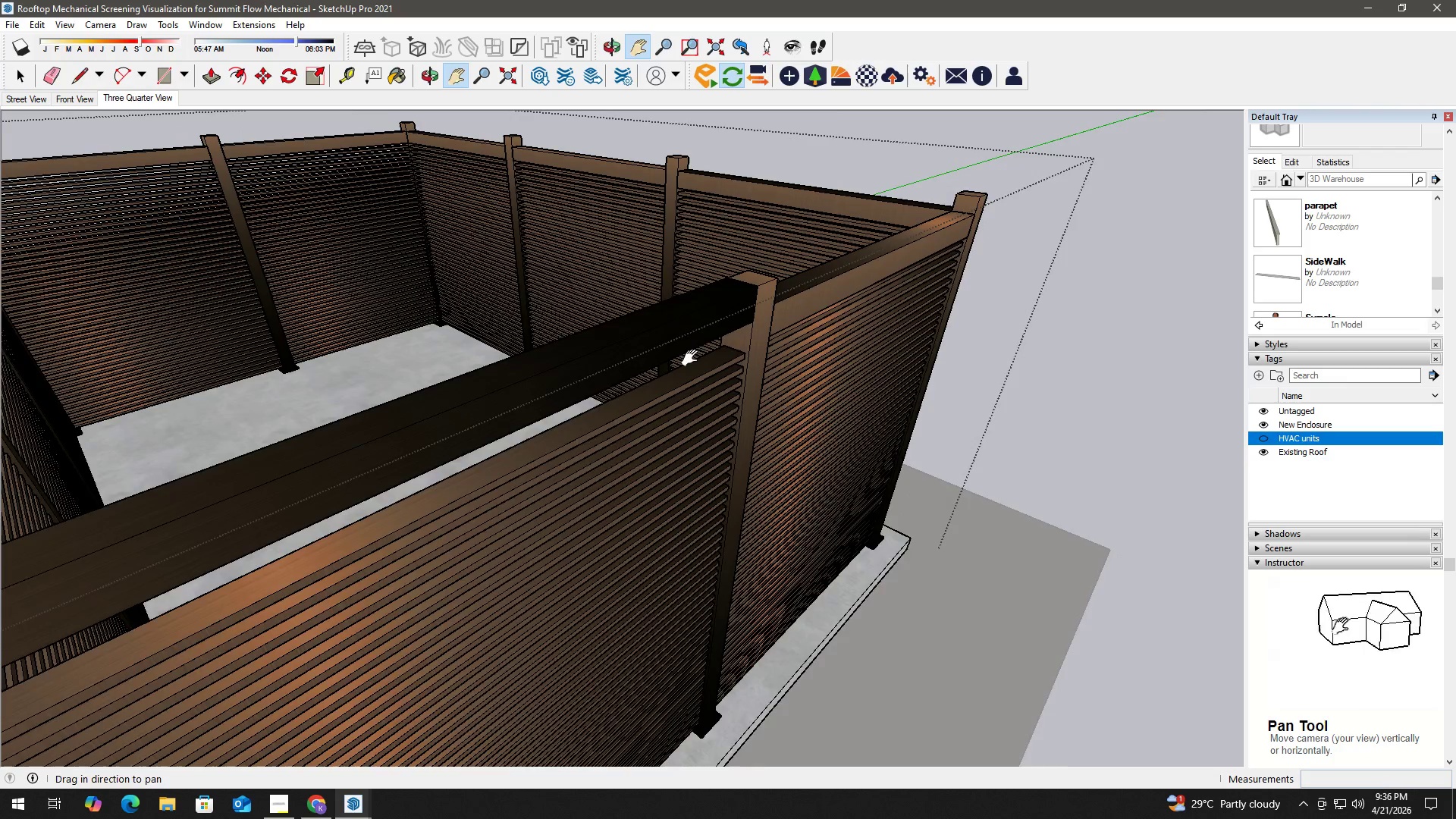 
scroll: coordinate [602, 340], scroll_direction: down, amount: 3.0
 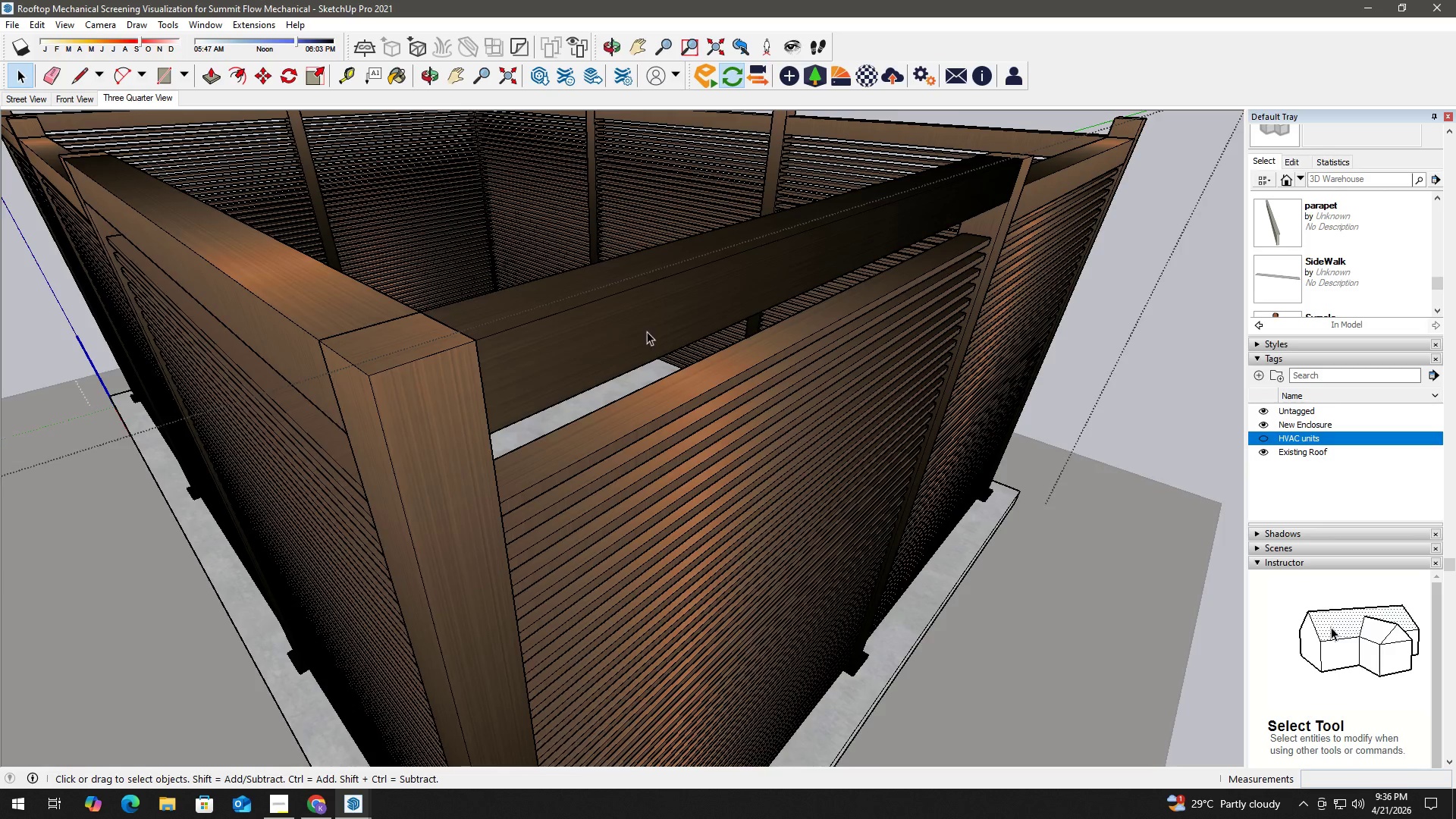 
key(Space)
 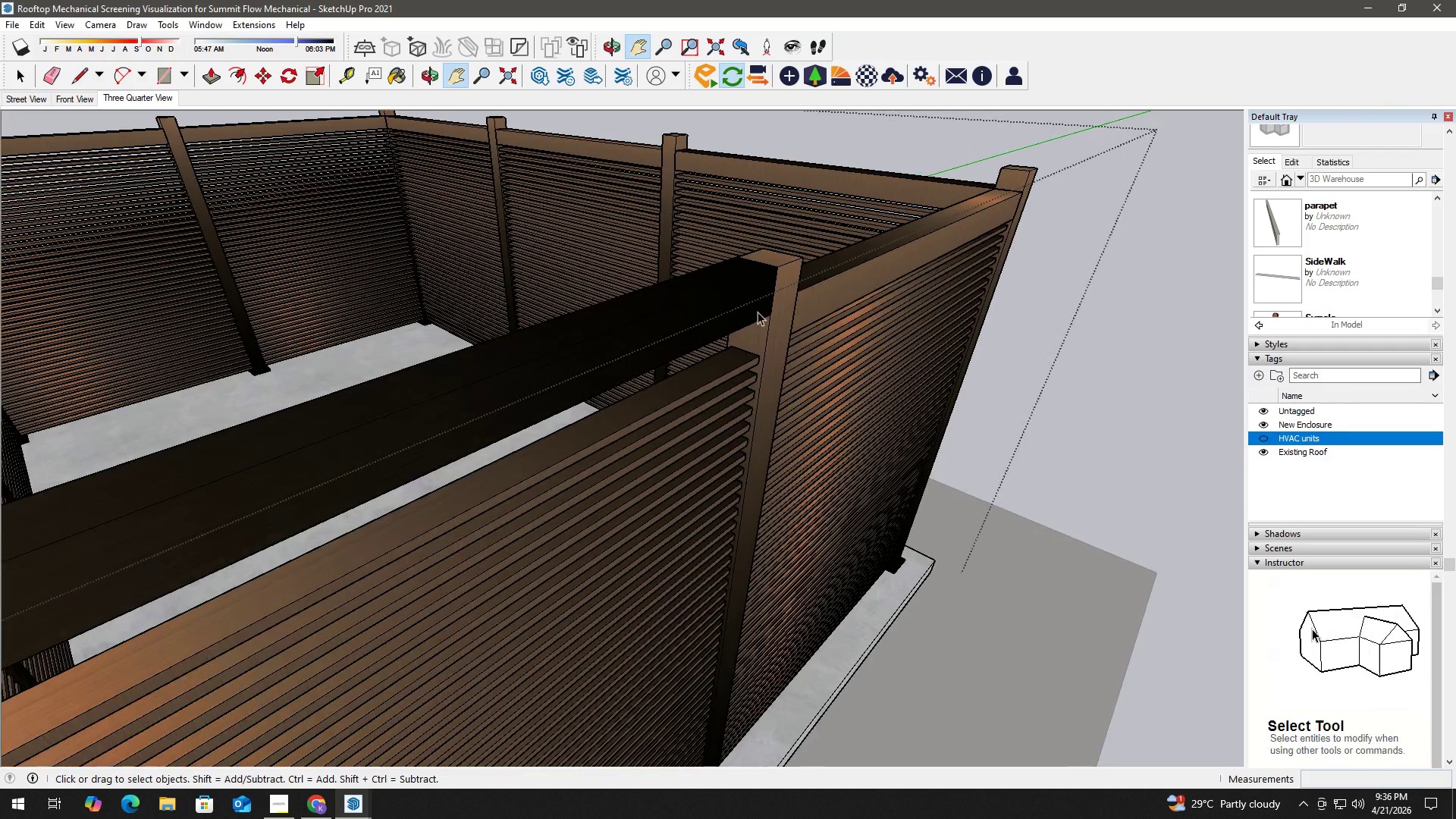 
key(Escape)
 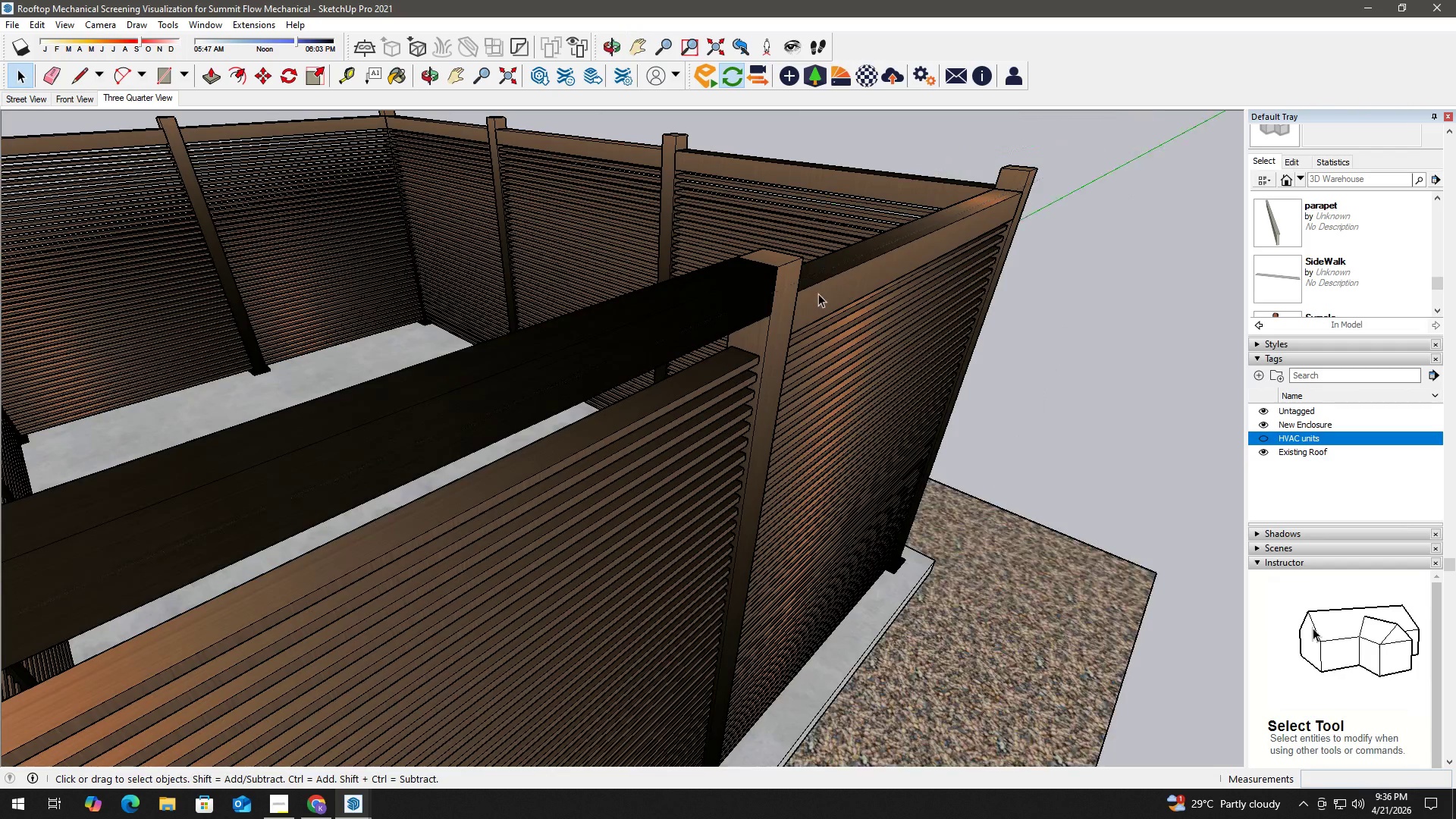 
left_click([824, 292])
 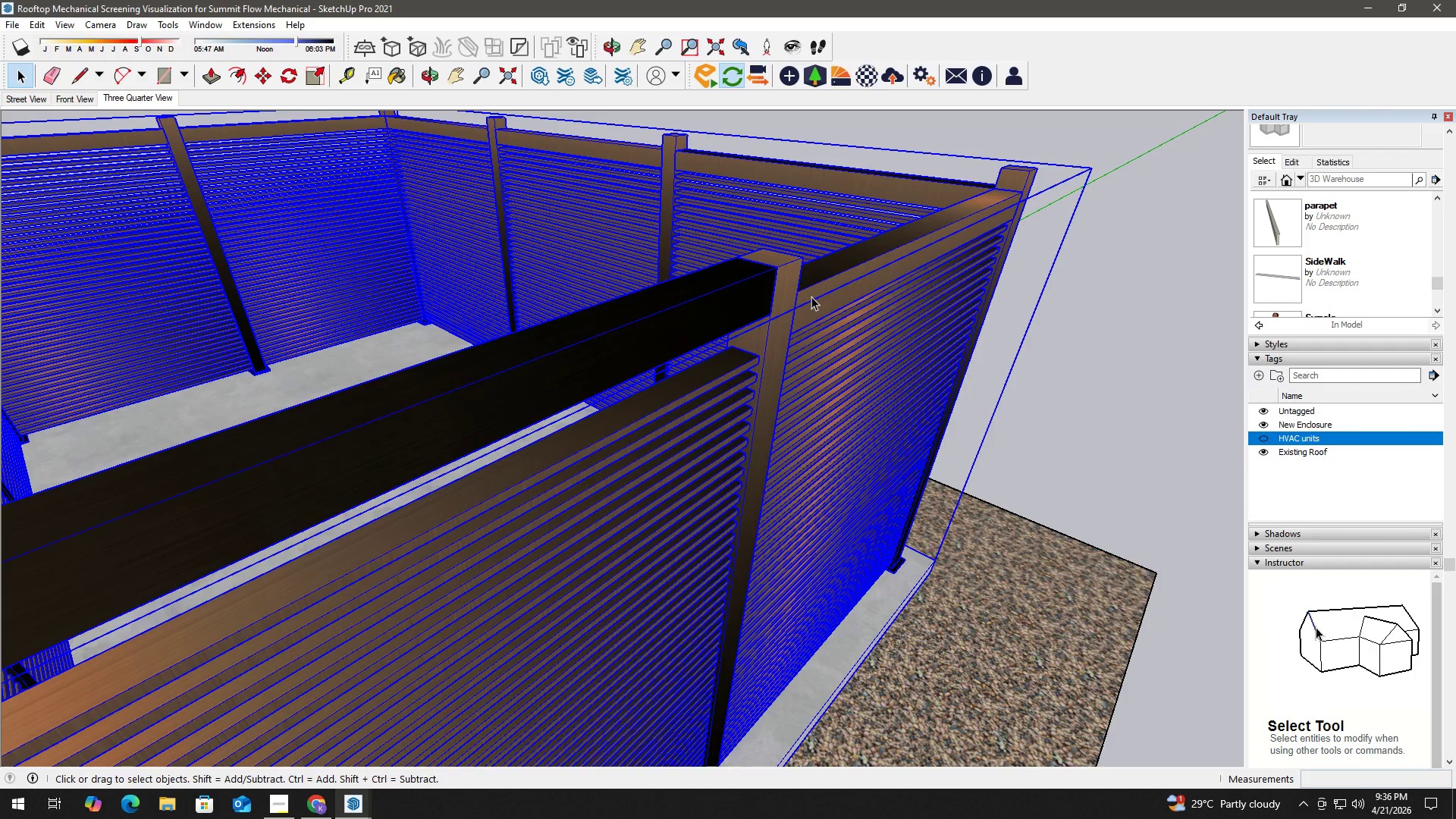 
scroll: coordinate [702, 339], scroll_direction: up, amount: 3.0
 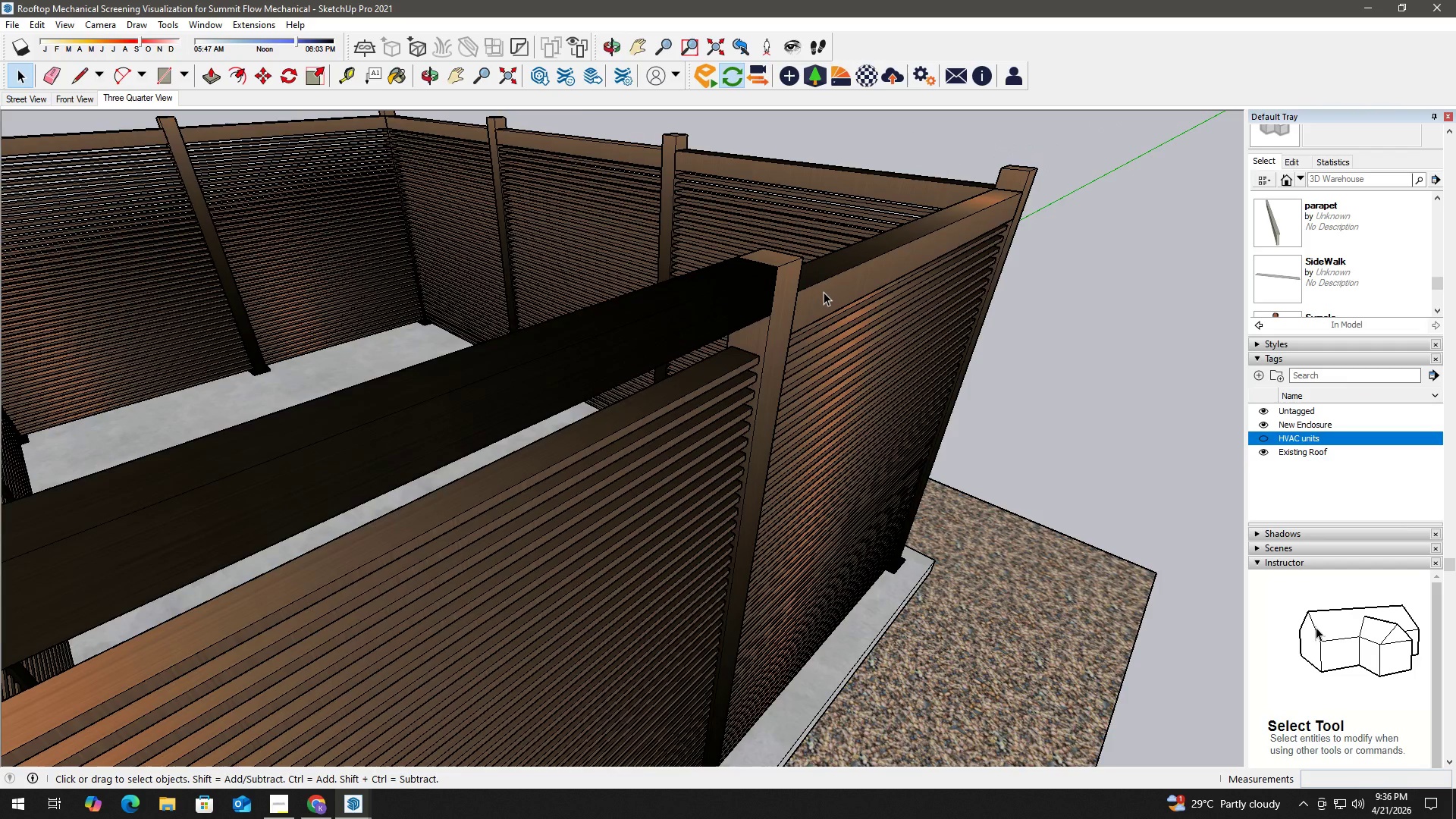 
double_click([819, 294])
 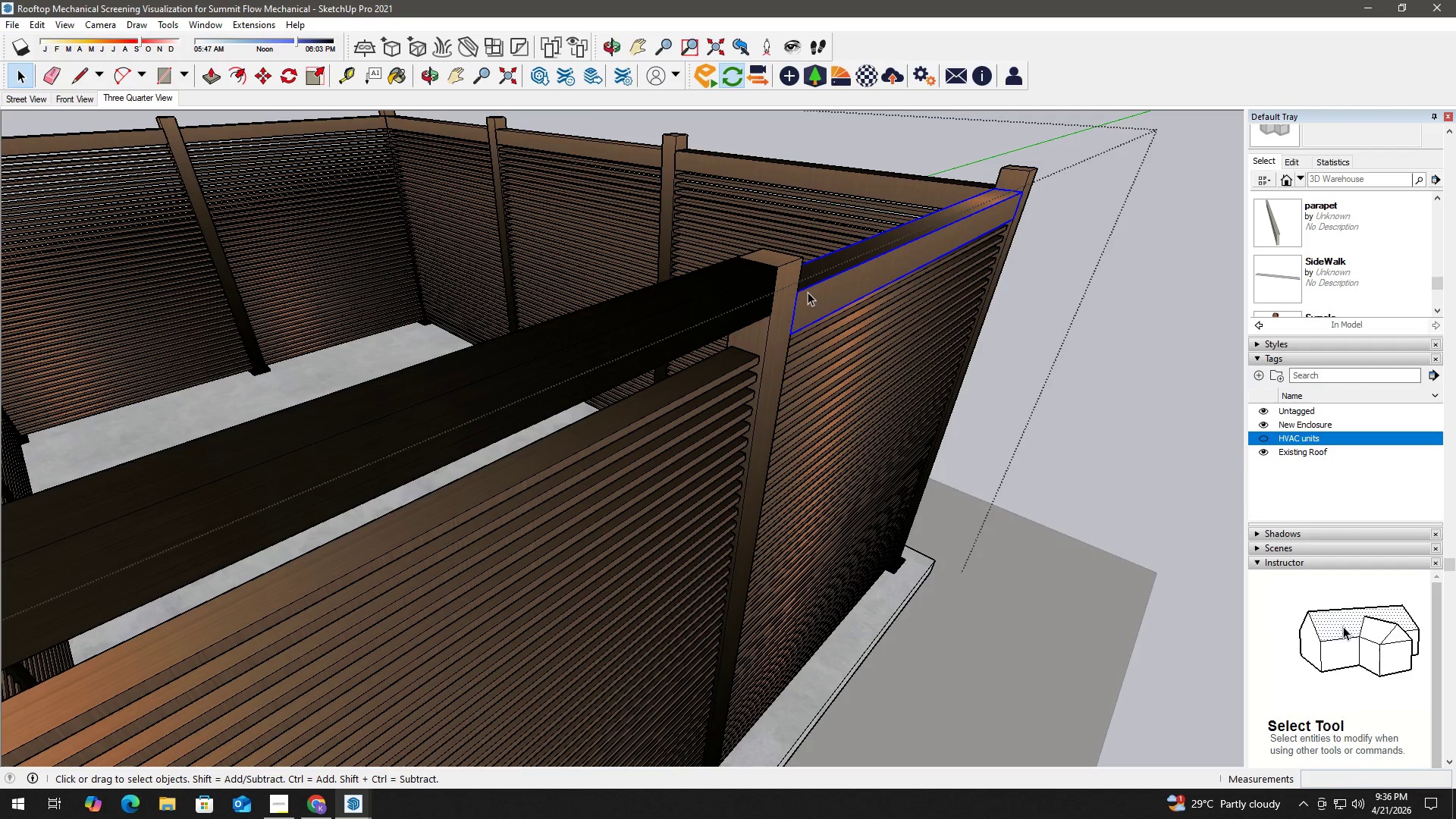 
key(M)
 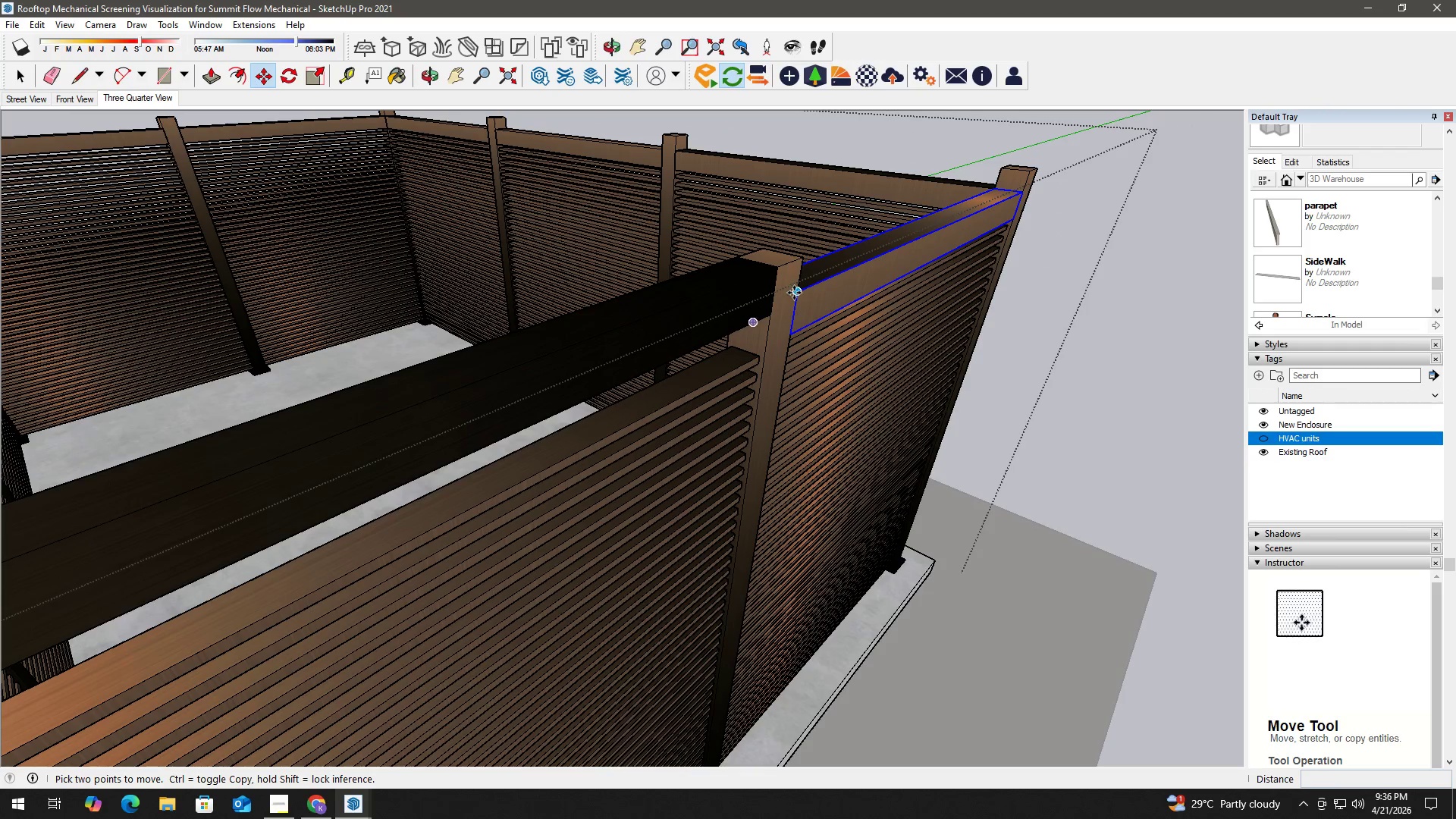 
left_click([794, 293])
 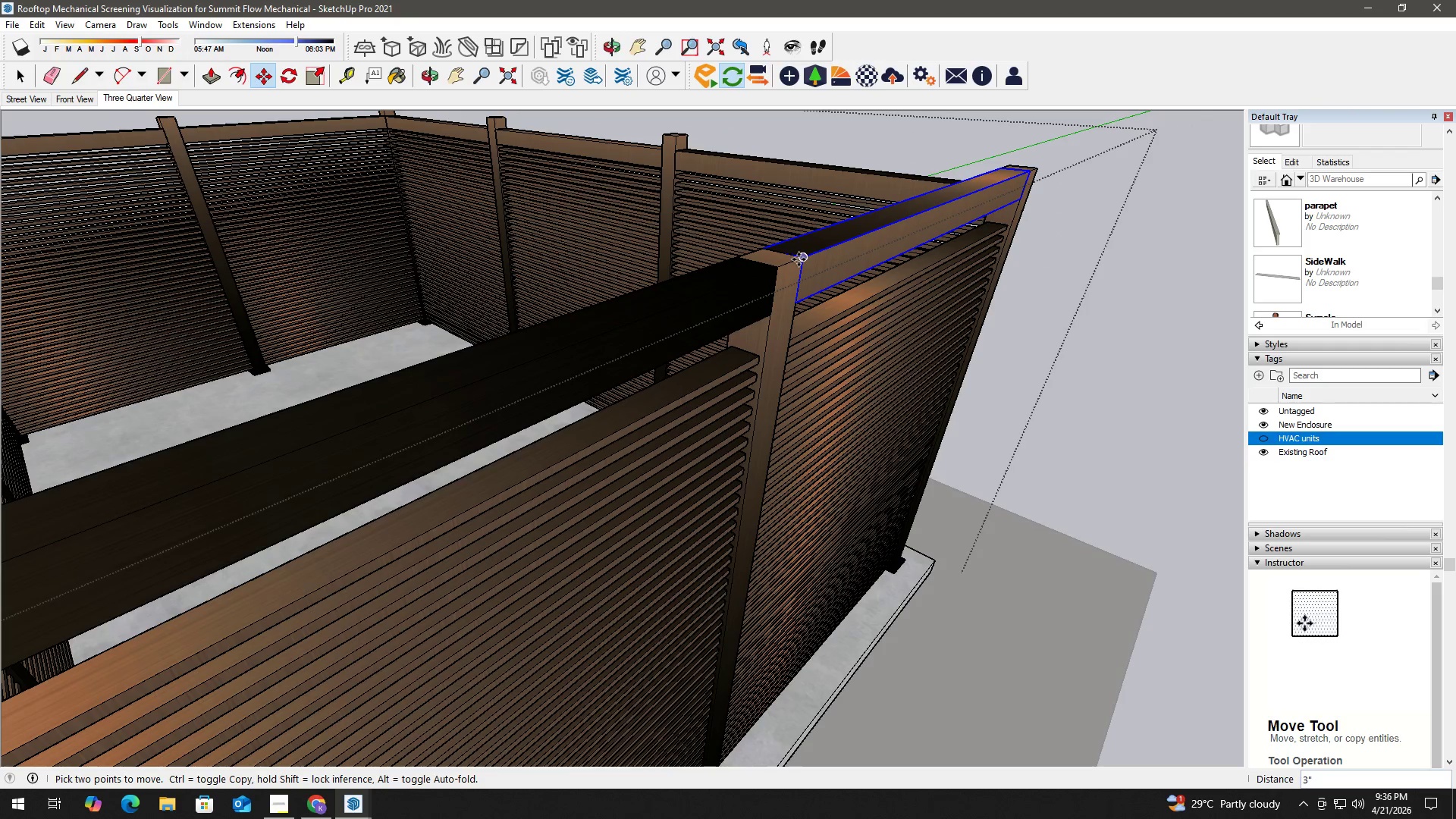 
left_click([799, 259])
 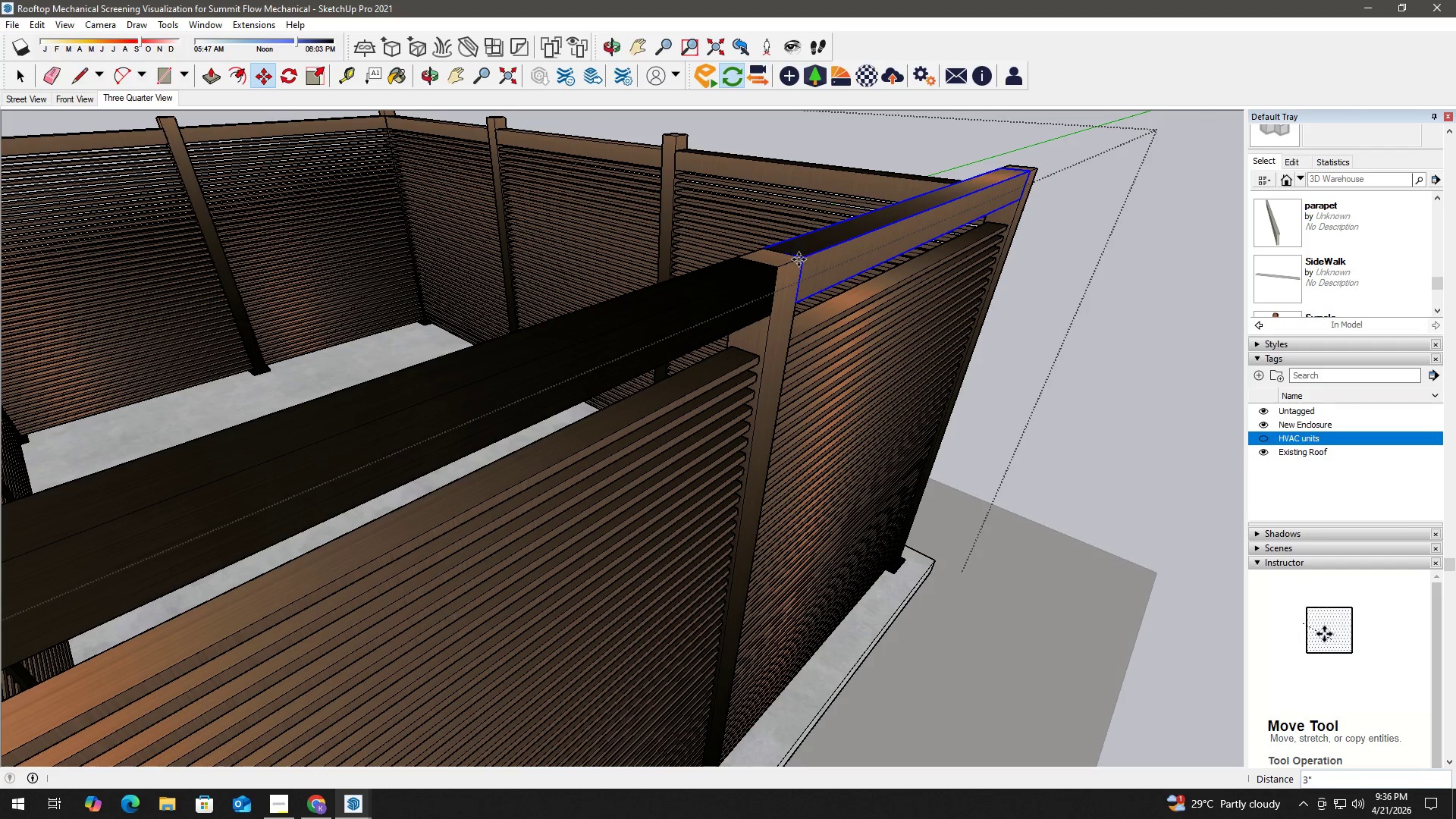 
key(Space)
 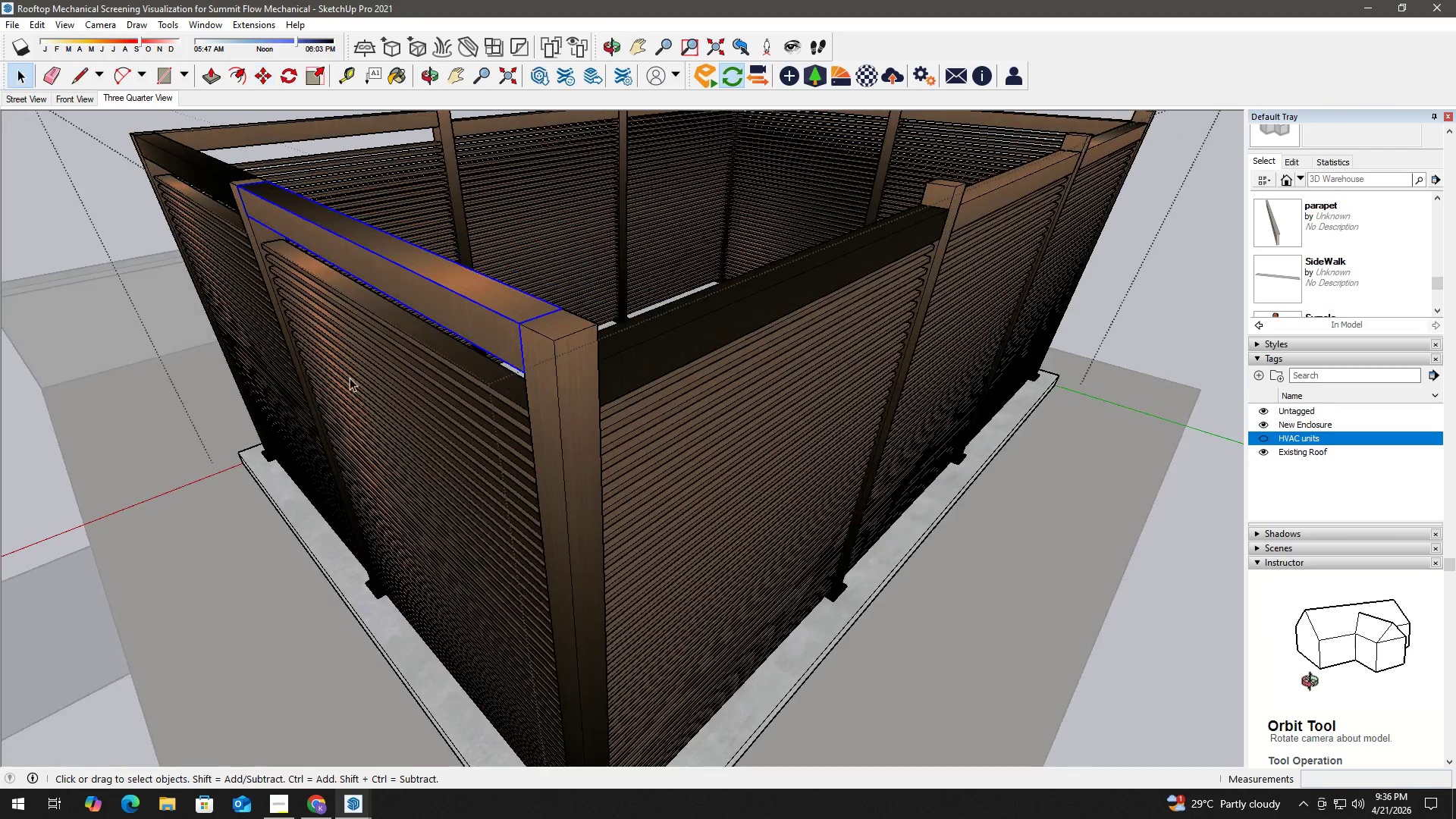 
key(Space)
 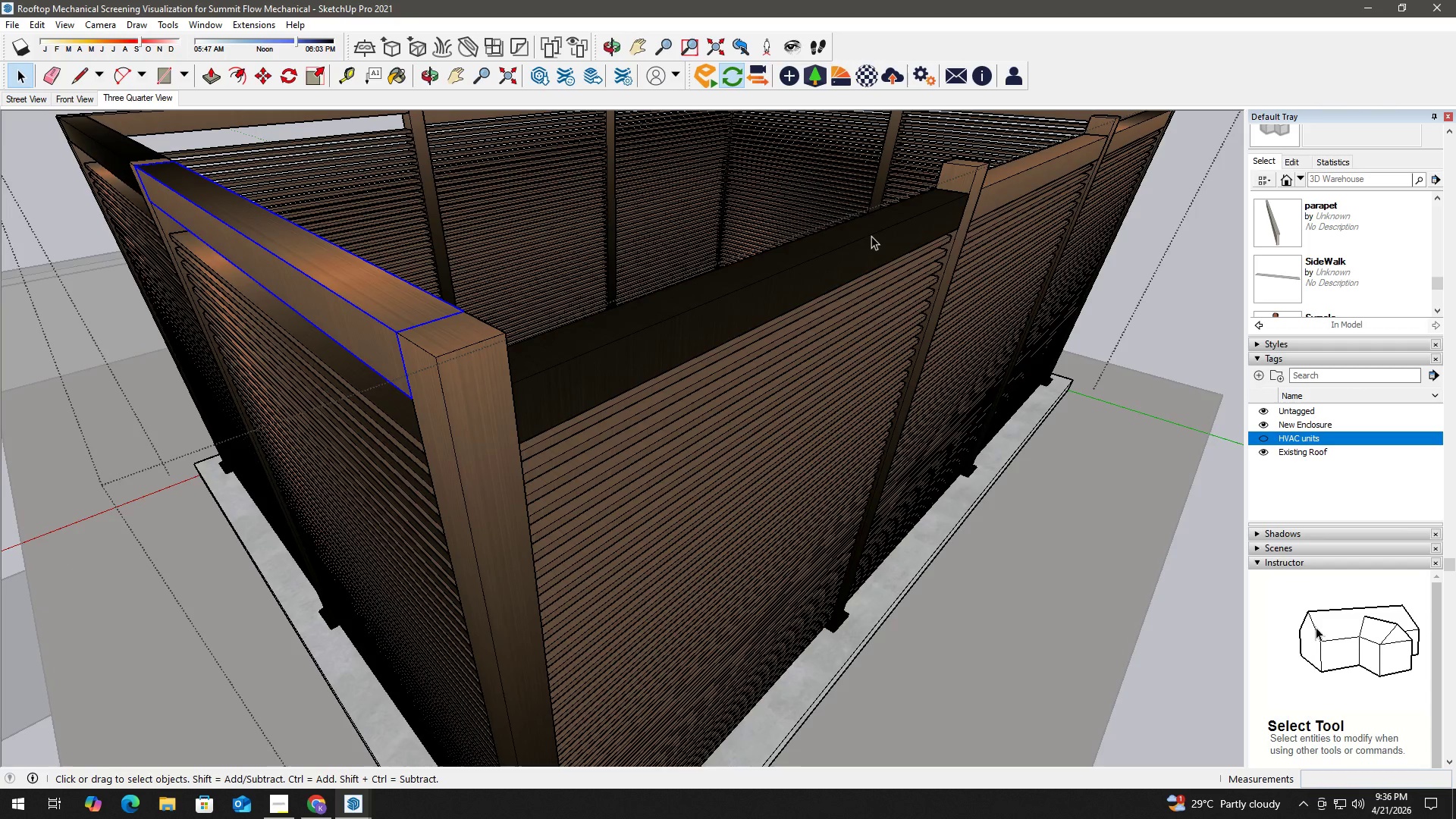 
left_click([872, 235])
 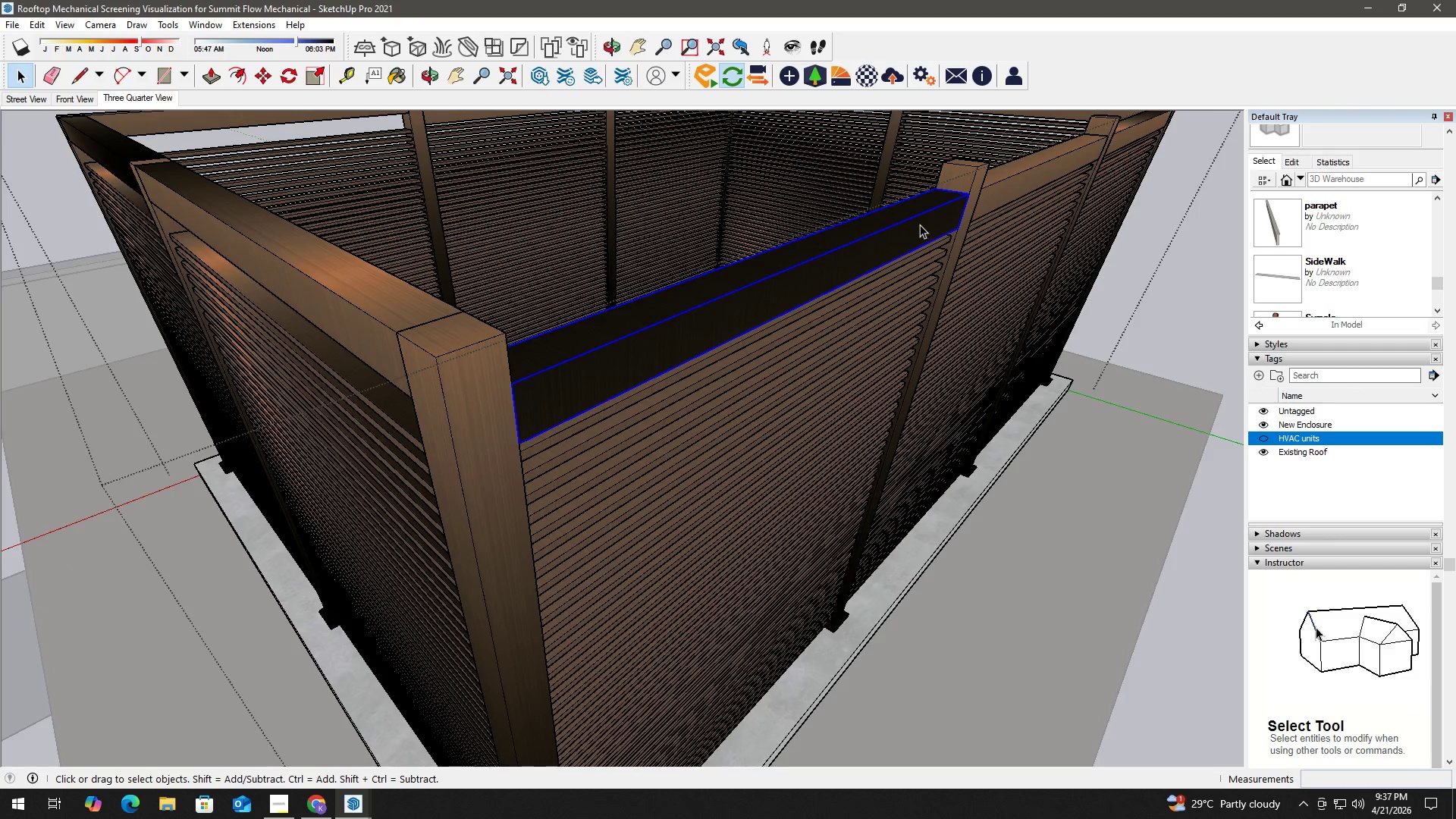 
scroll: coordinate [830, 298], scroll_direction: up, amount: 2.0
 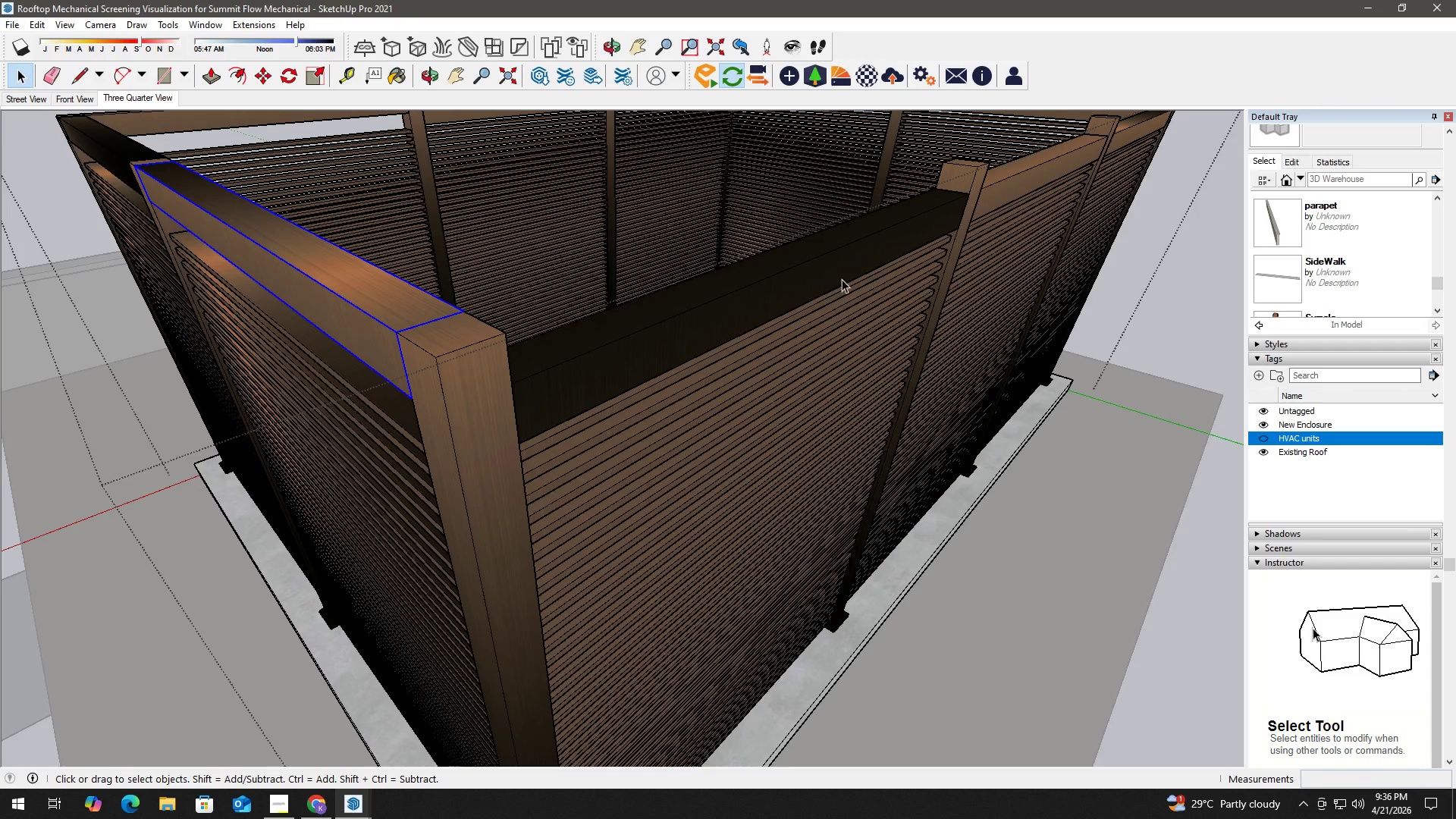 
key(M)
 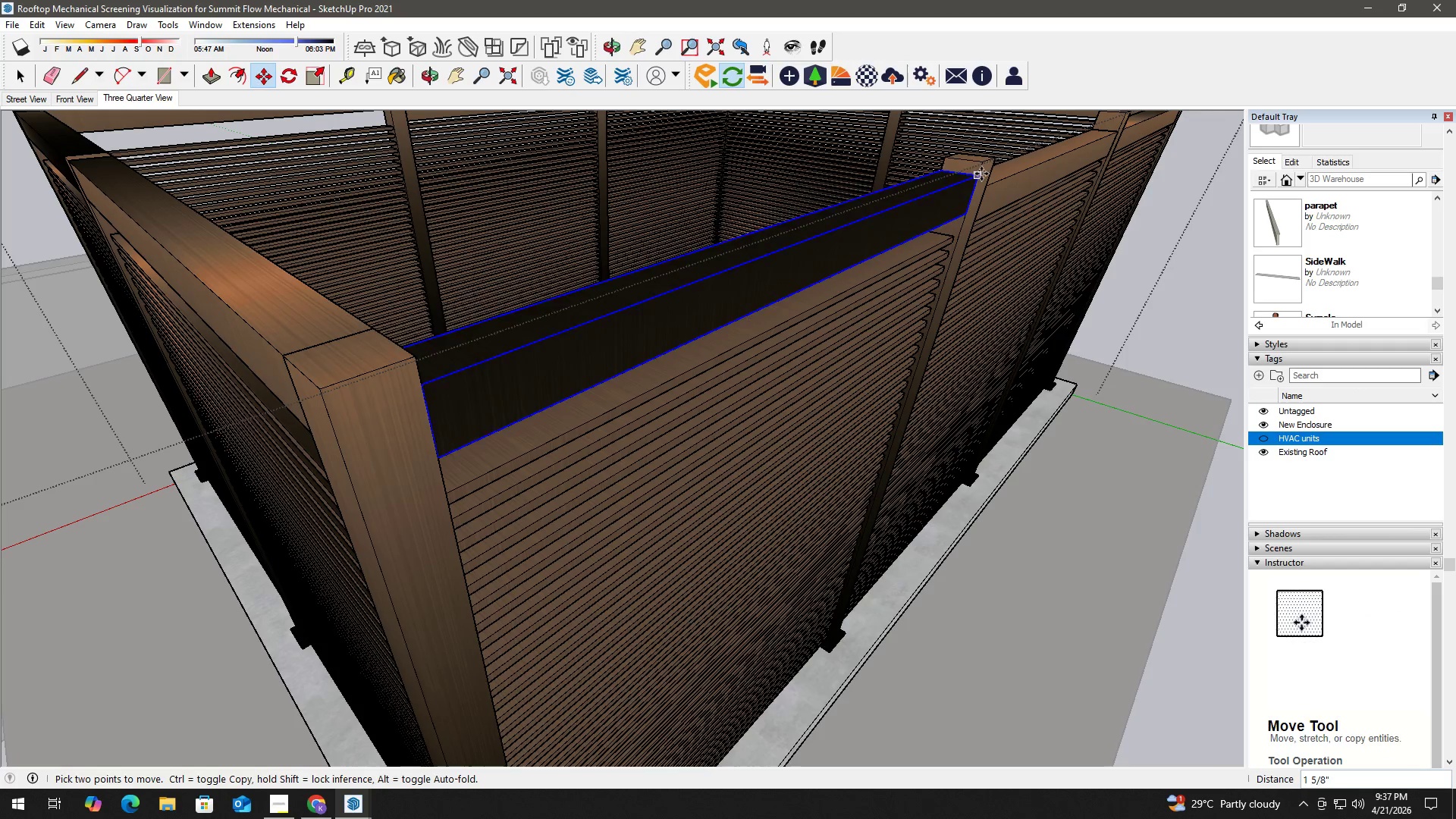 
scroll: coordinate [921, 225], scroll_direction: up, amount: 1.0
 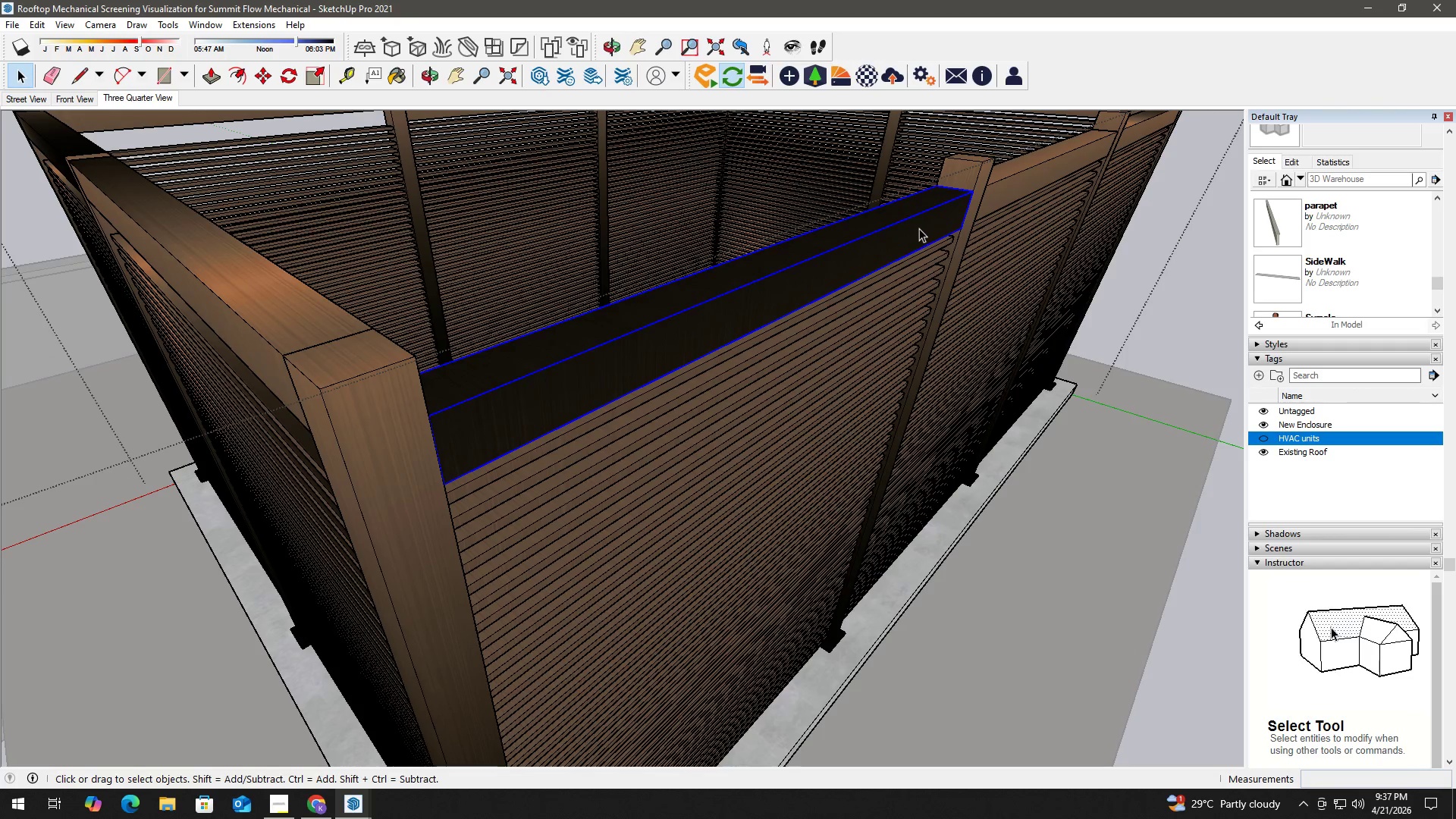 
left_click([983, 166])
 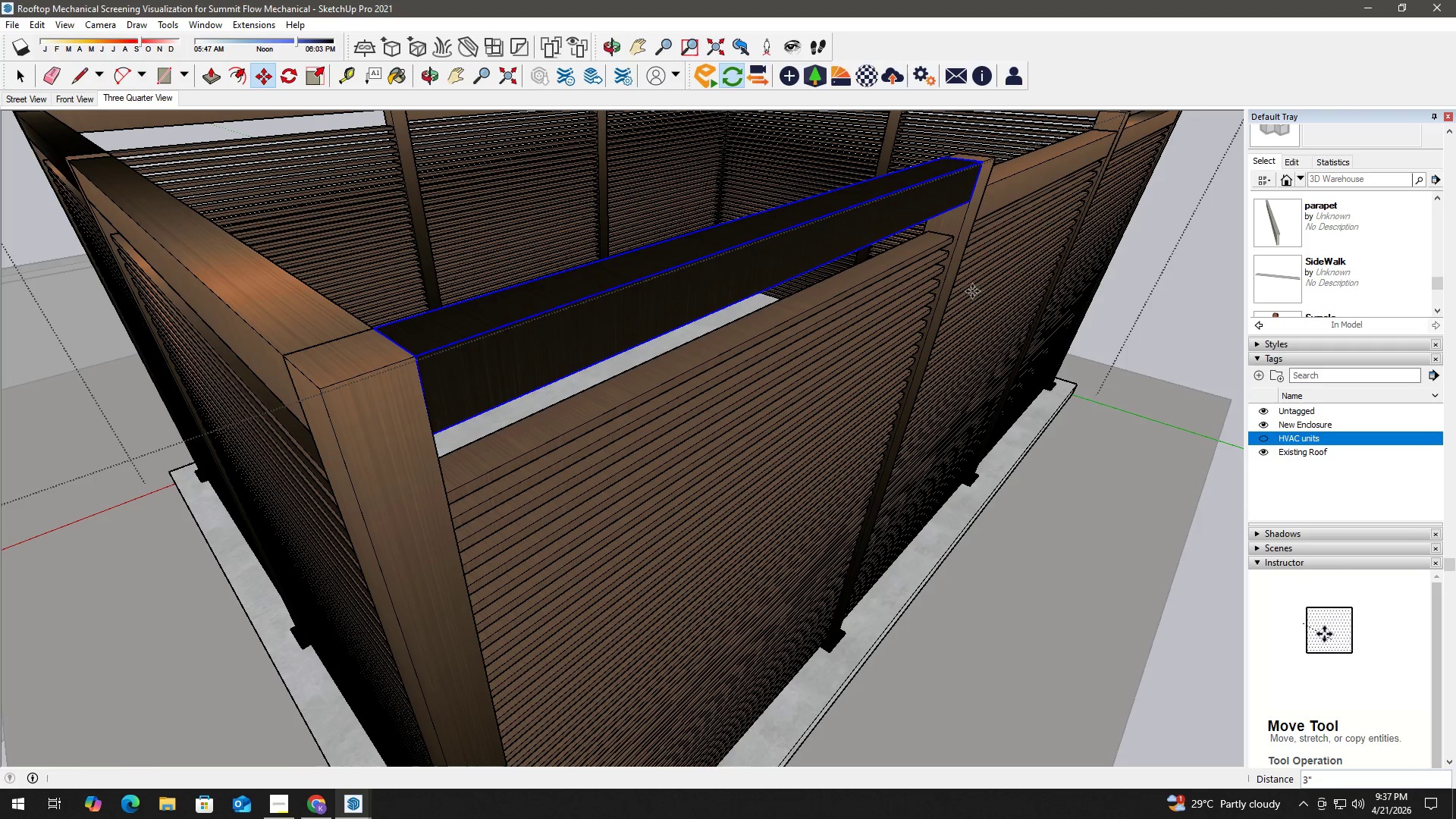 
key(Space)
 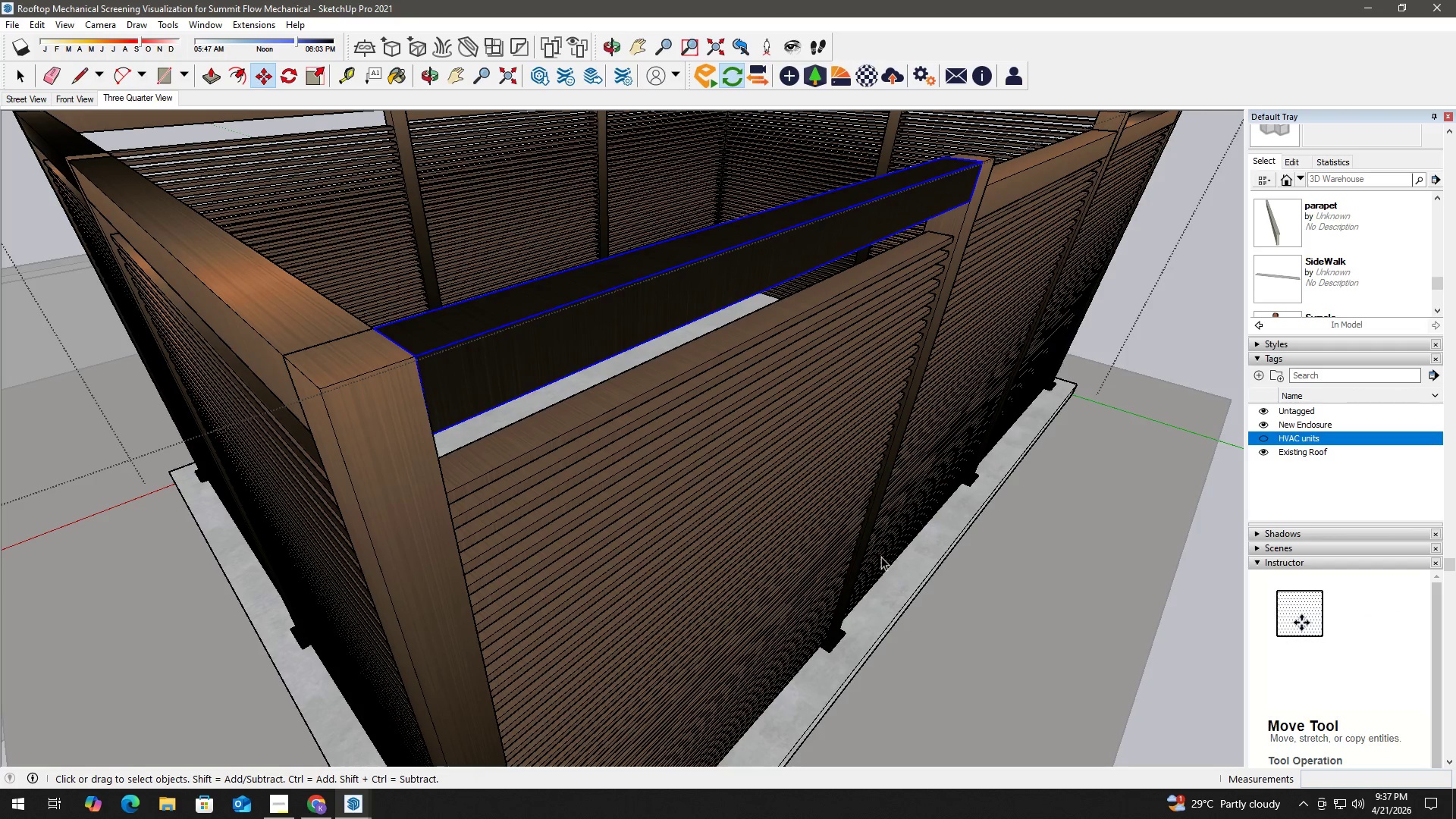 
key(T)
 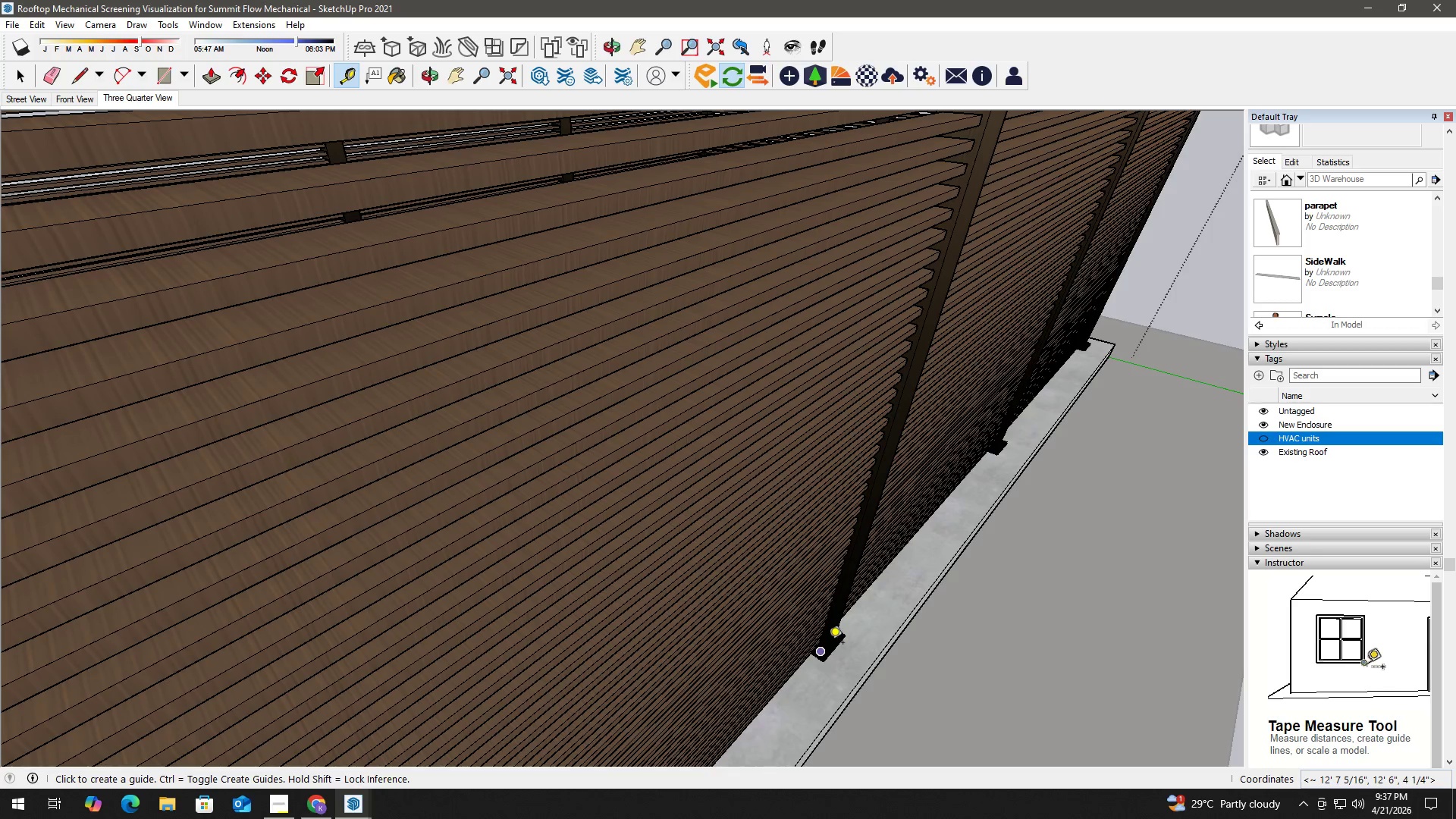 
scroll: coordinate [834, 645], scroll_direction: up, amount: 5.0
 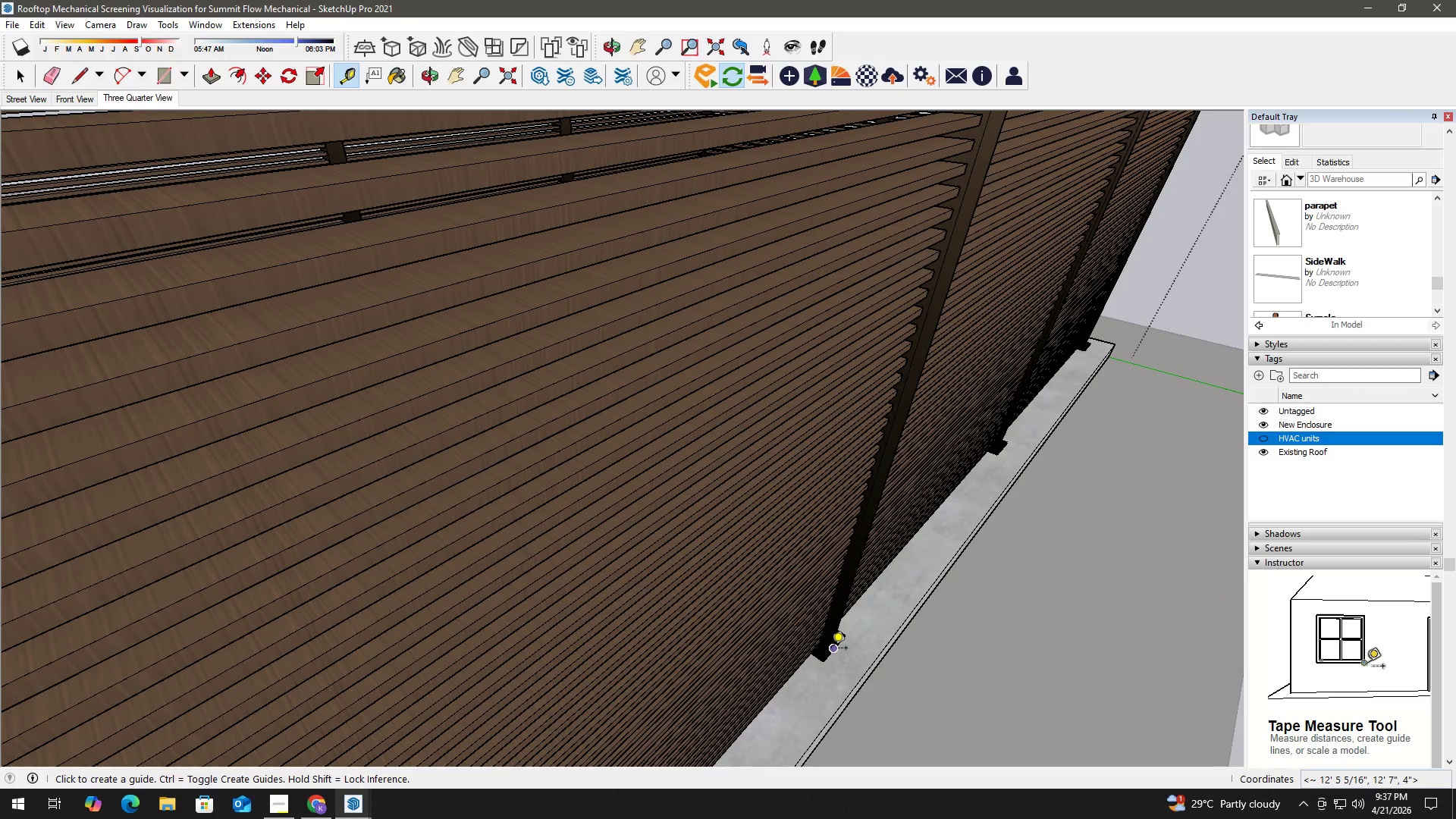 
key(Space)
 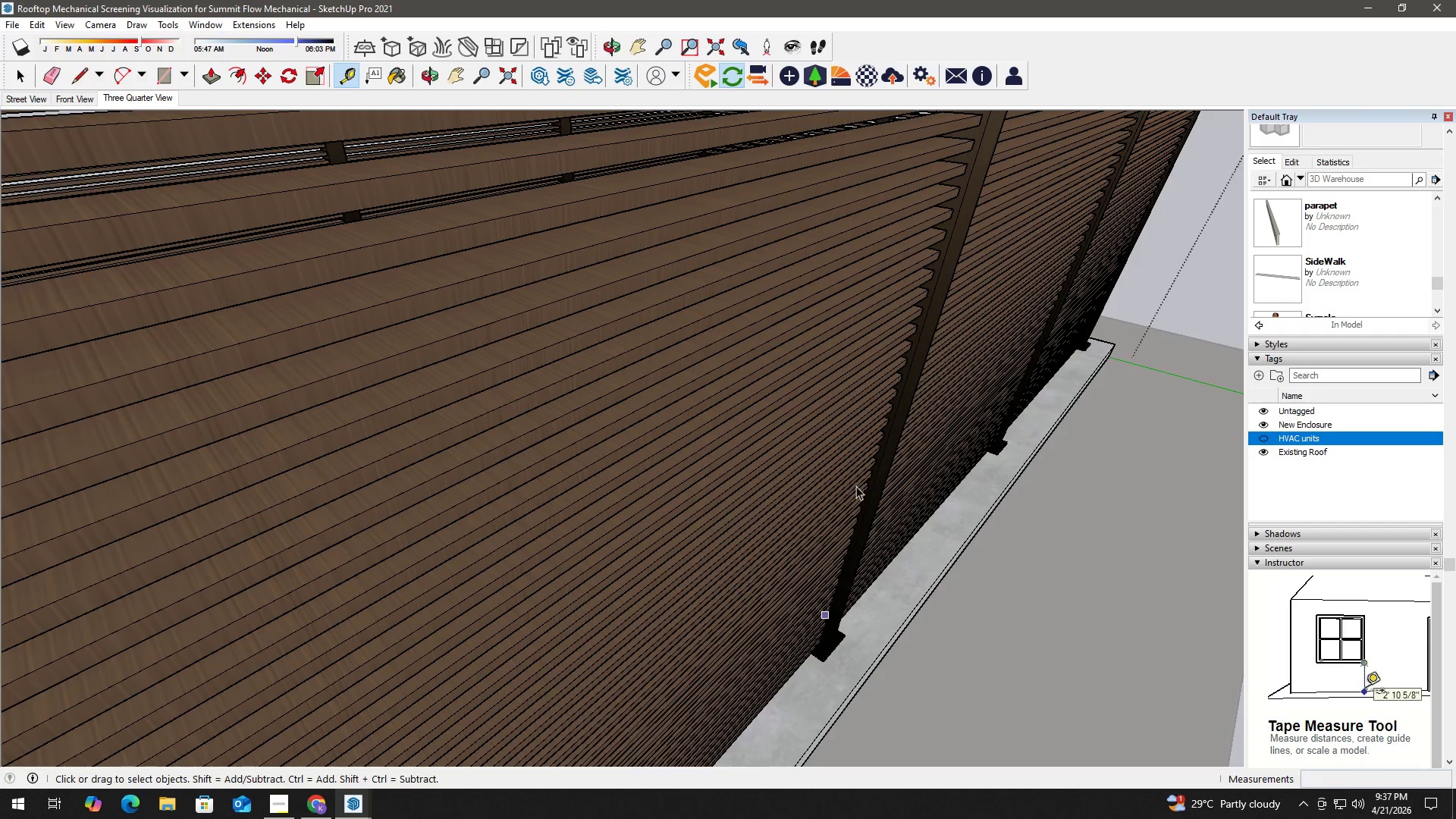 
key(H)
 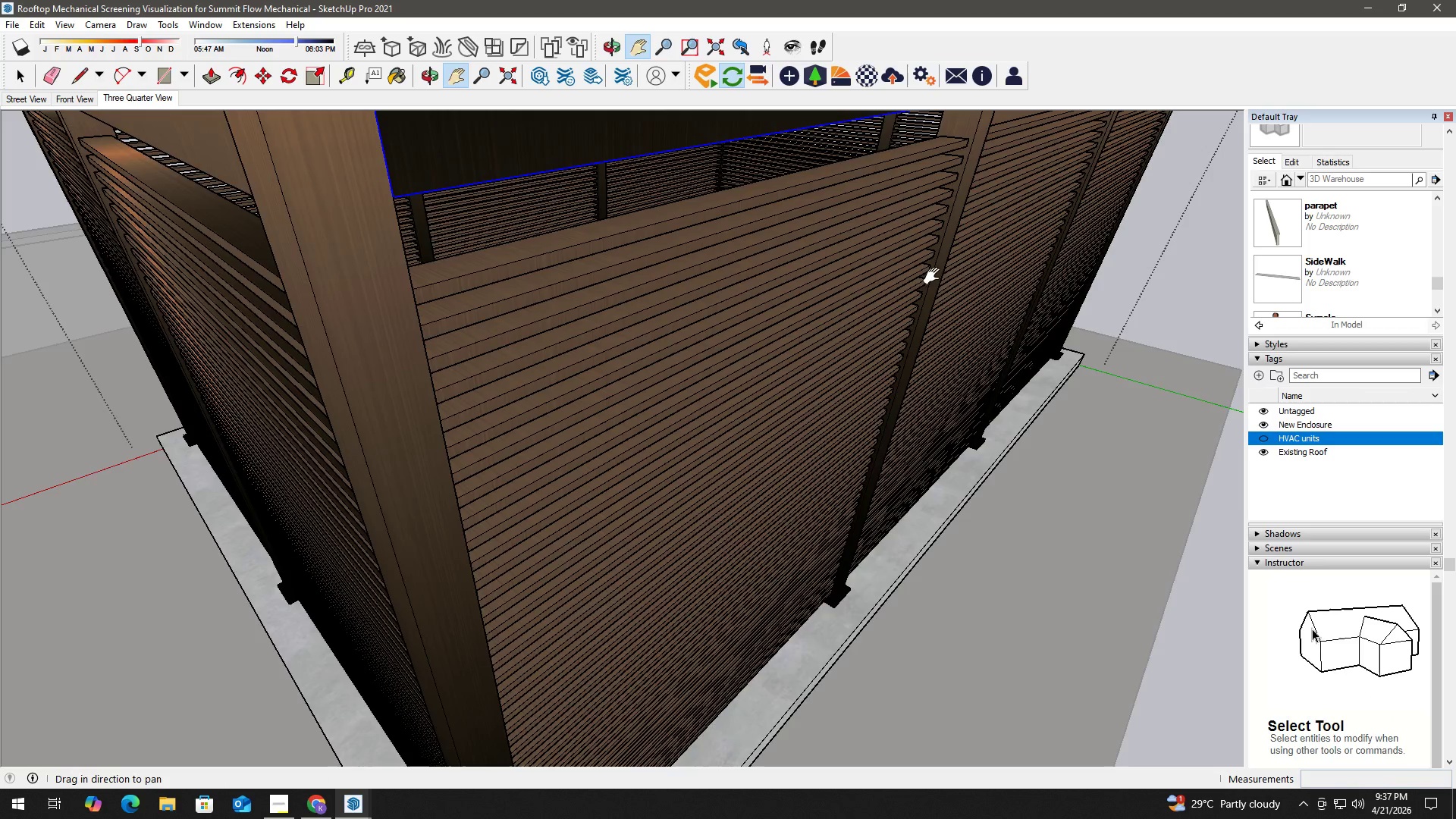 
left_click_drag(start_coordinate=[936, 272], to_coordinate=[612, 582])
 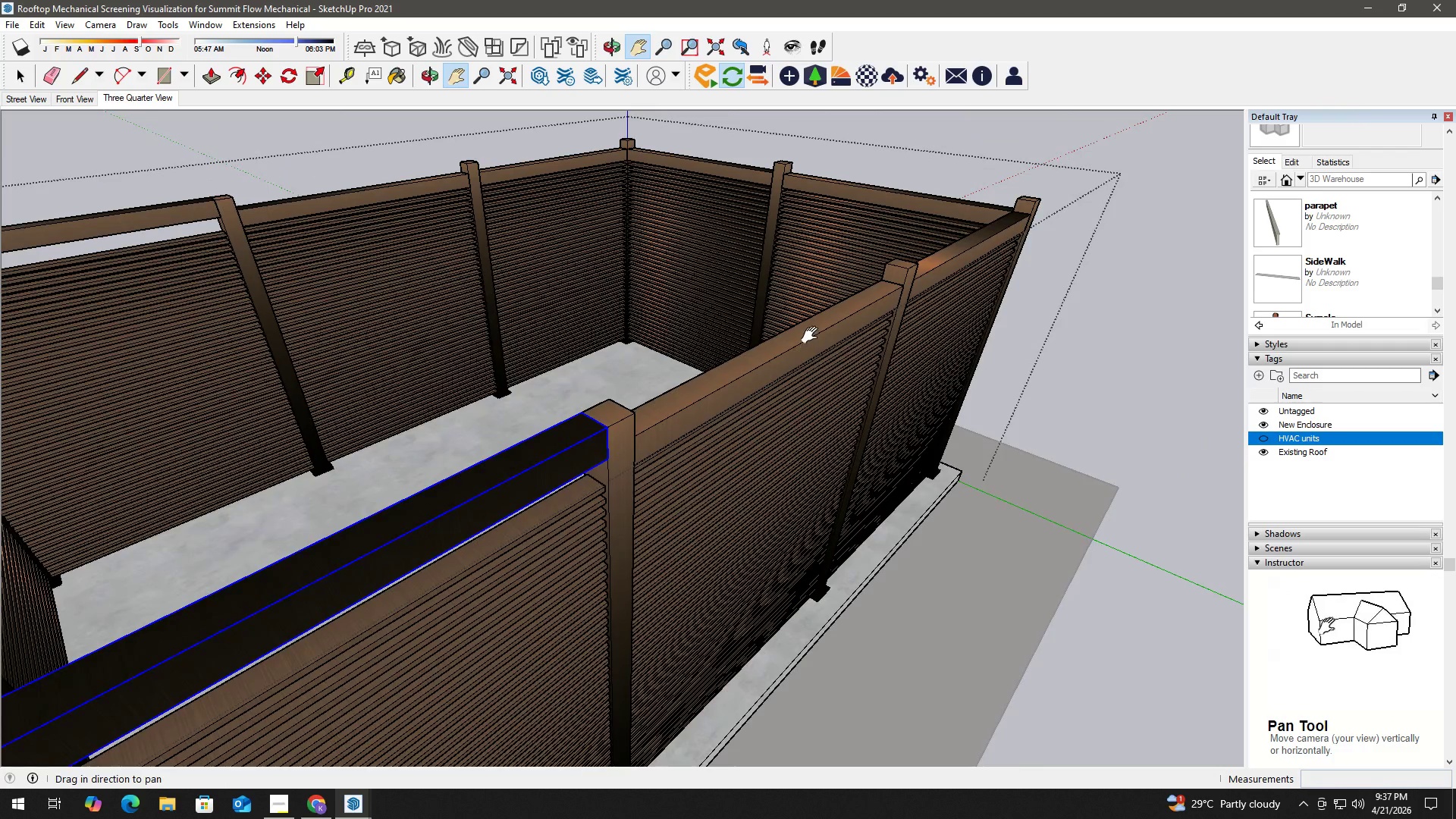 
scroll: coordinate [872, 419], scroll_direction: down, amount: 4.0
 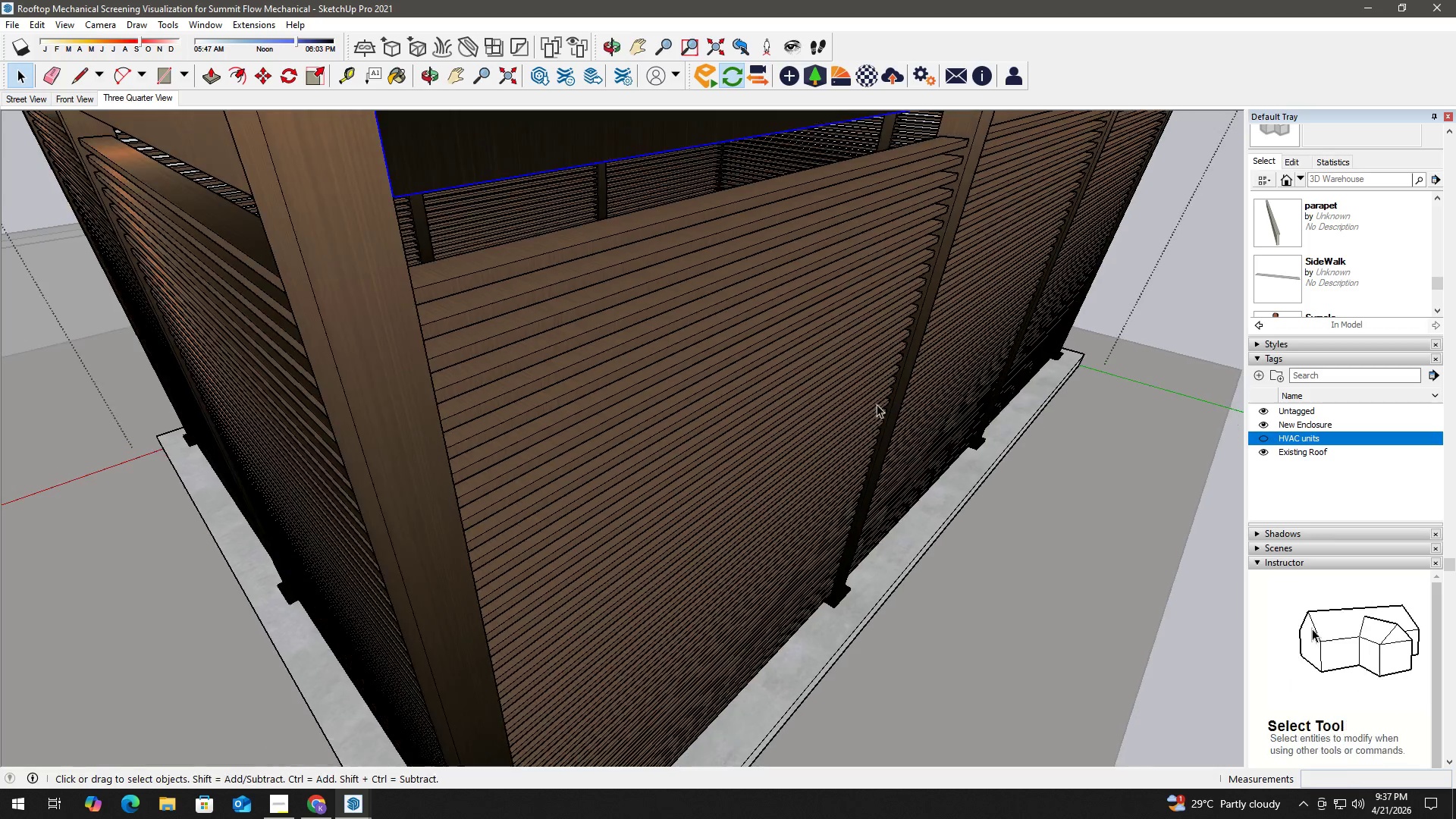 
key(Space)
 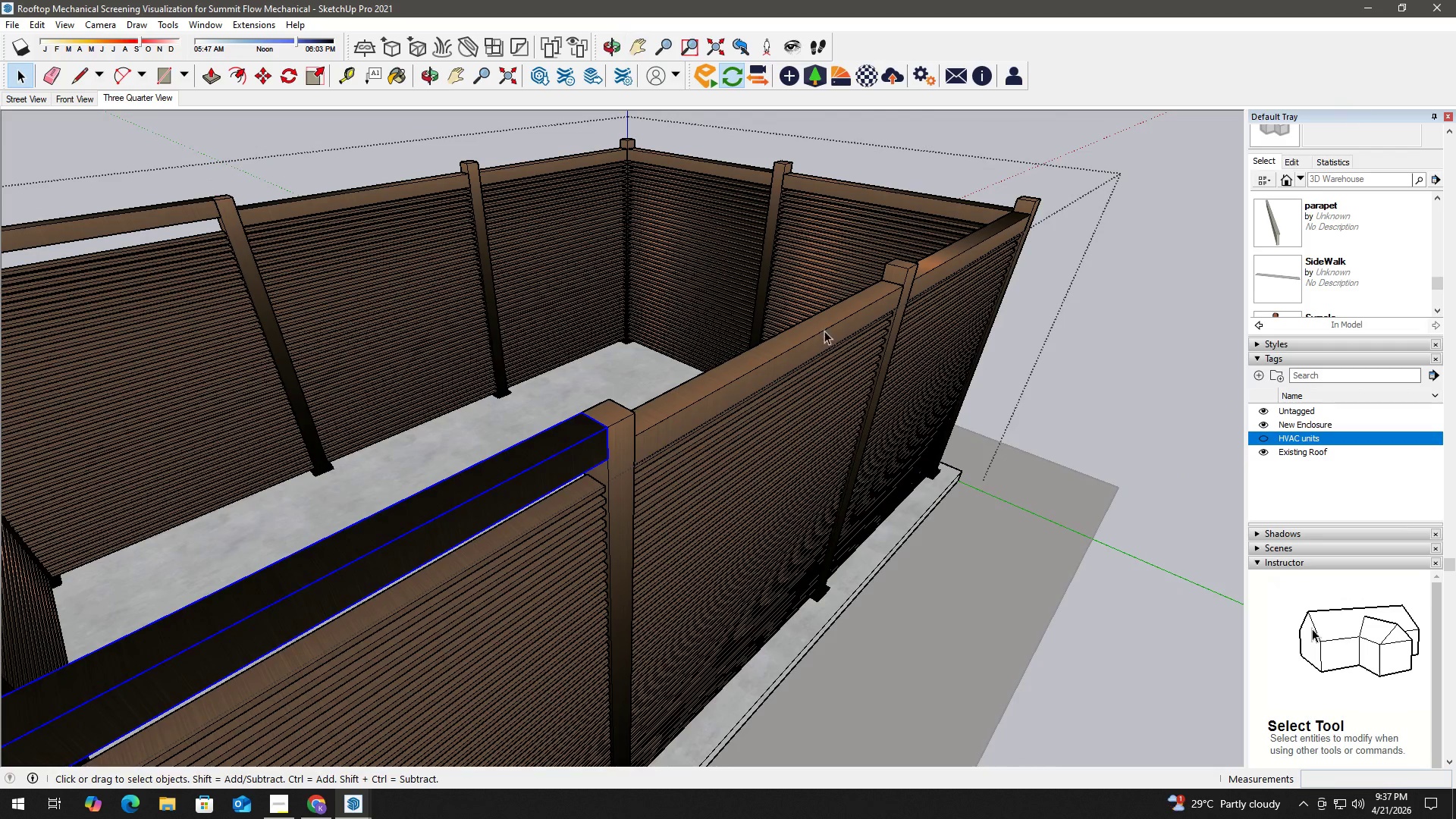 
left_click([836, 331])
 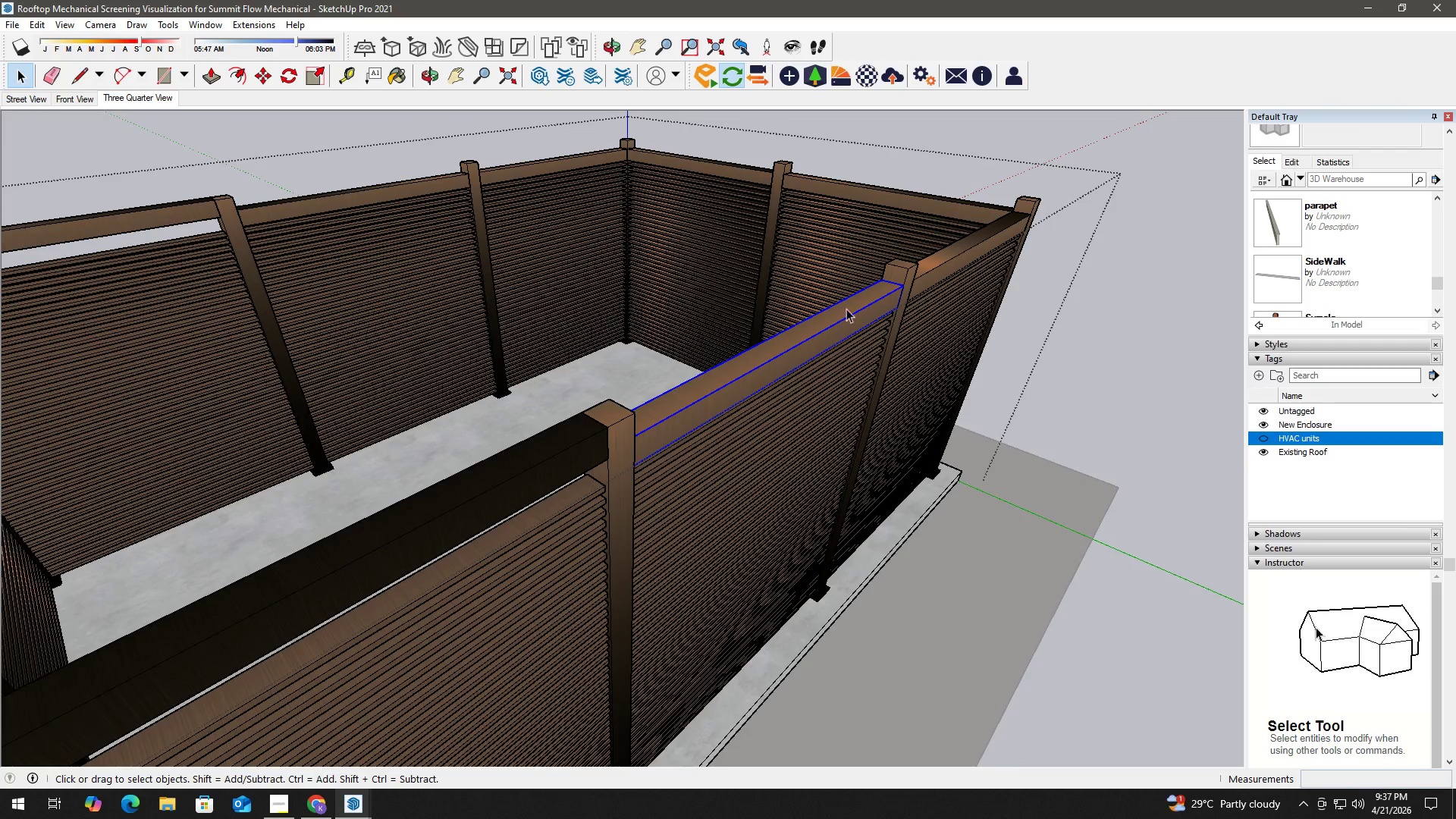 
scroll: coordinate [905, 287], scroll_direction: up, amount: 6.0
 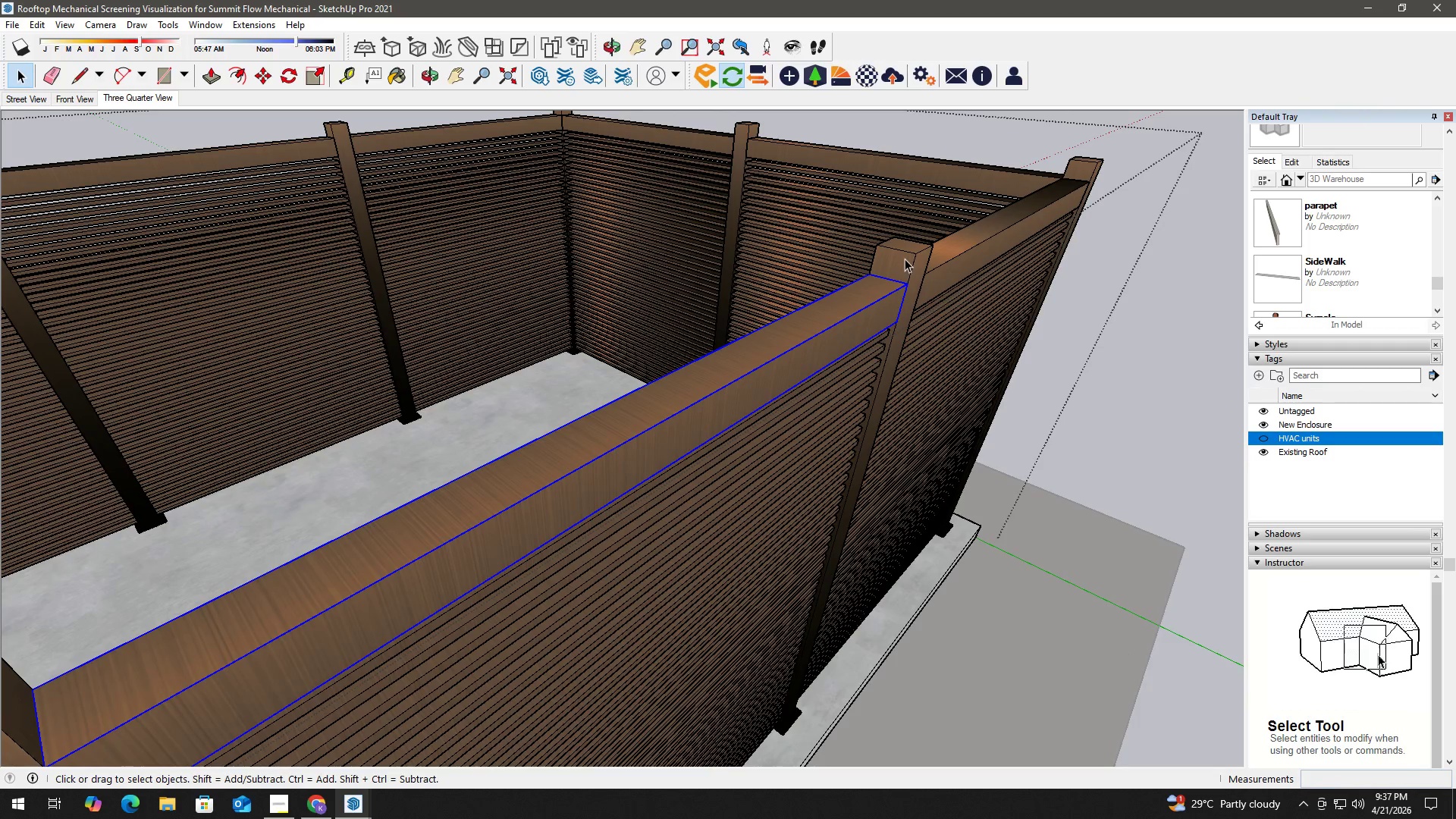 
left_click([905, 258])
 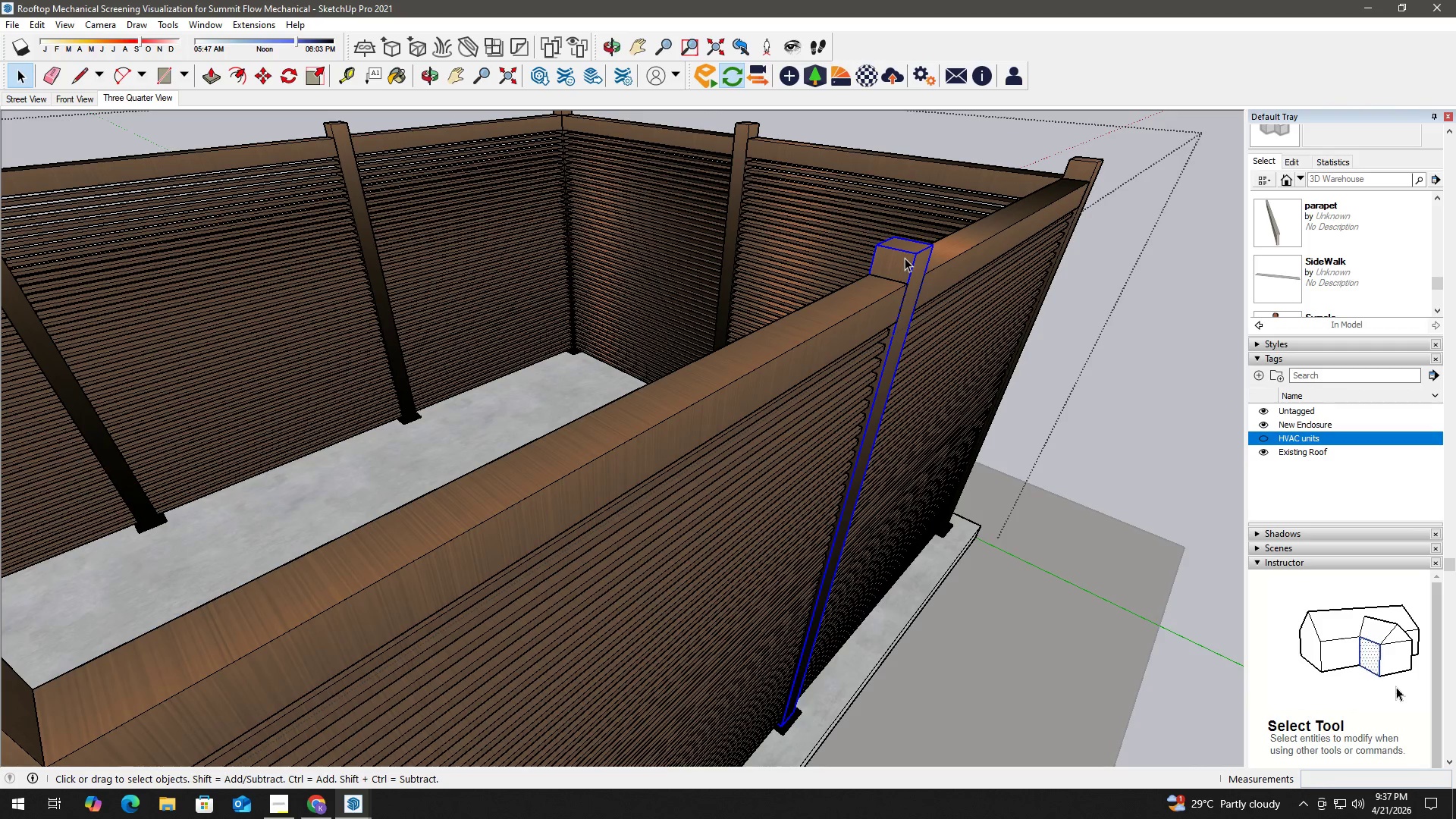 
scroll: coordinate [903, 259], scroll_direction: down, amount: 5.0
 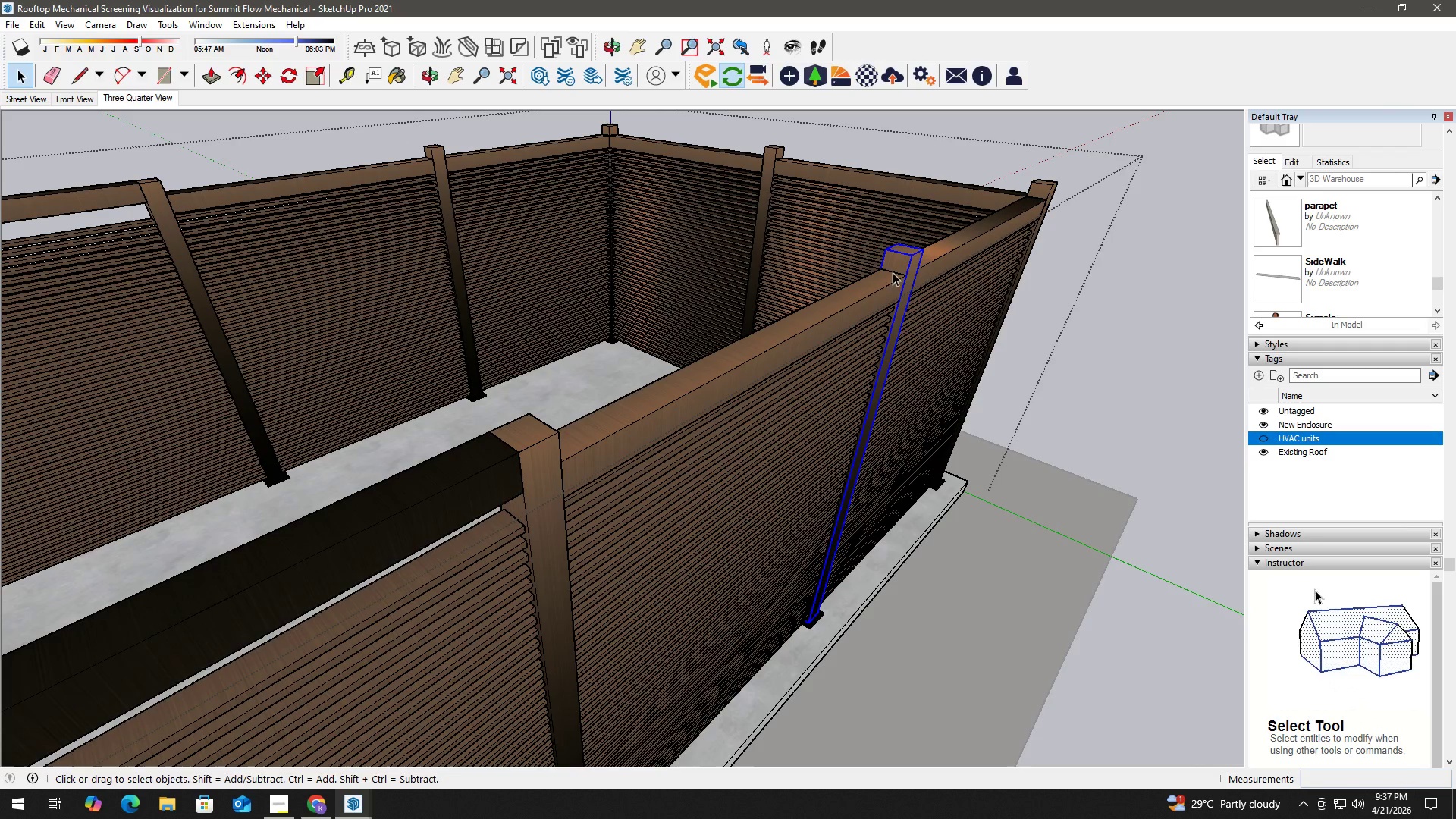 
left_click([880, 290])
 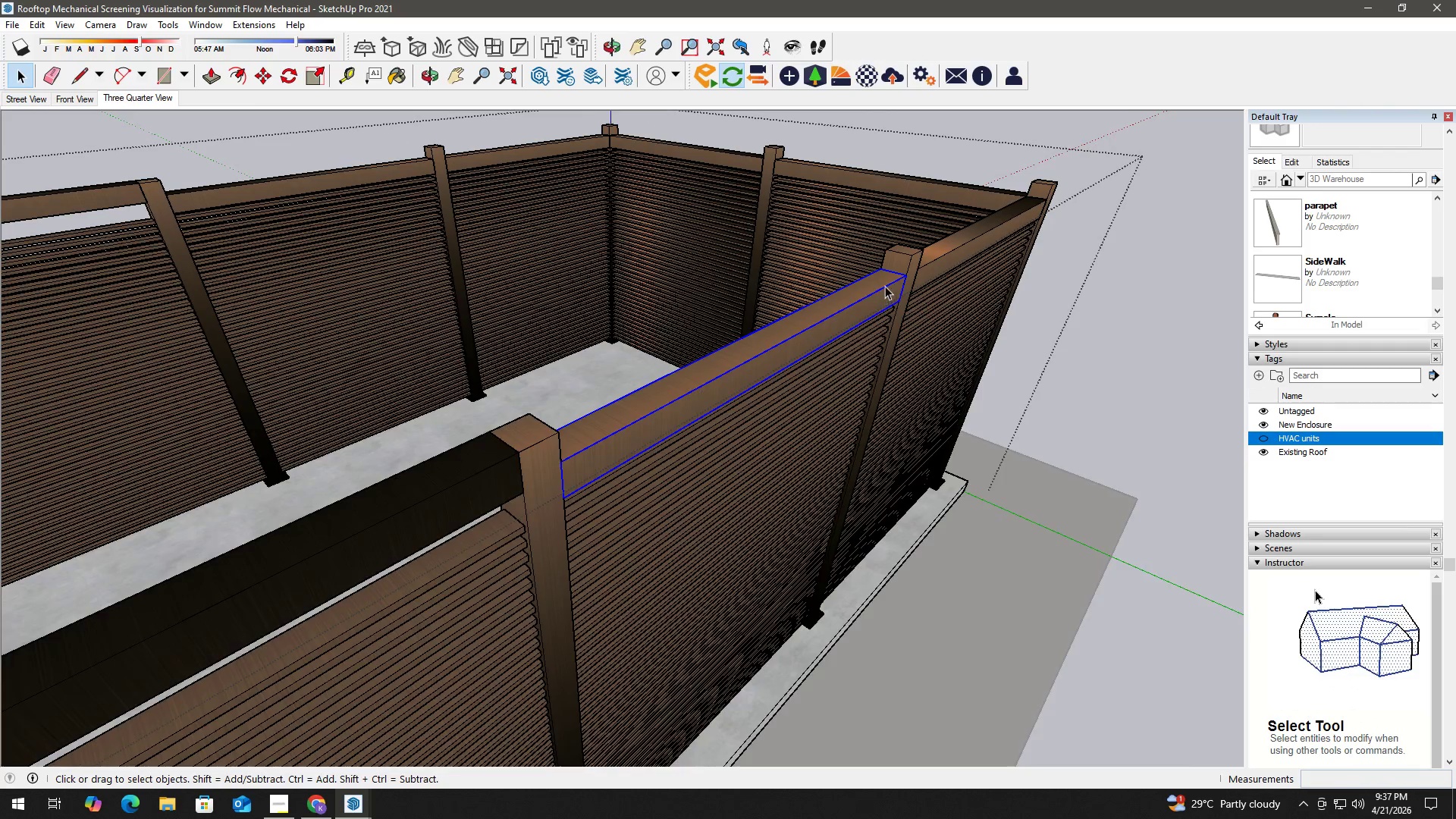 
key(M)
 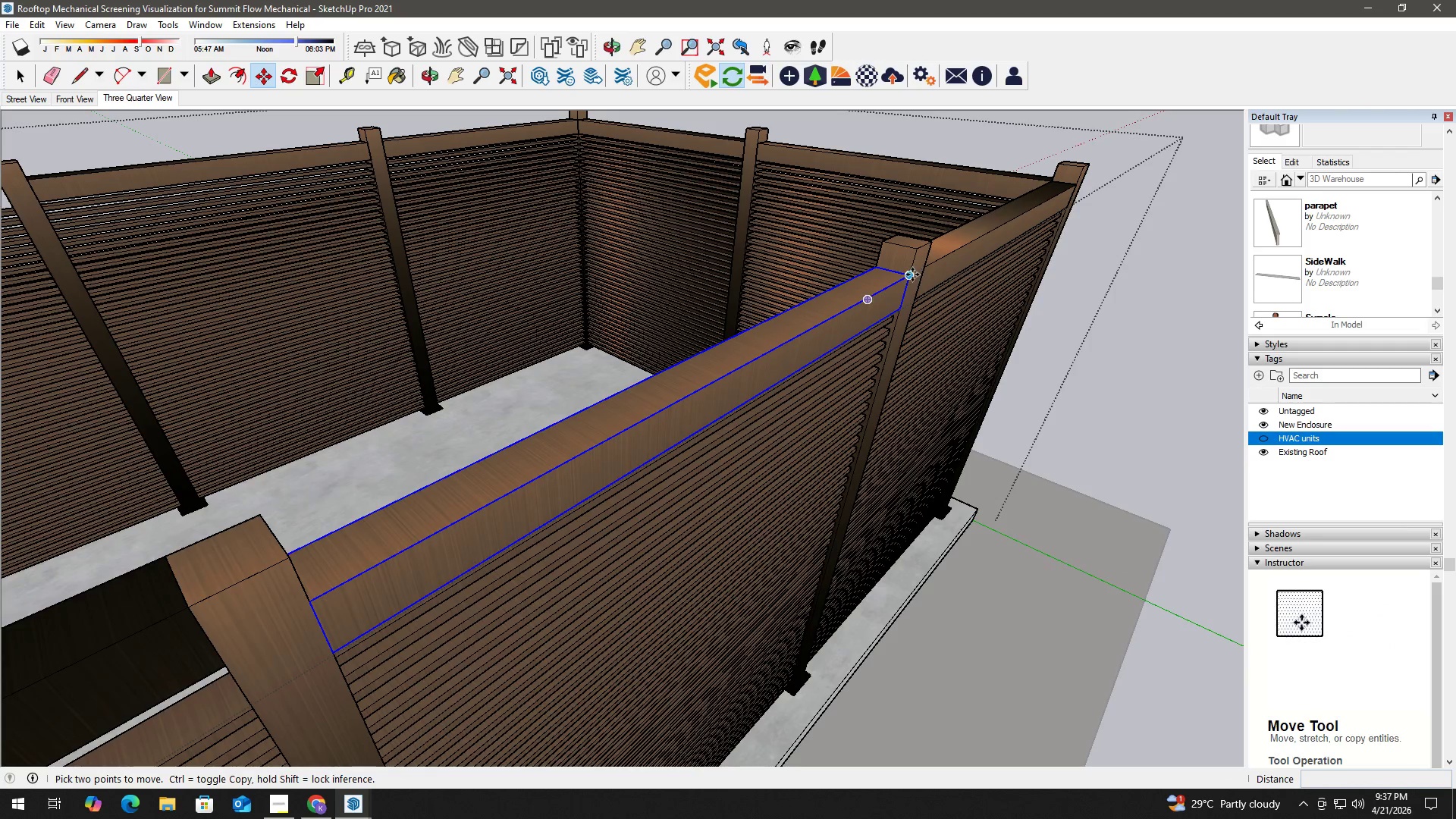 
scroll: coordinate [896, 275], scroll_direction: up, amount: 3.0
 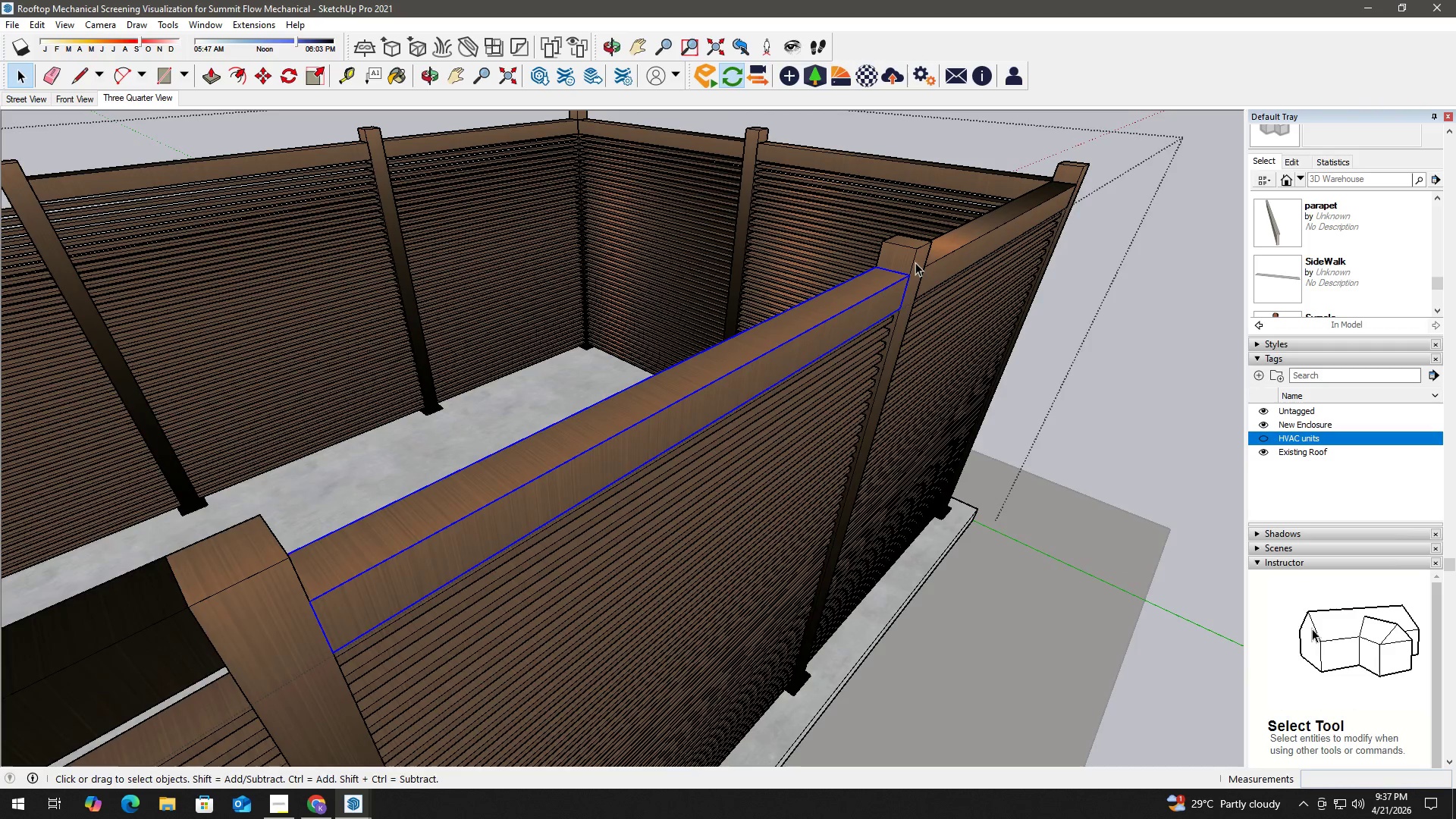 
left_click([912, 275])
 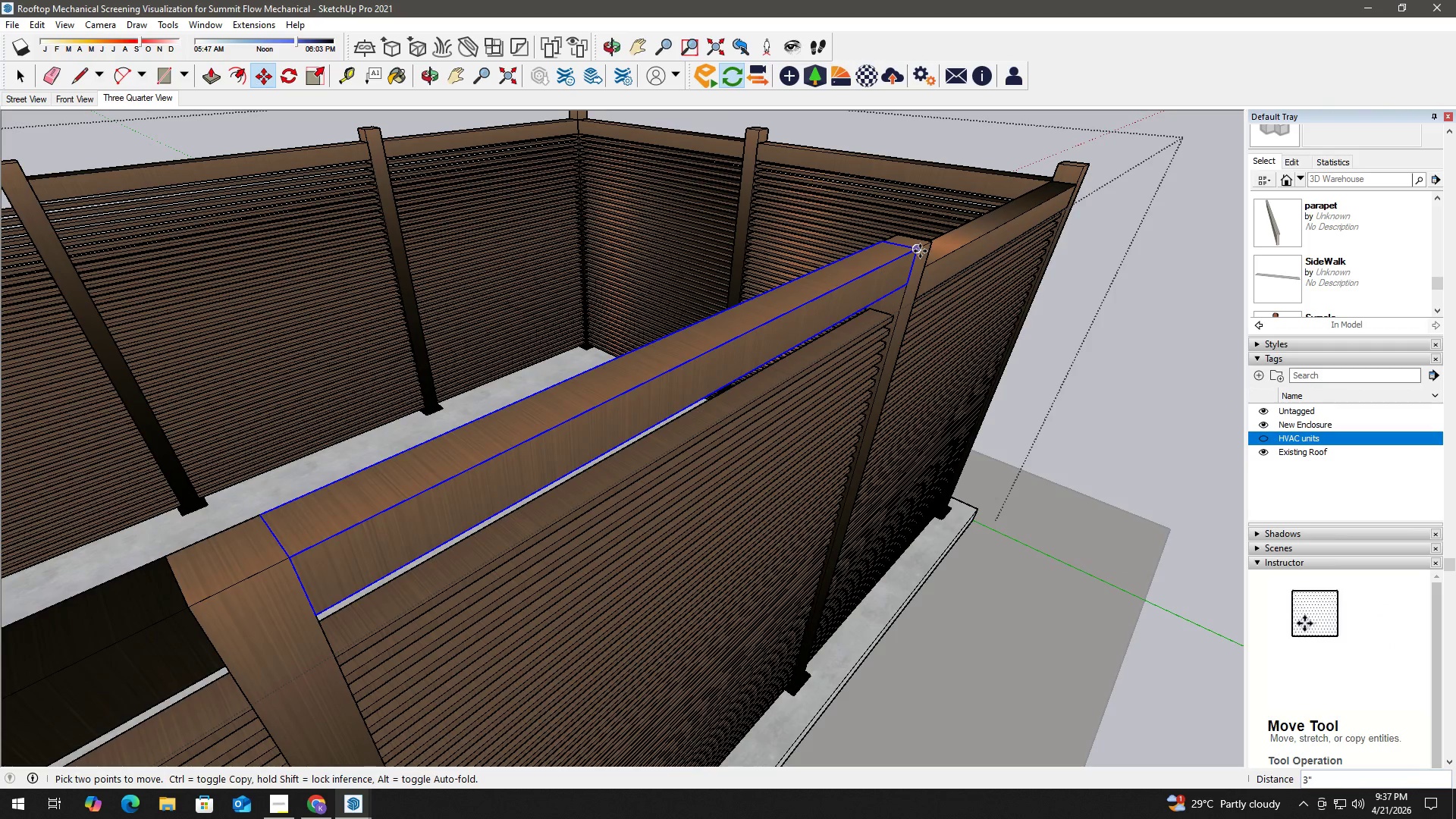 
left_click([920, 251])
 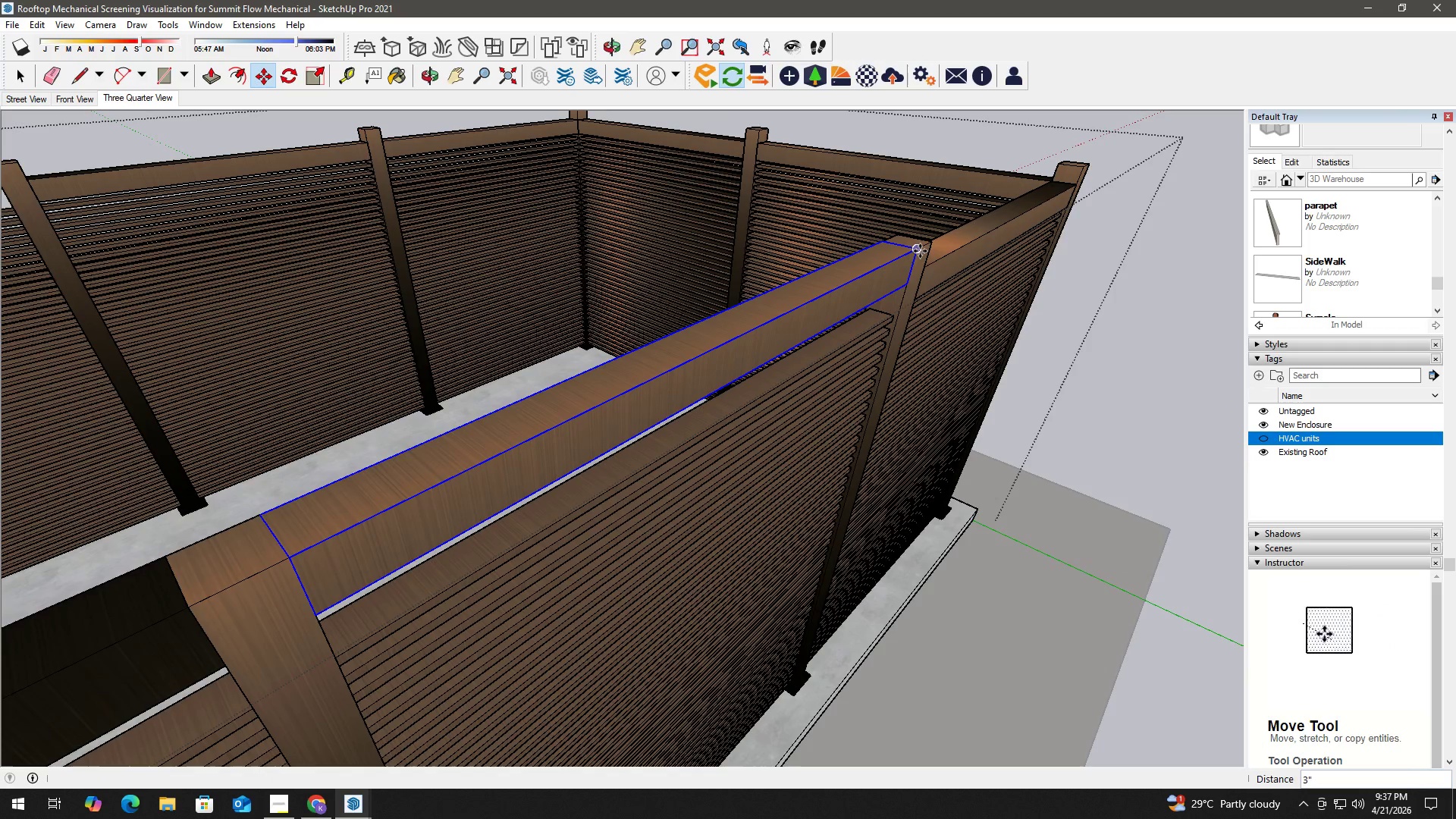 
key(Space)
 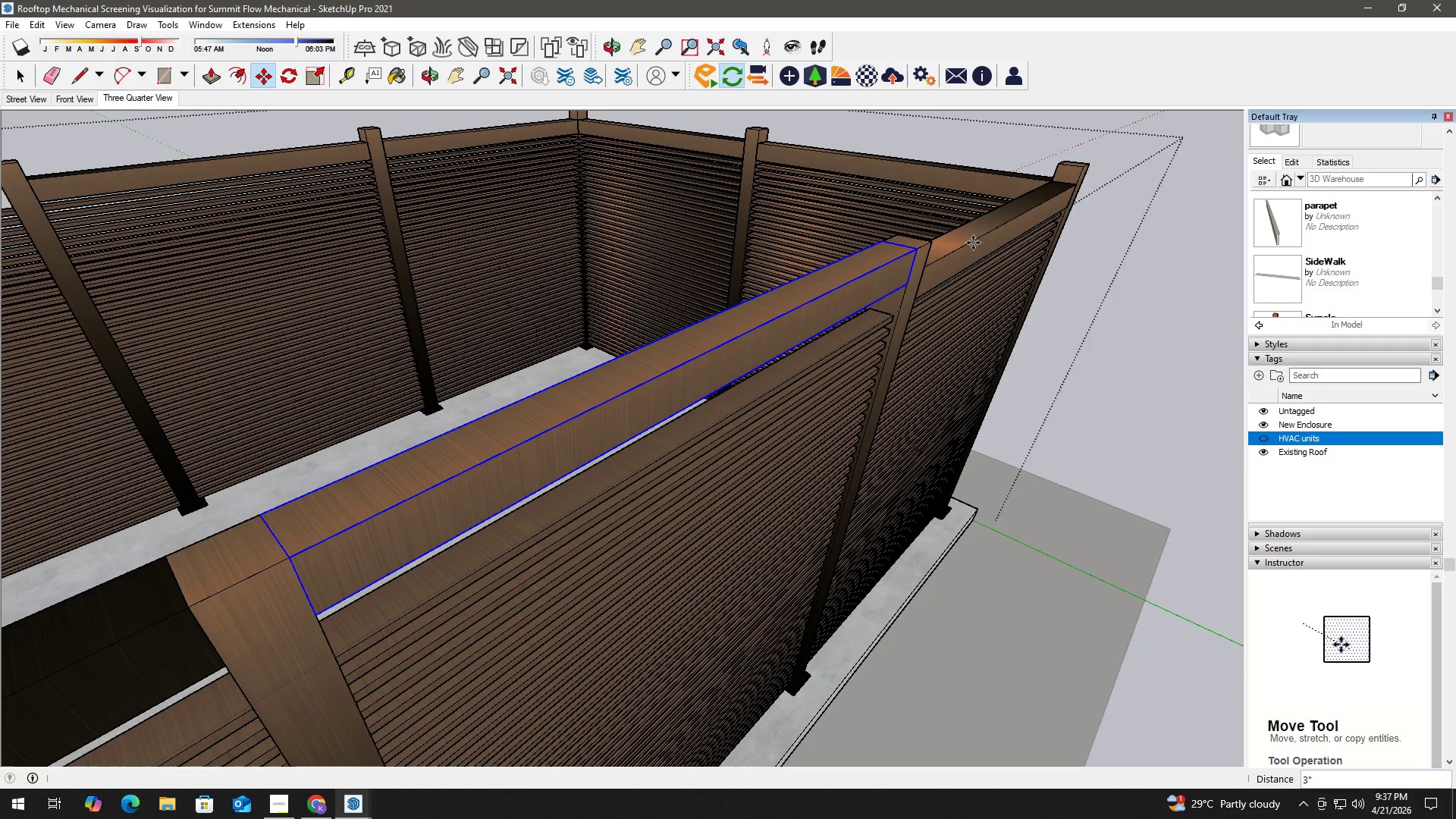 
key(H)
 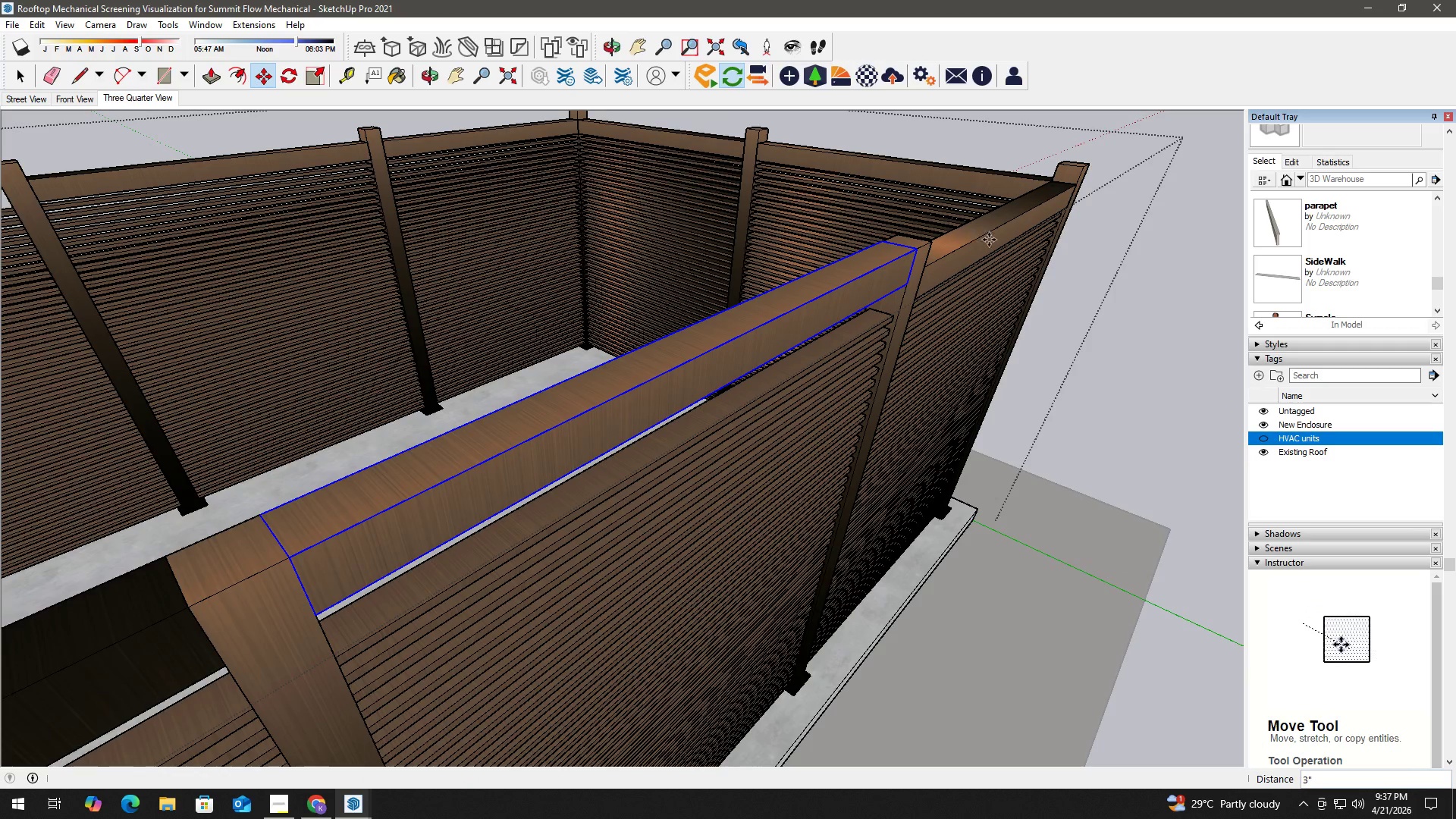 
left_click_drag(start_coordinate=[987, 240], to_coordinate=[608, 545])
 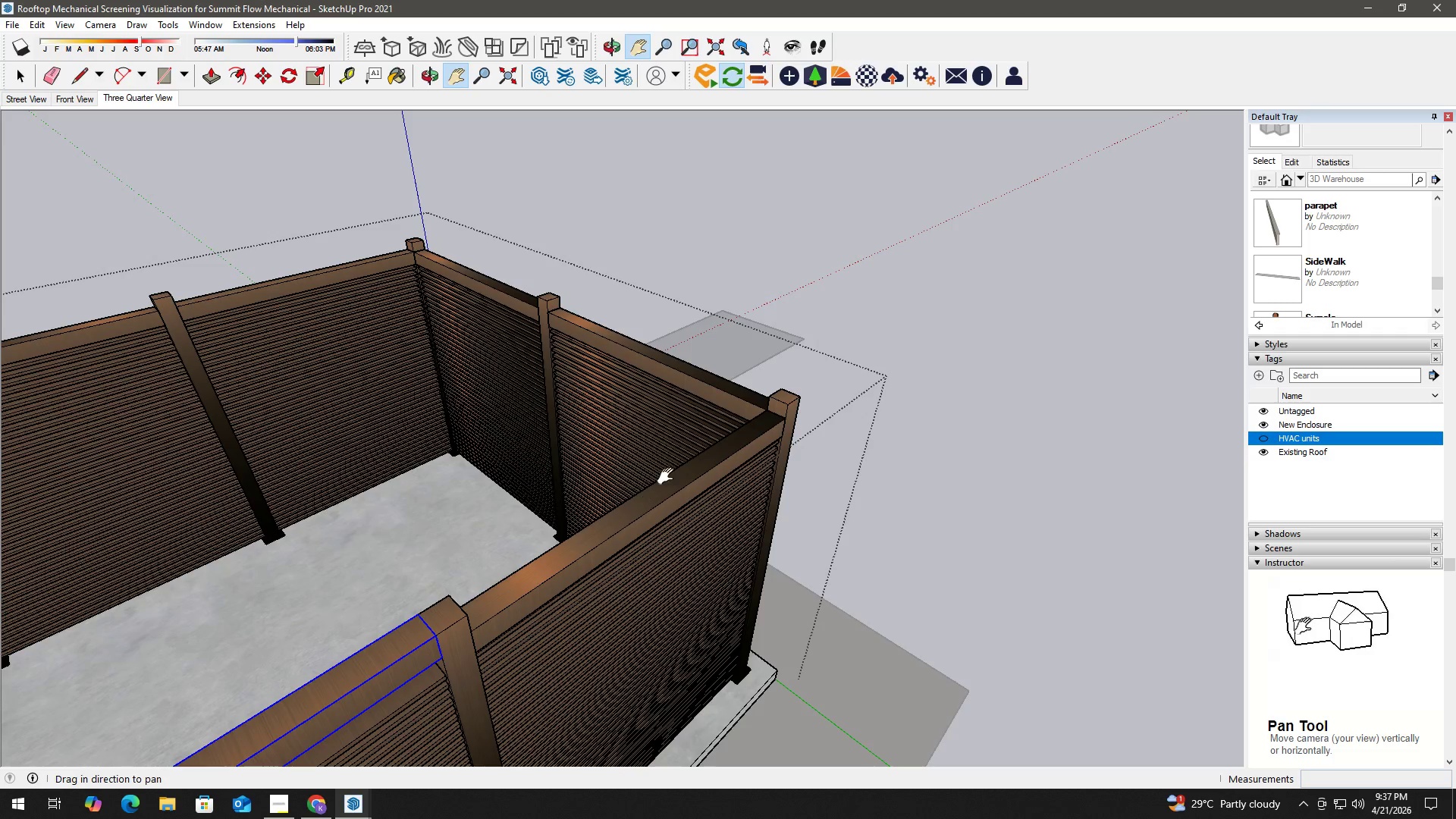 
key(Space)
 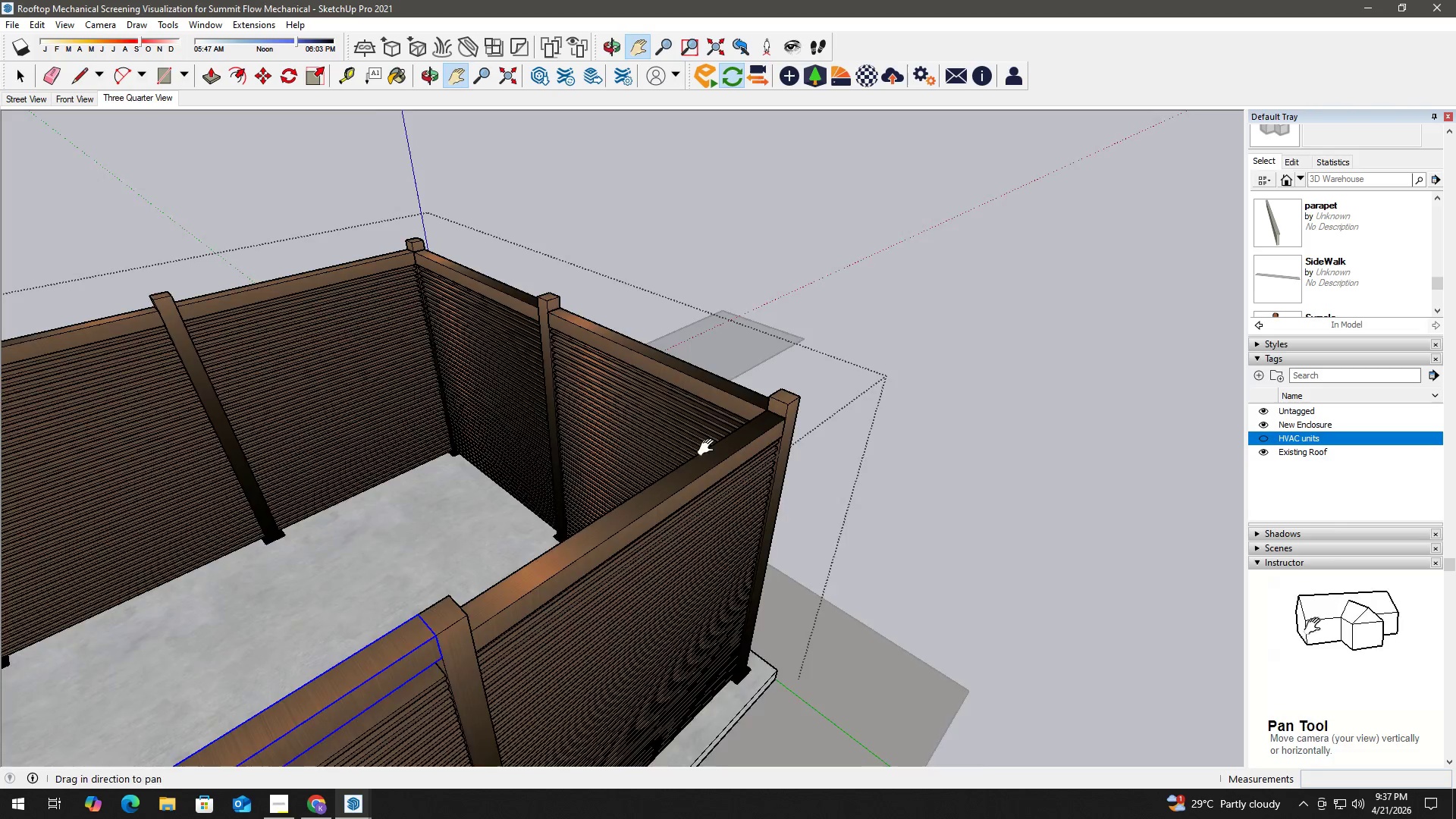 
left_click([768, 433])
 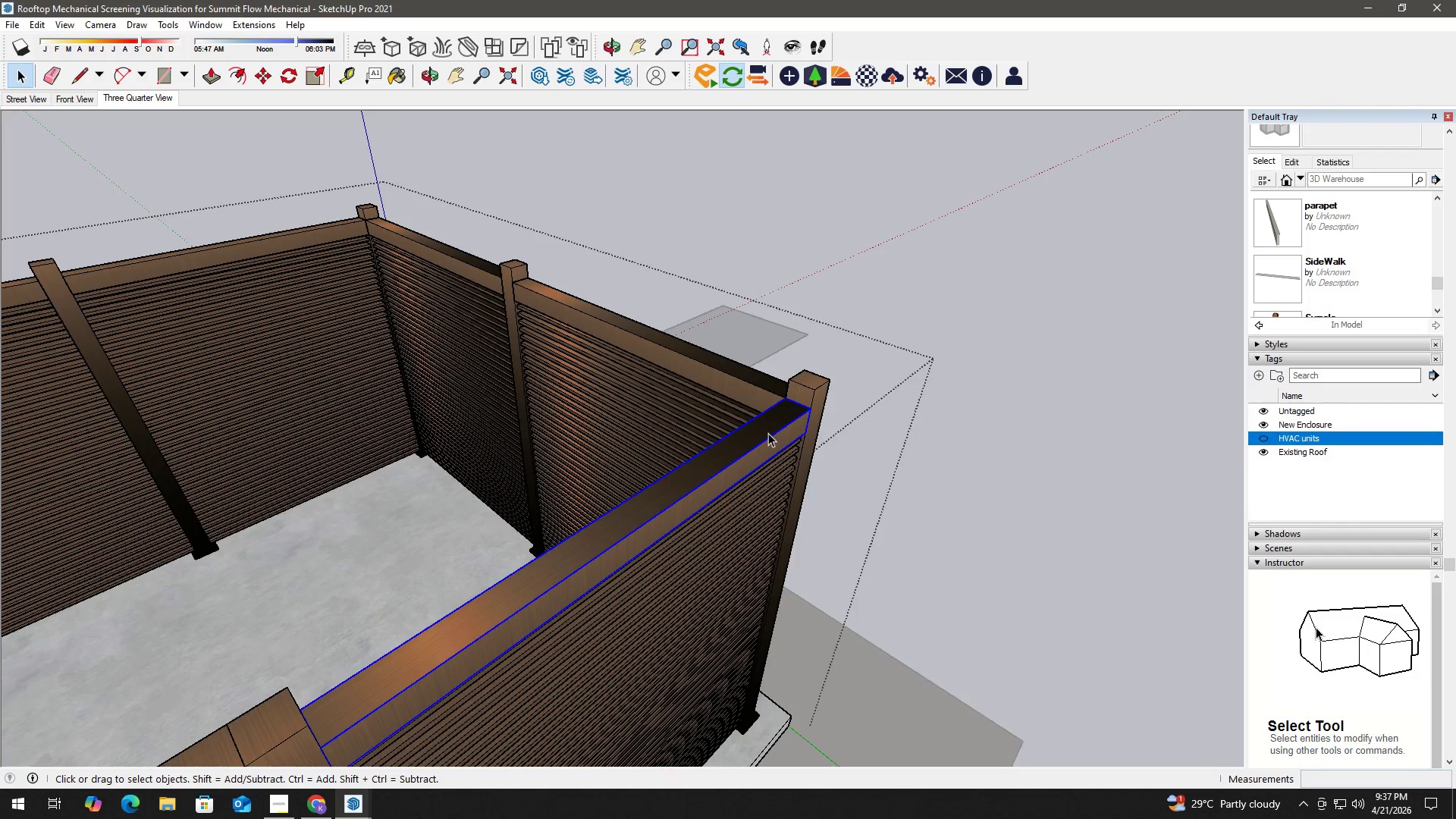 
scroll: coordinate [717, 446], scroll_direction: up, amount: 3.0
 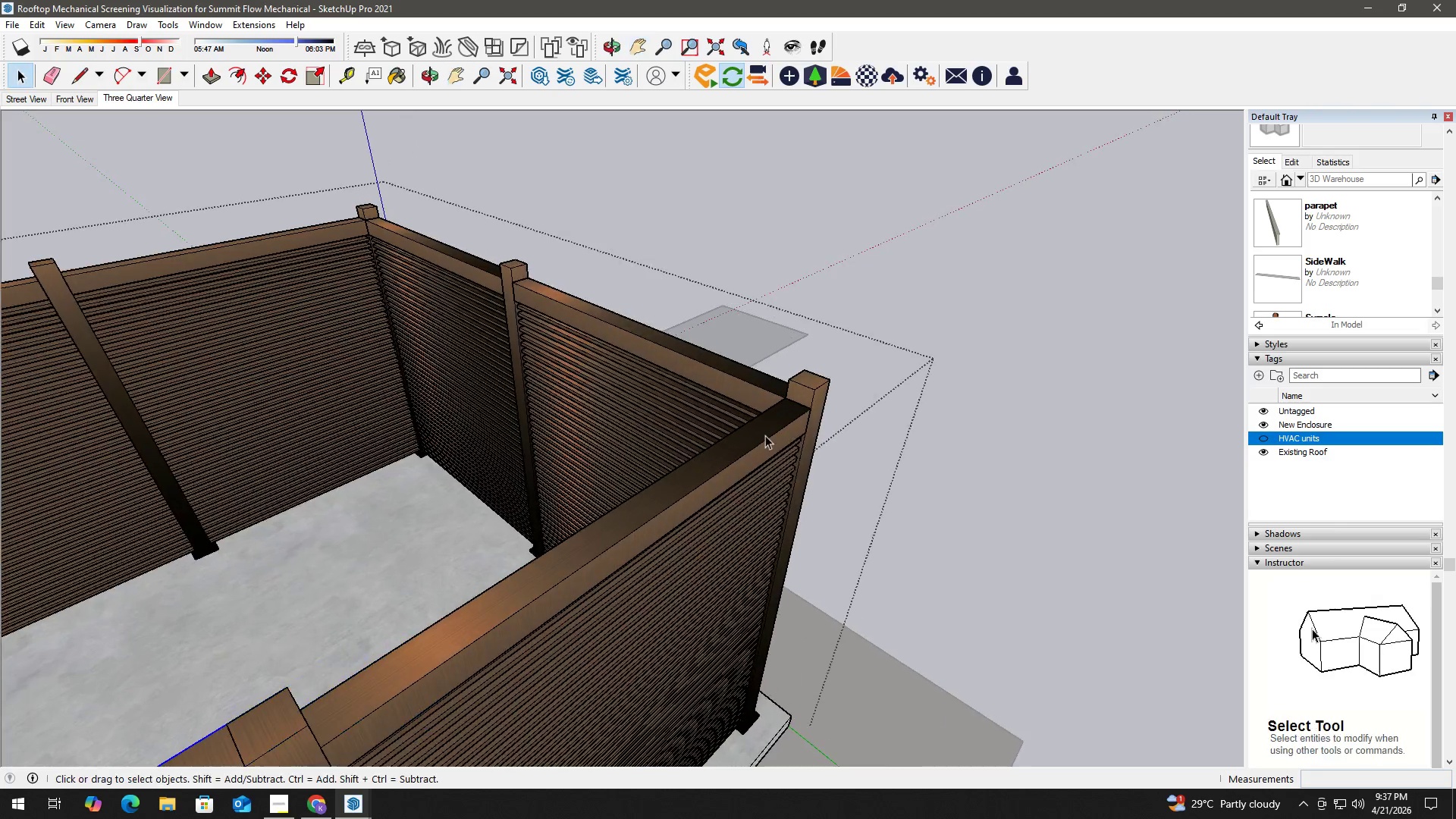 
key(M)
 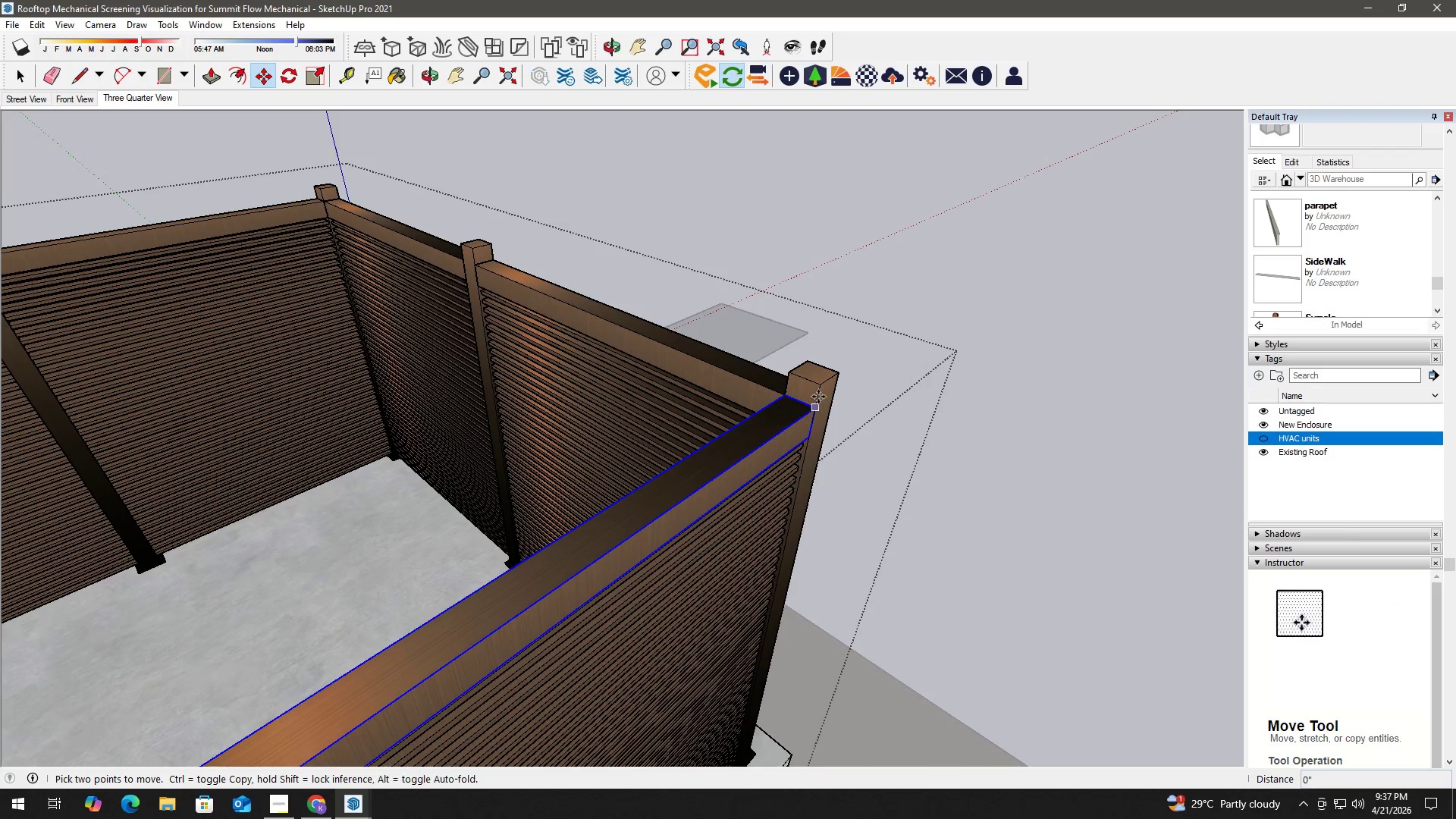 
scroll: coordinate [792, 411], scroll_direction: up, amount: 2.0
 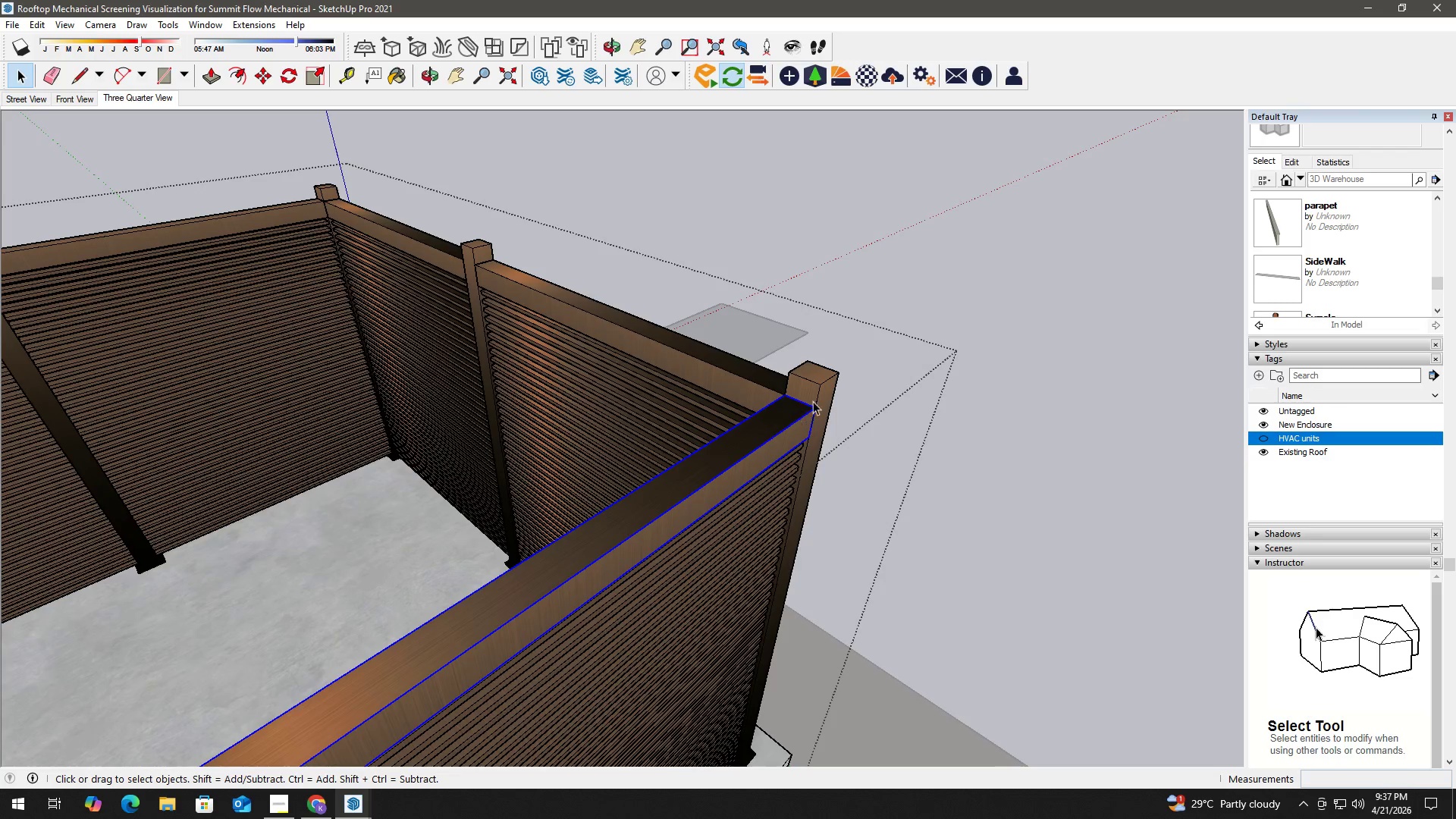 
left_click([817, 385])
 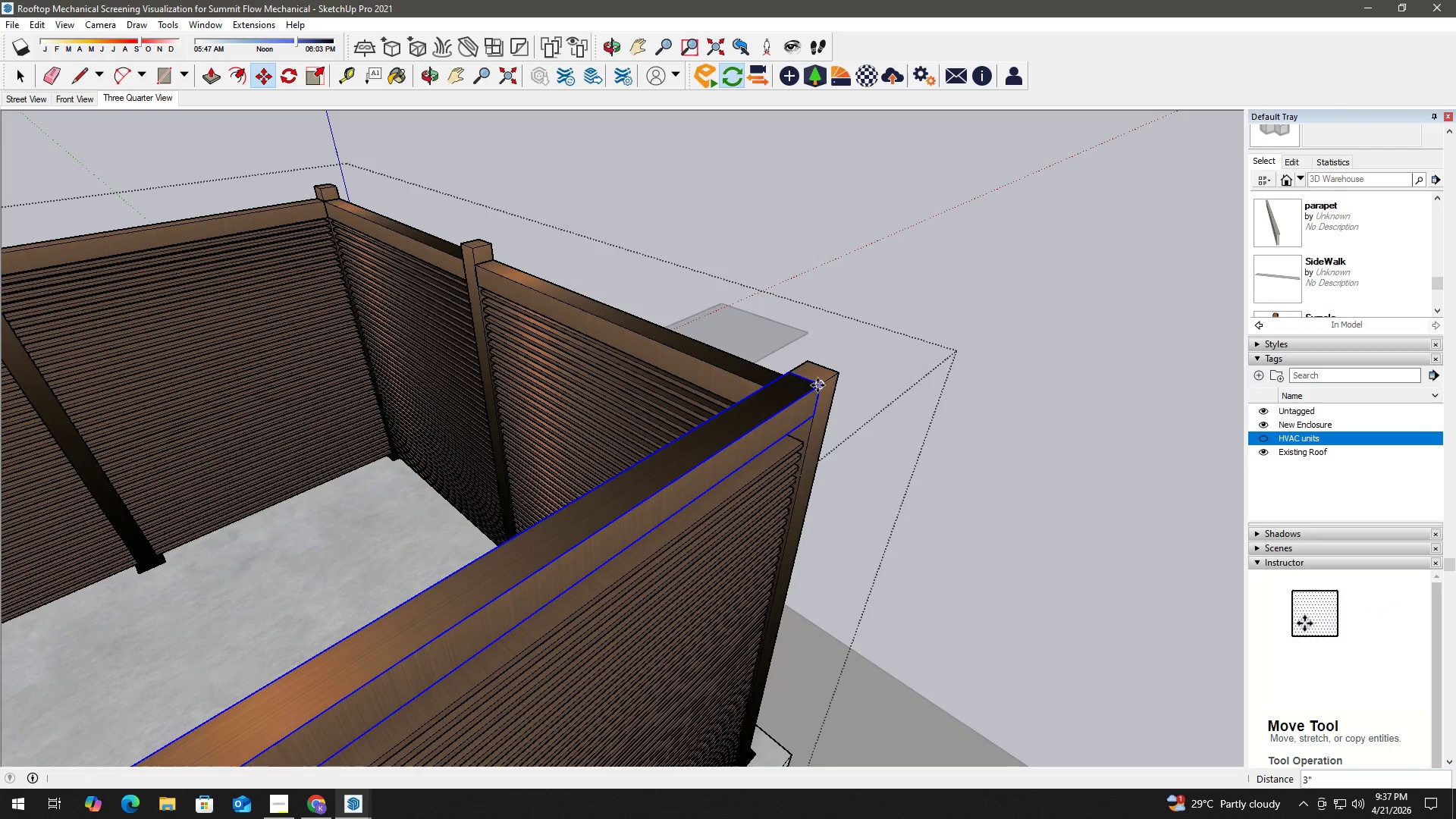 
key(Space)
 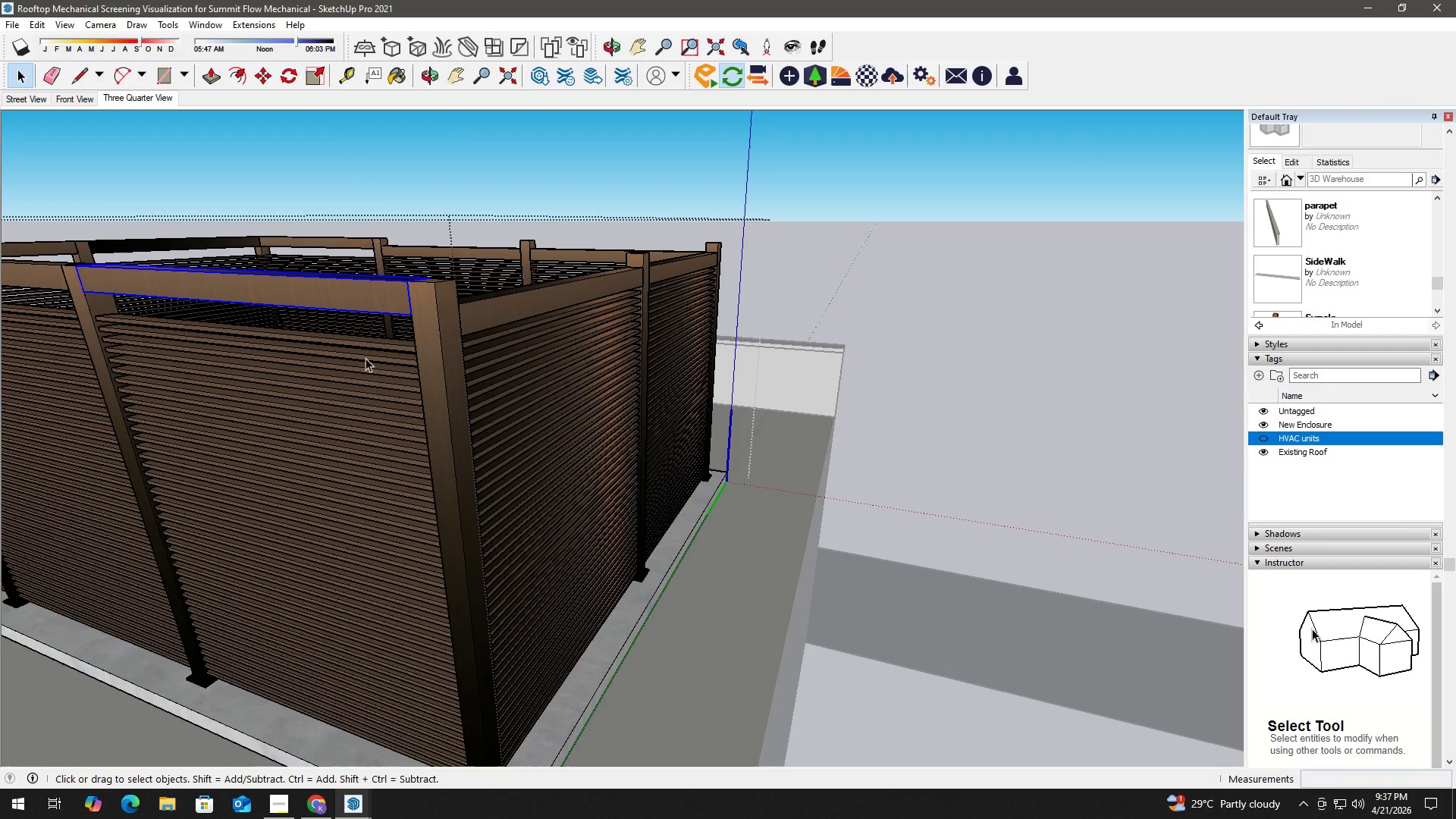 
key(Space)
 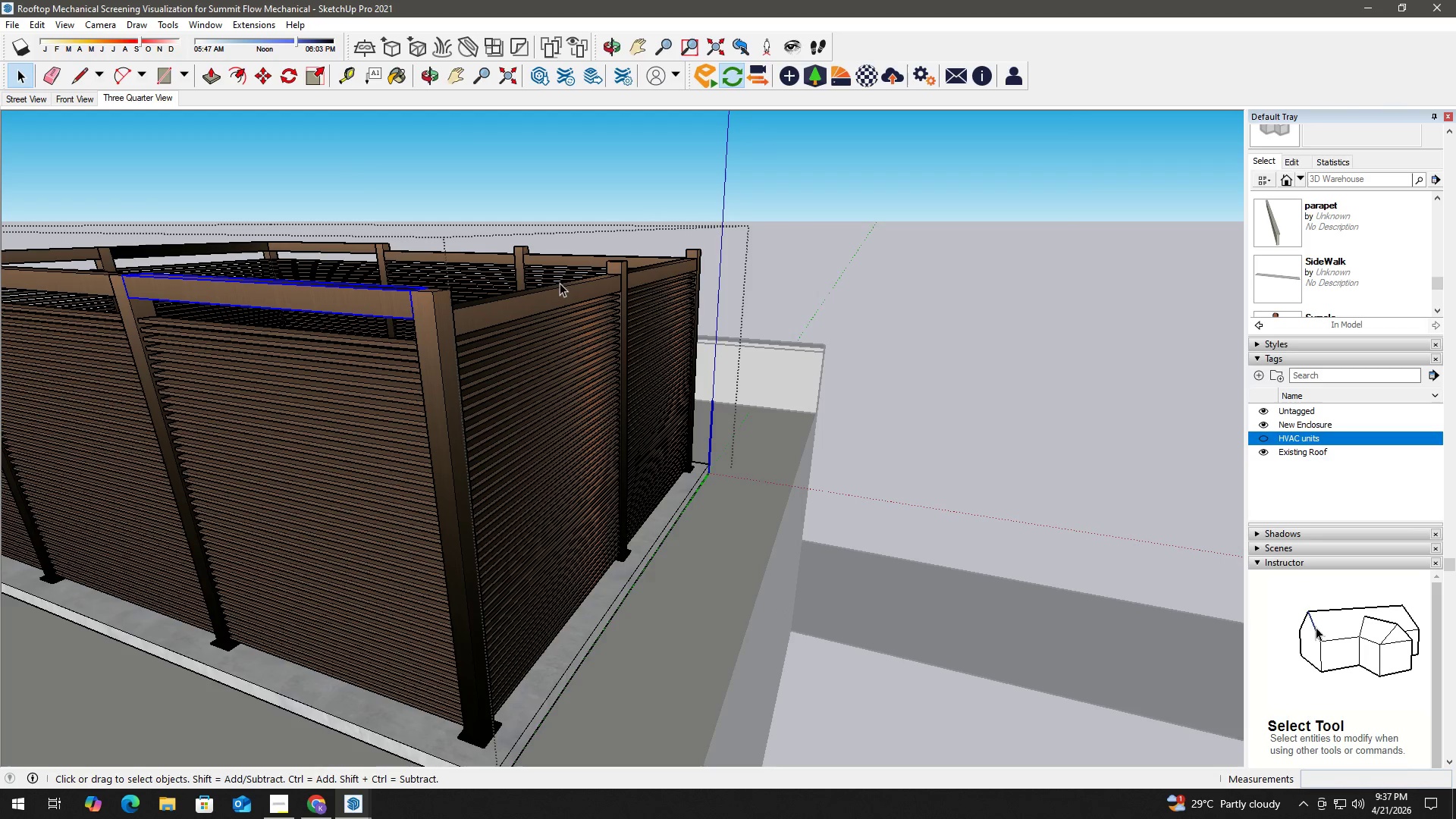 
scroll: coordinate [448, 331], scroll_direction: down, amount: 2.0
 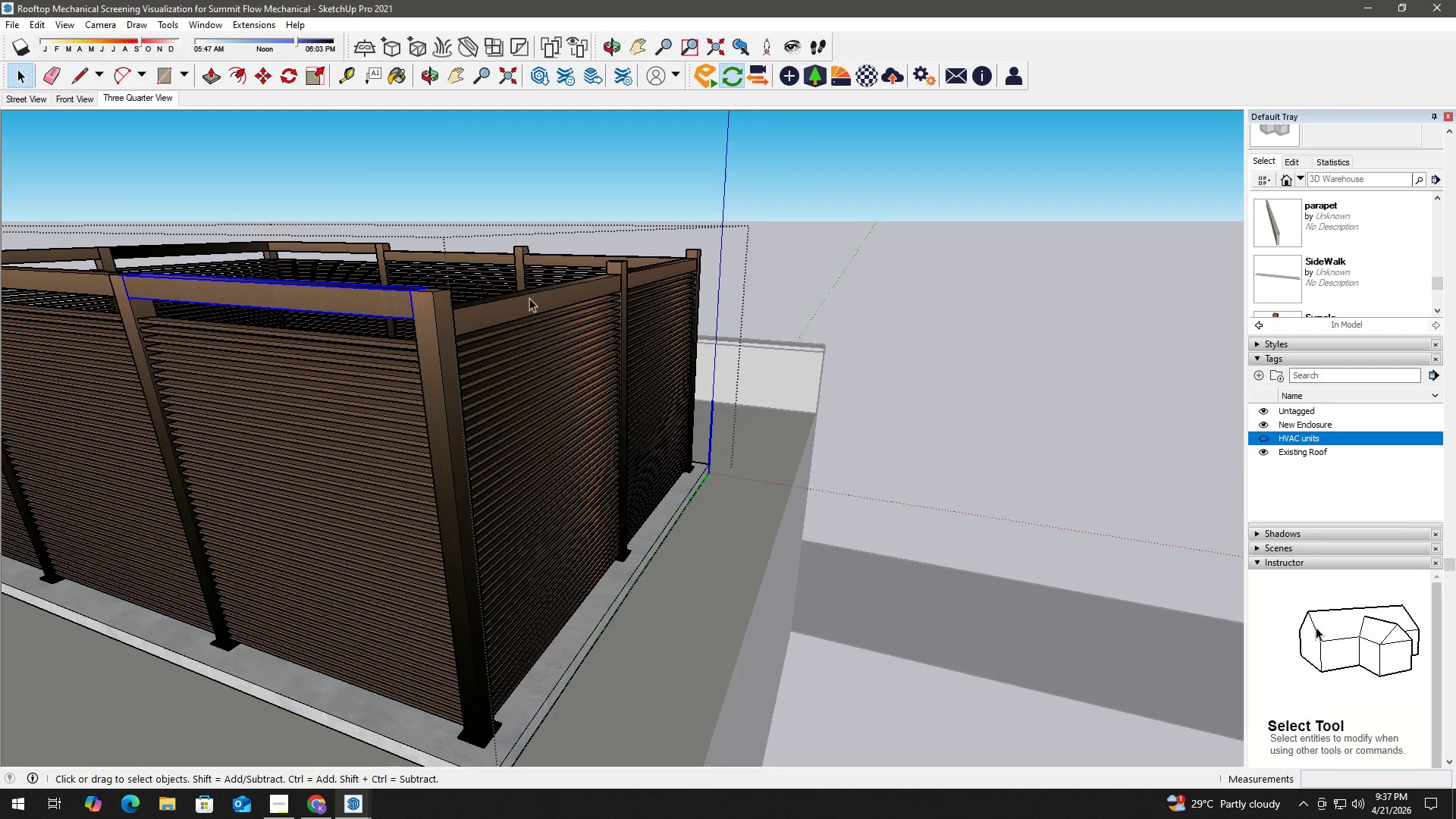 
left_click([554, 285])
 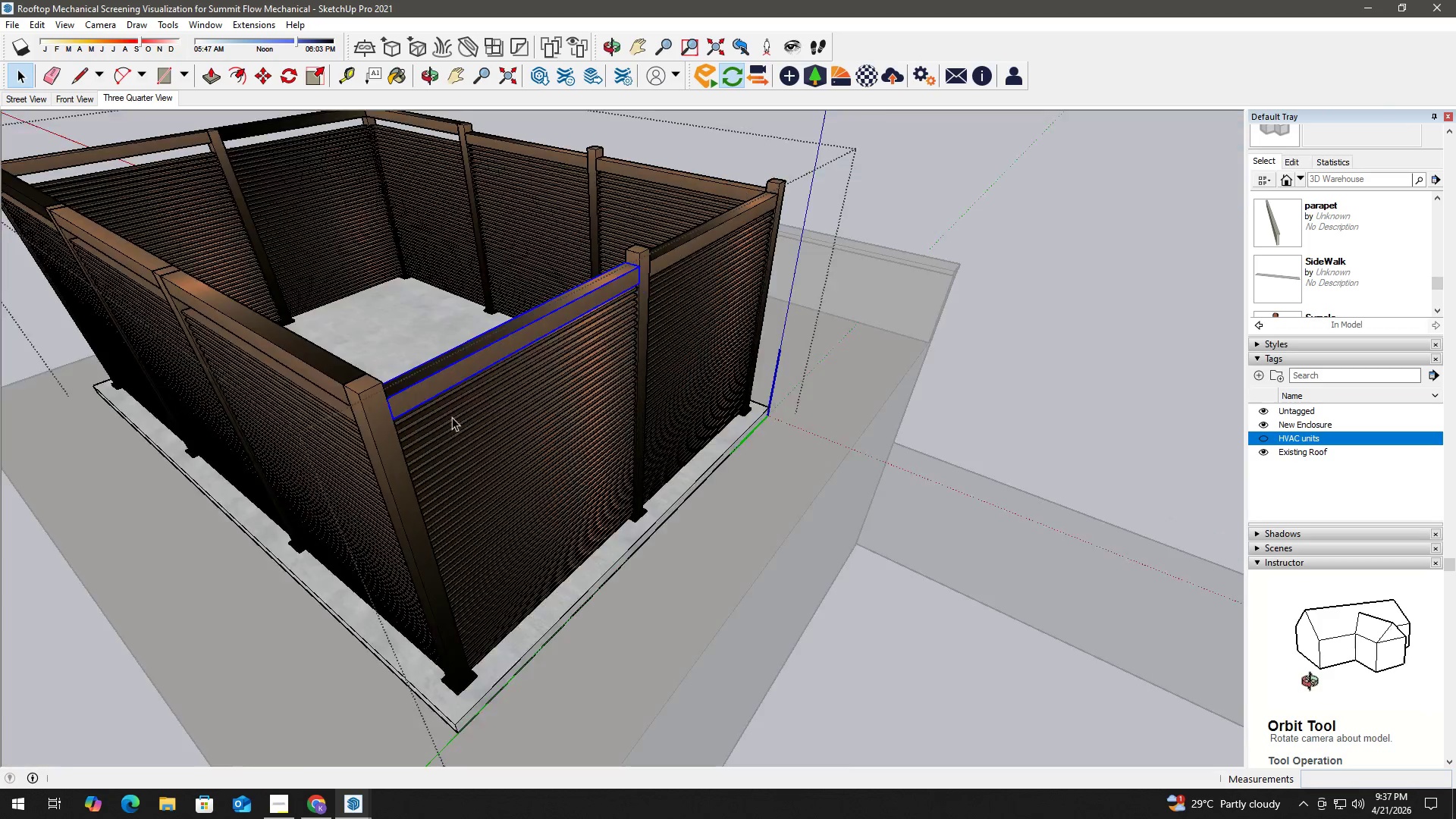 
key(M)
 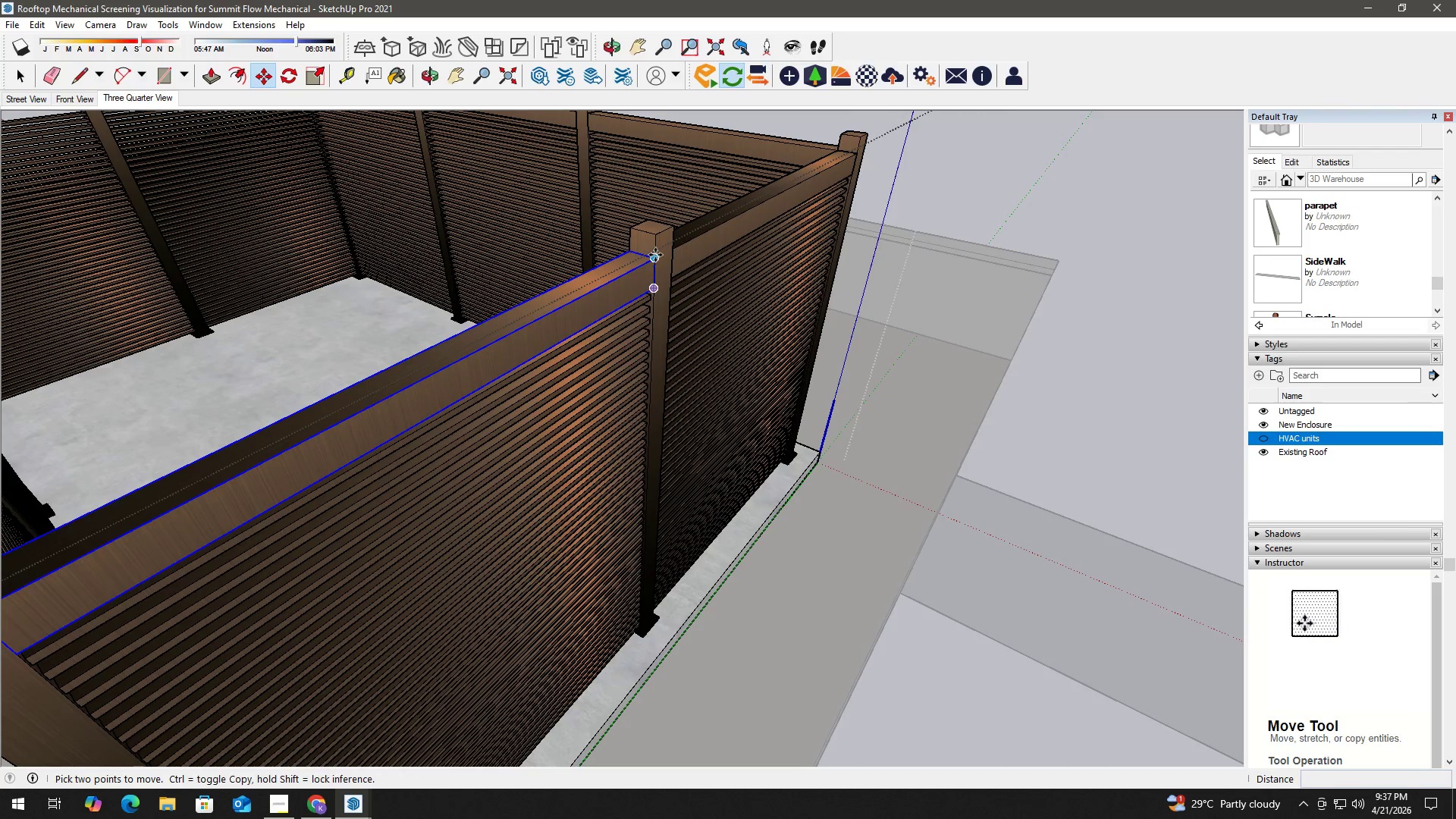 
scroll: coordinate [644, 265], scroll_direction: up, amount: 6.0
 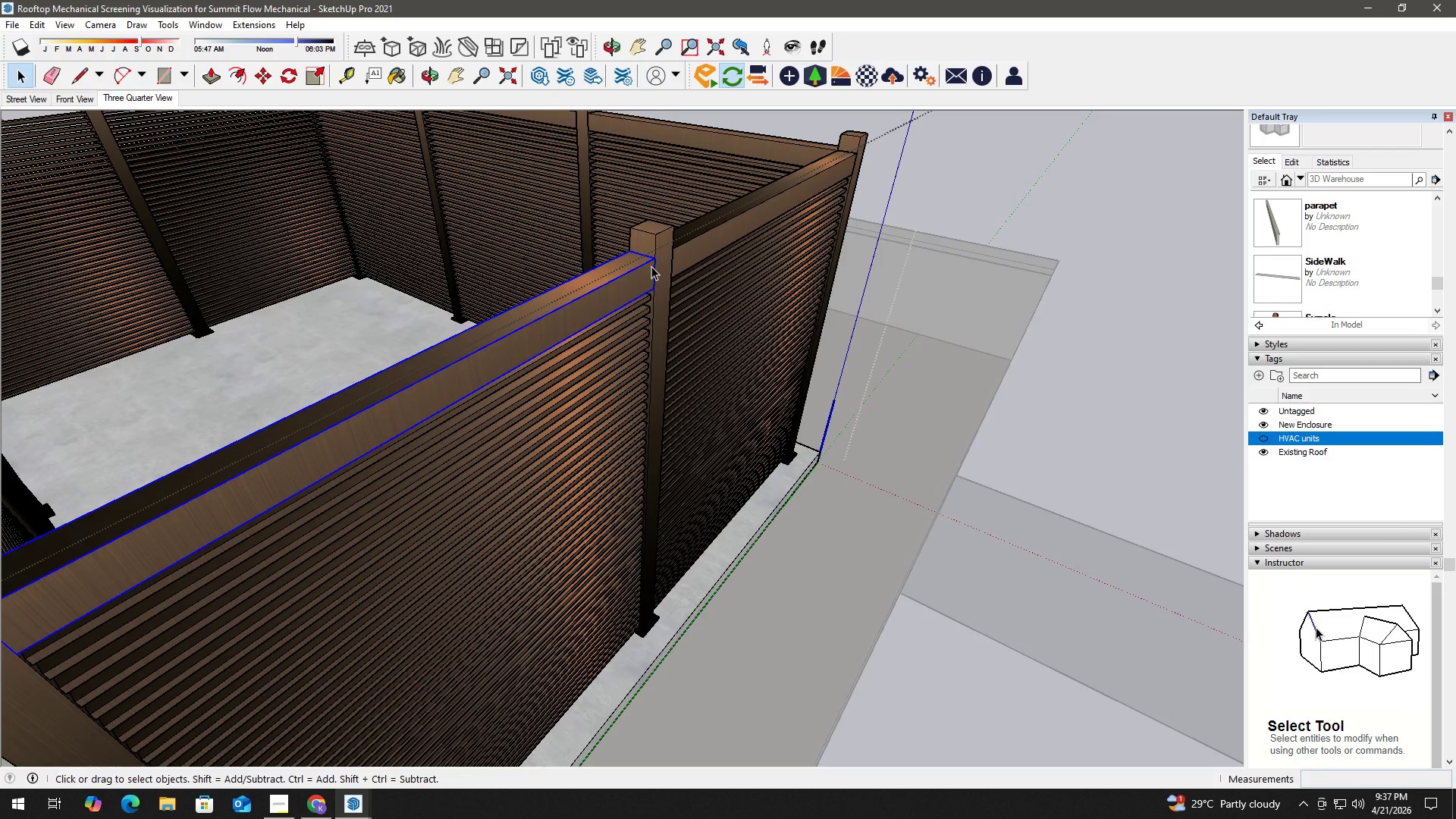 
left_click([655, 256])
 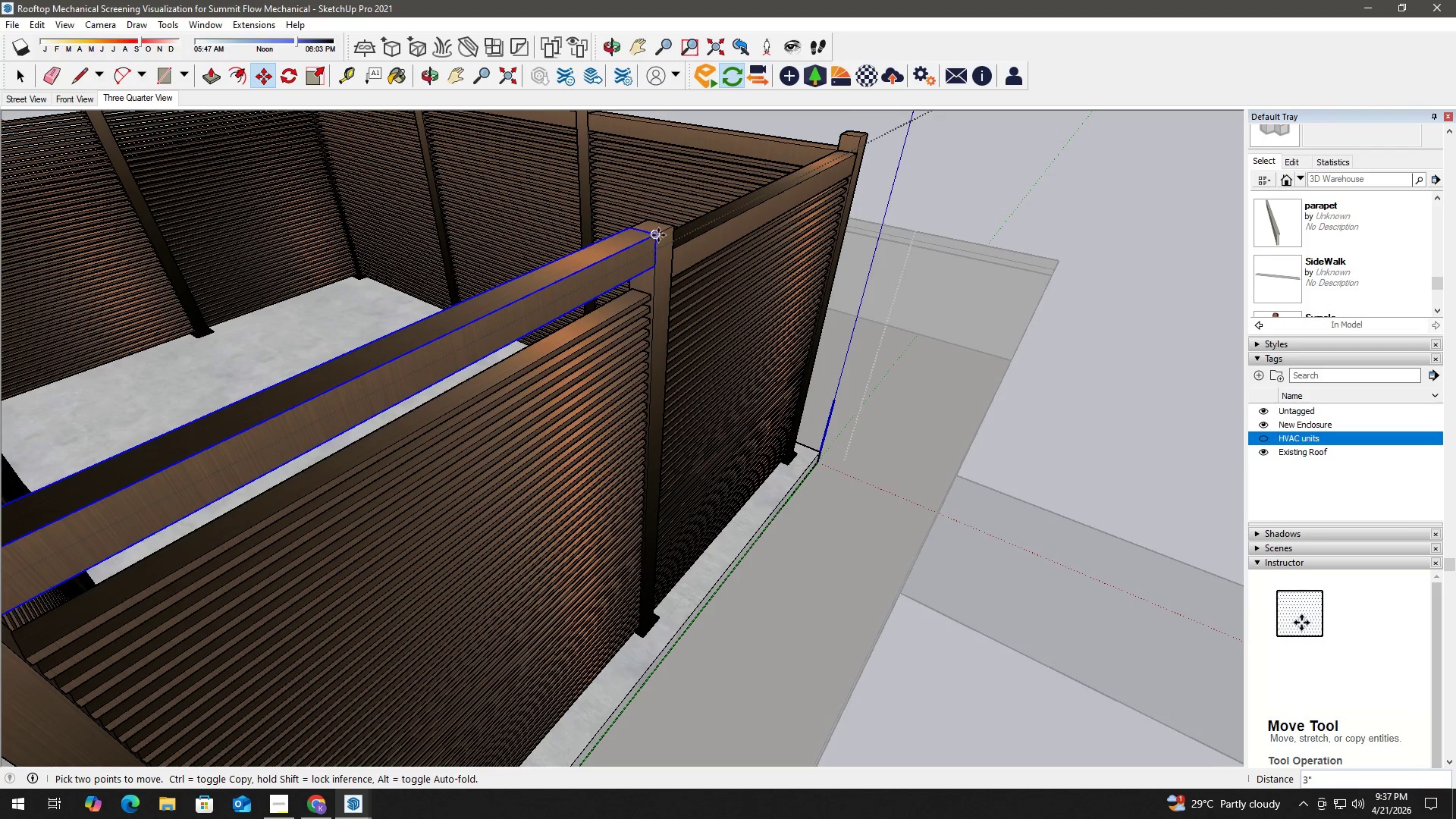 
left_click([658, 235])
 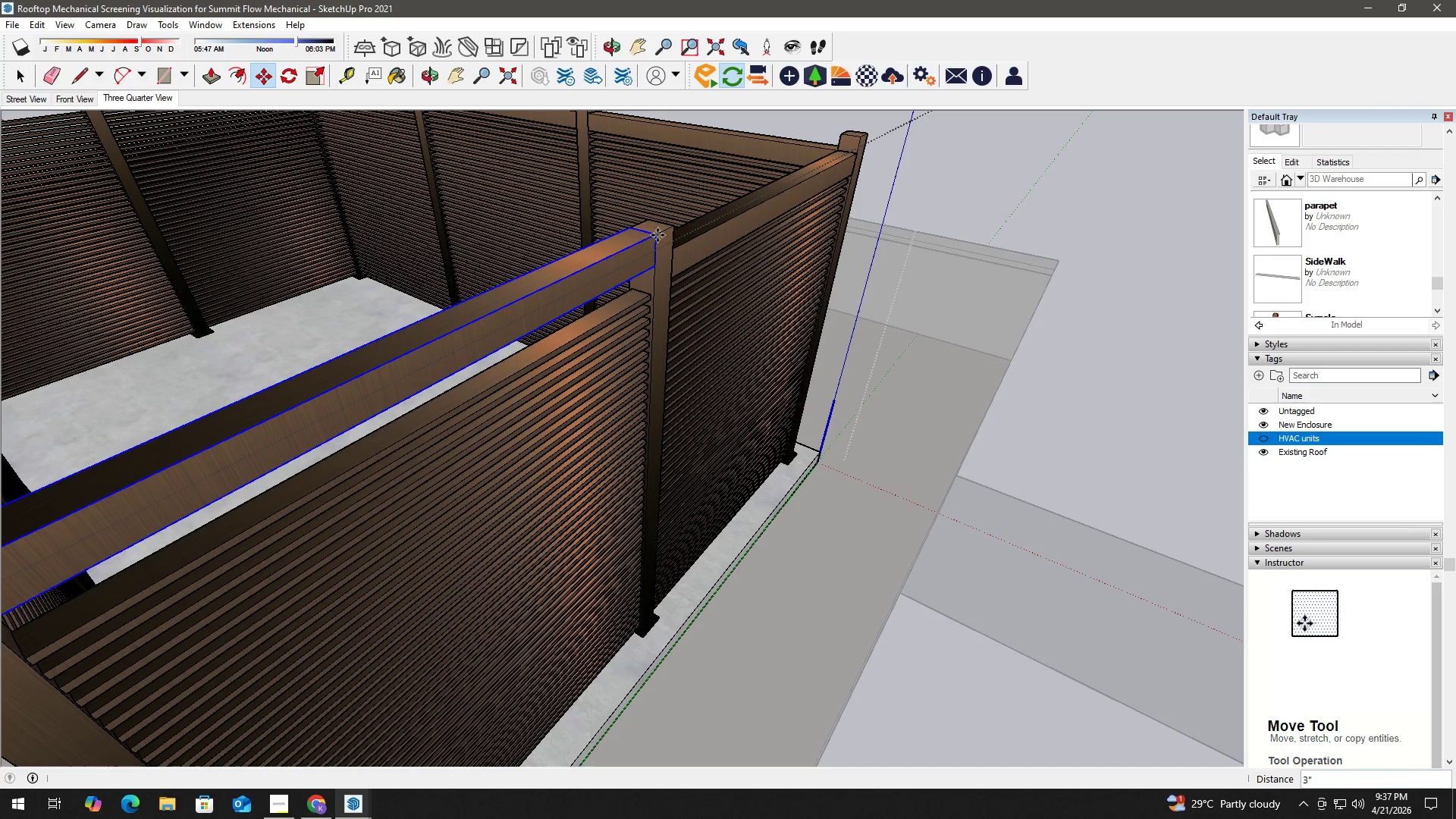 
key(Space)
 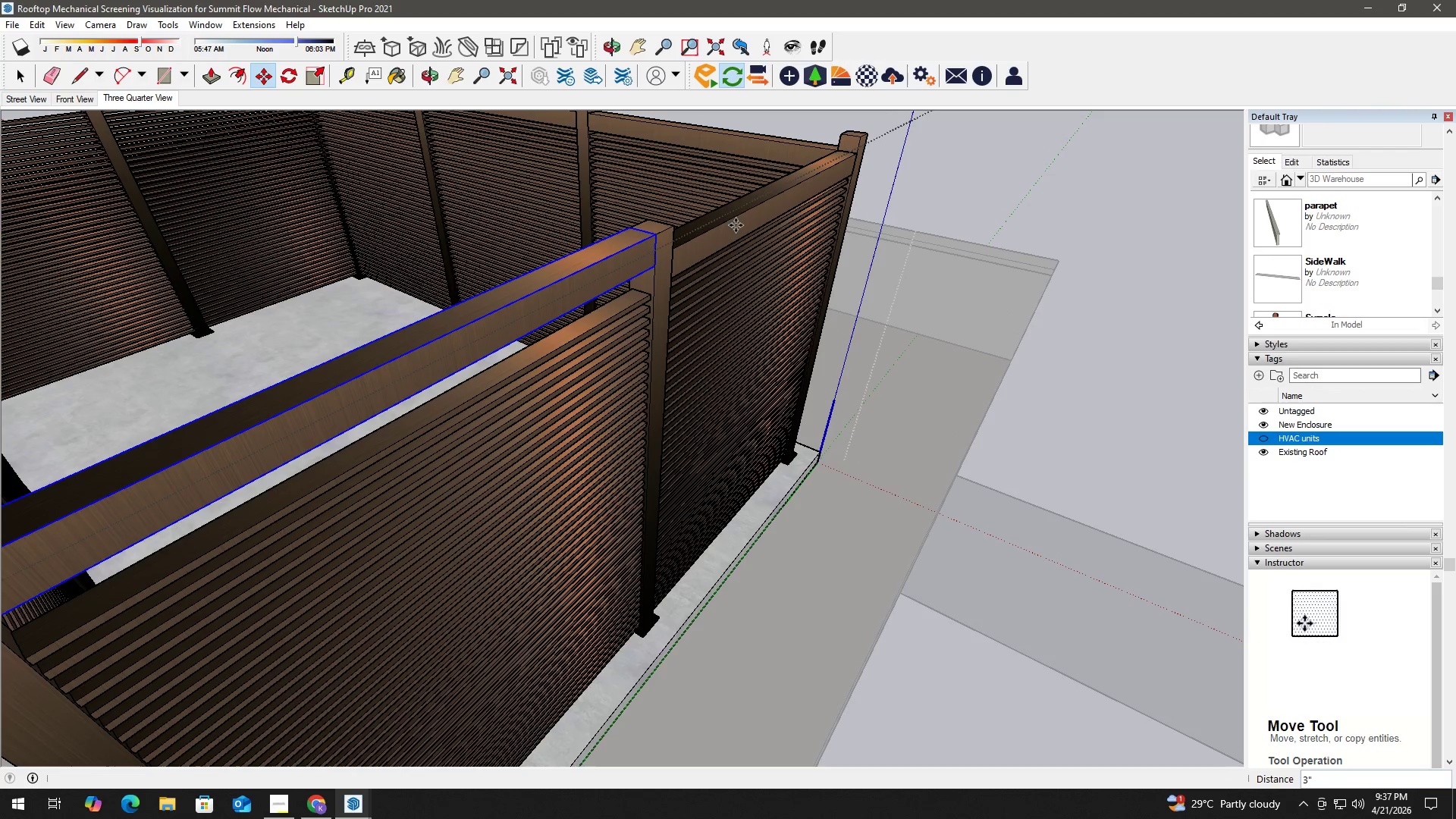 
key(H)
 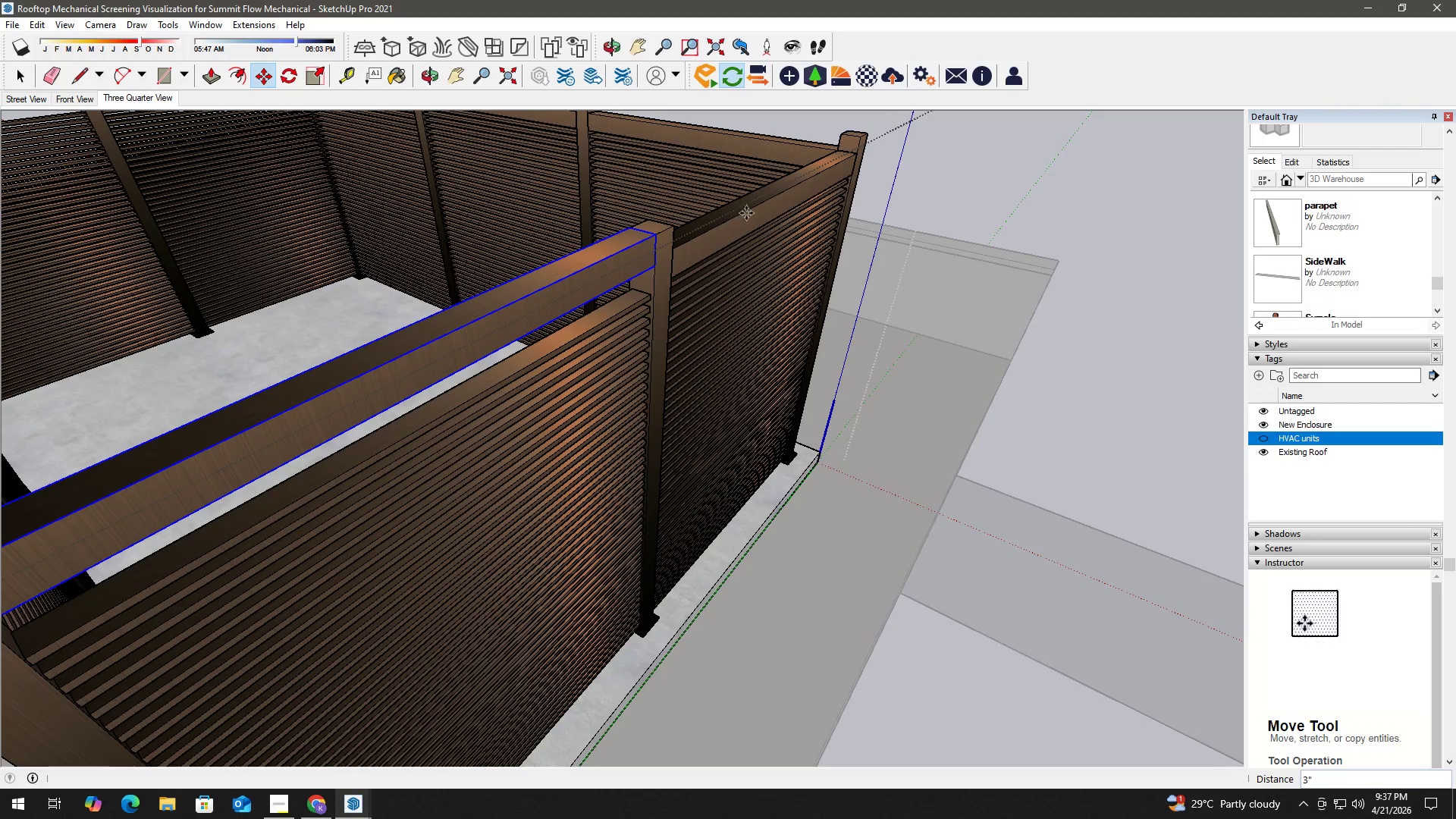 
left_click_drag(start_coordinate=[747, 212], to_coordinate=[600, 382])
 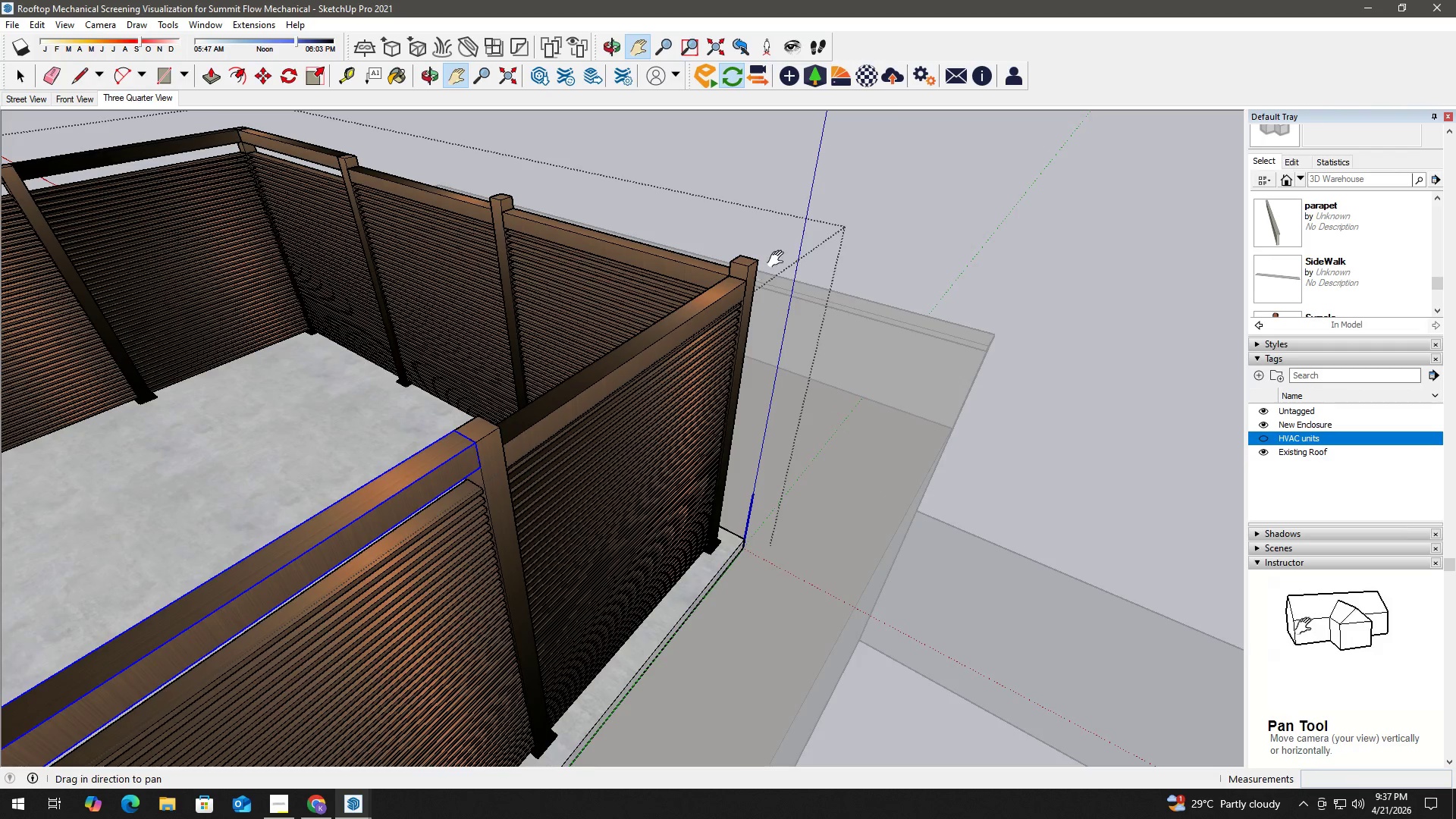 
key(Space)
 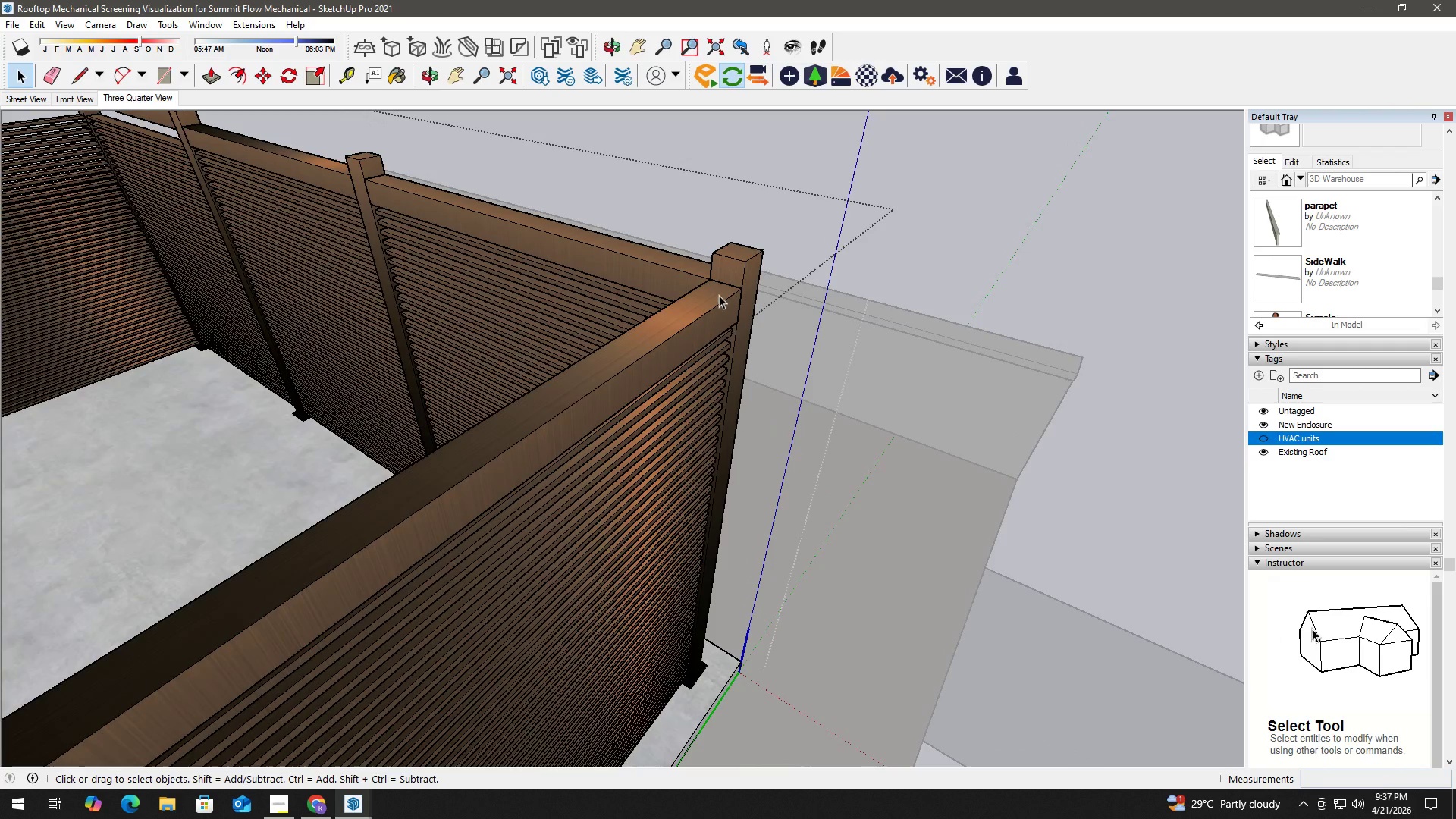 
left_click([719, 300])
 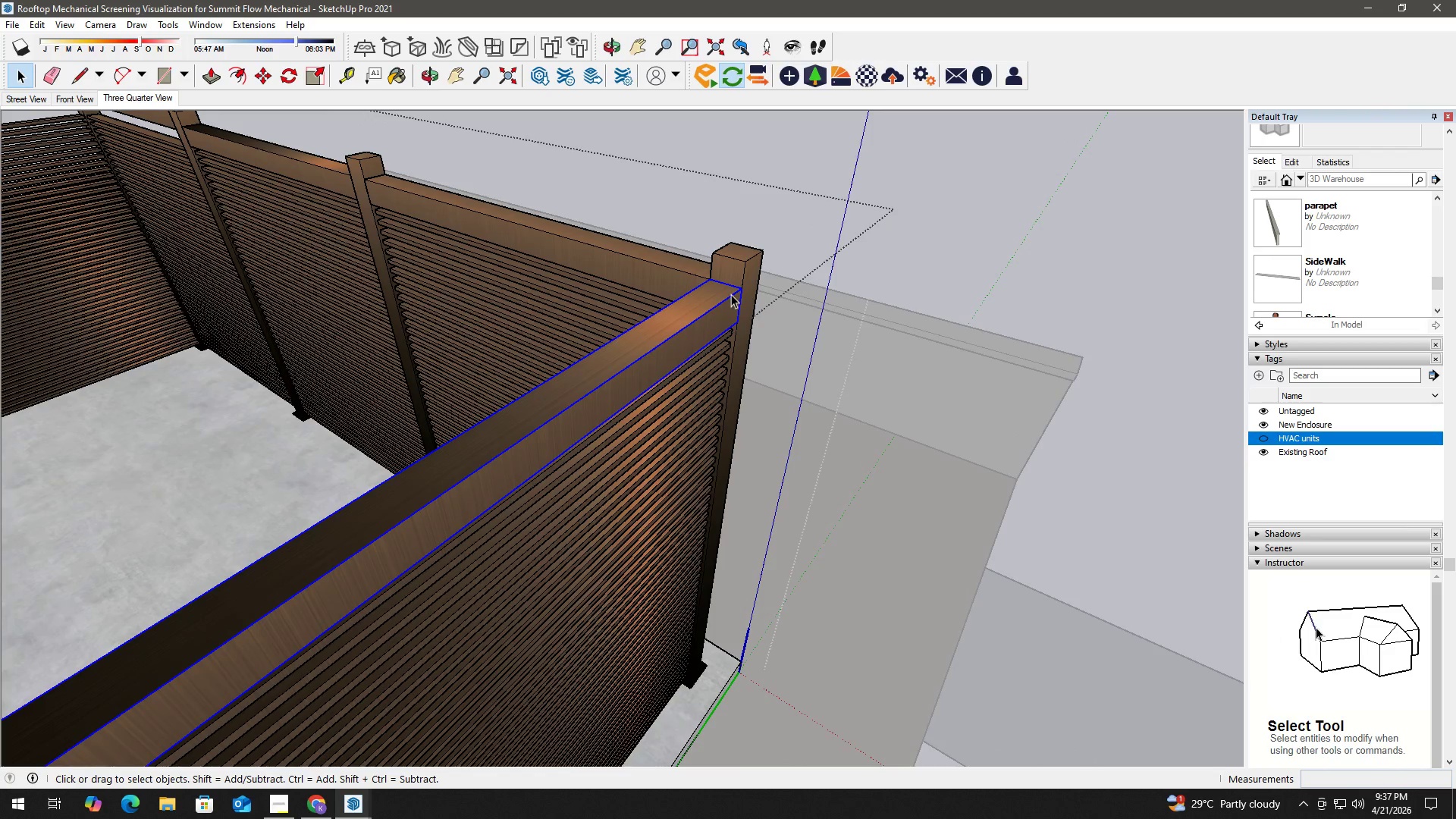 
scroll: coordinate [720, 291], scroll_direction: up, amount: 6.0
 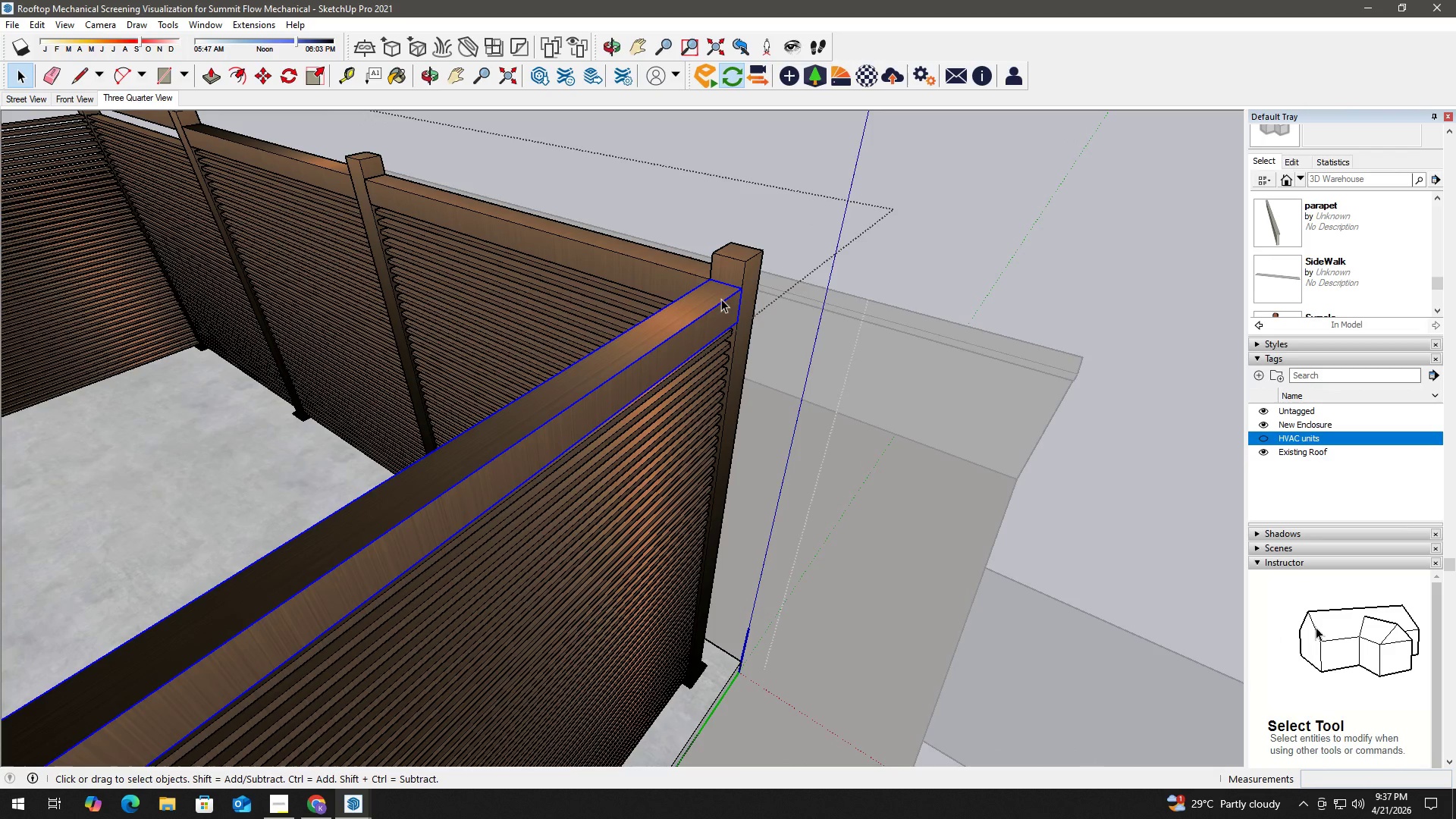 
key(M)
 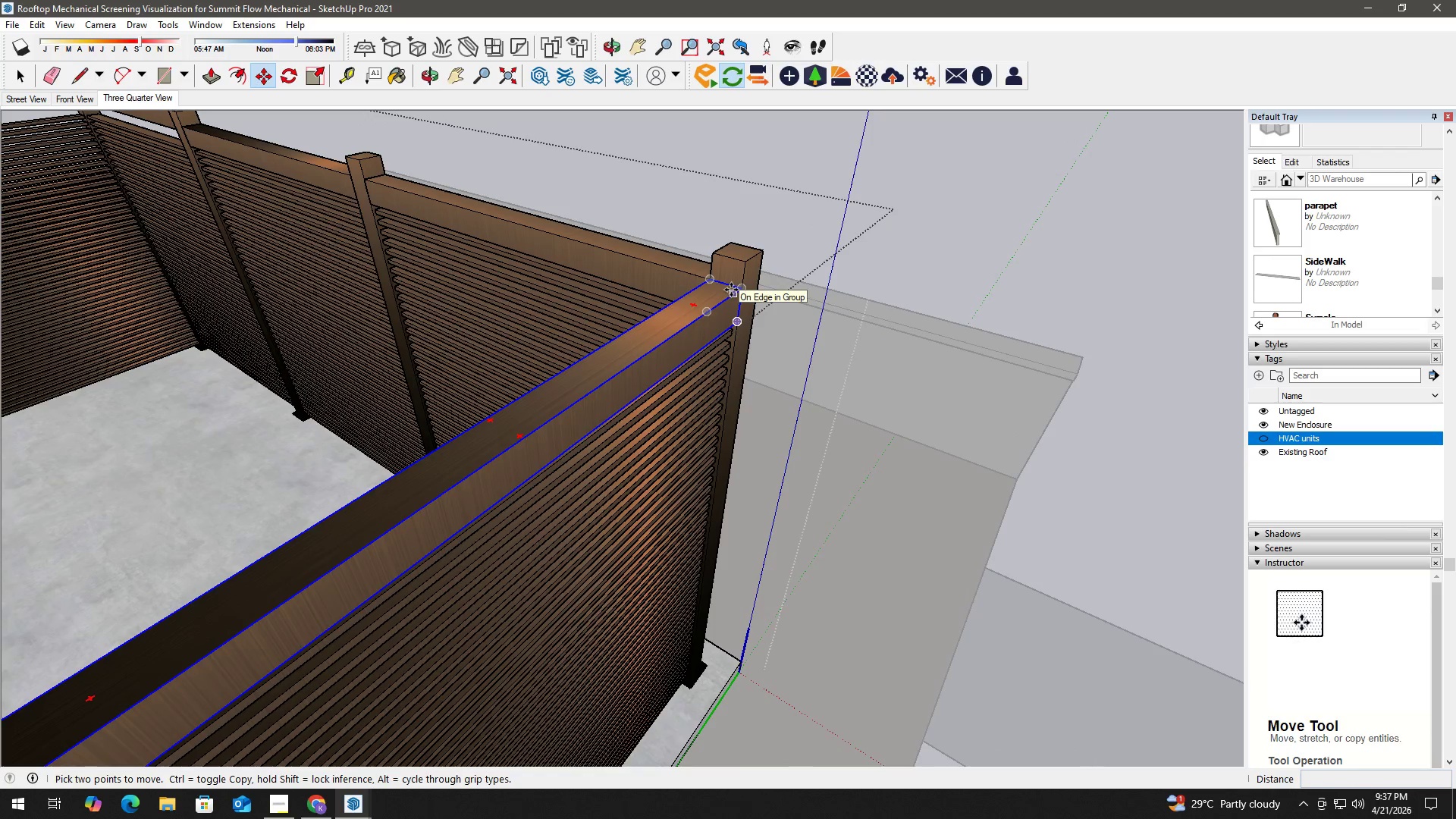 
left_click([741, 287])
 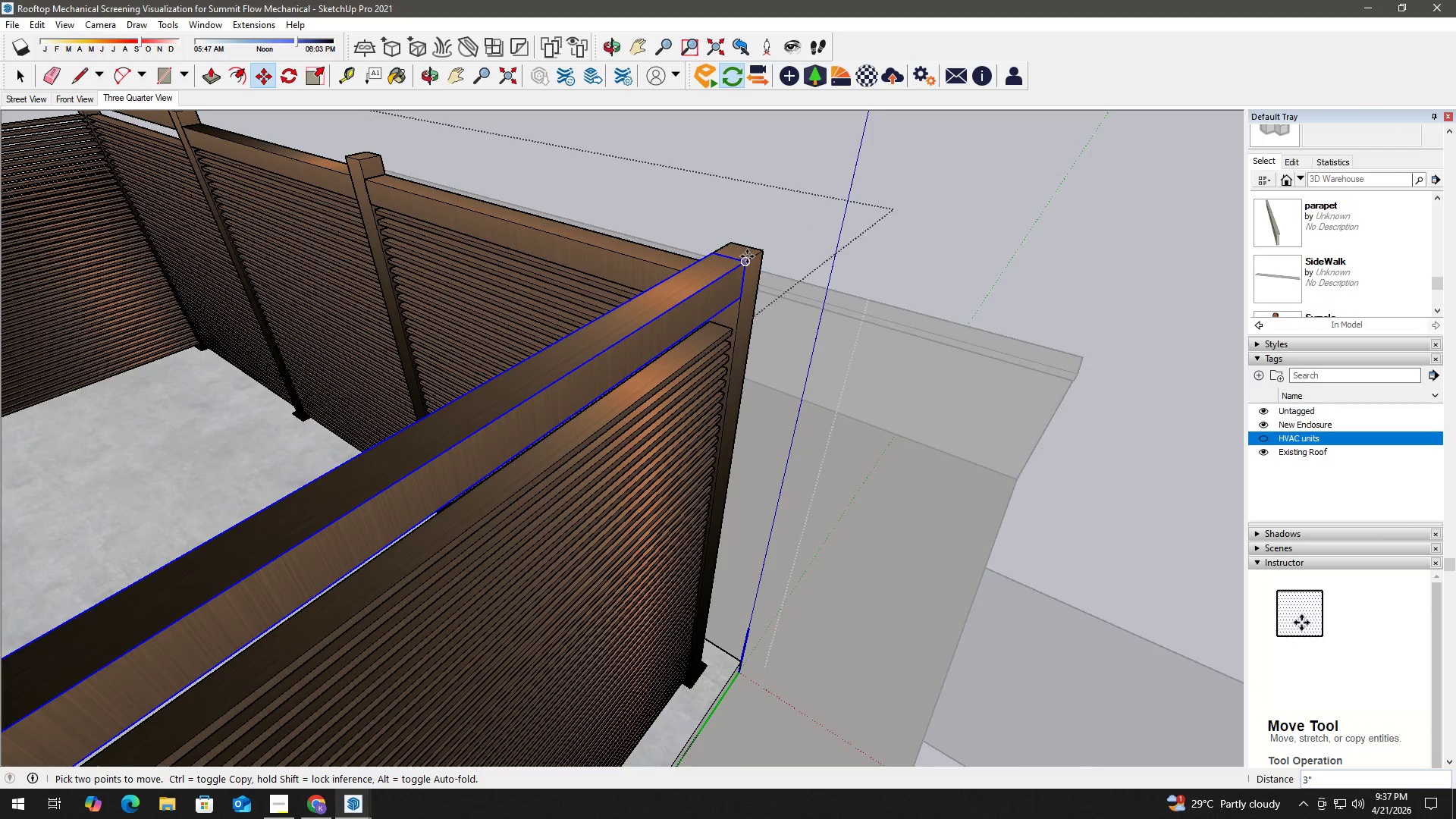 
left_click([747, 256])
 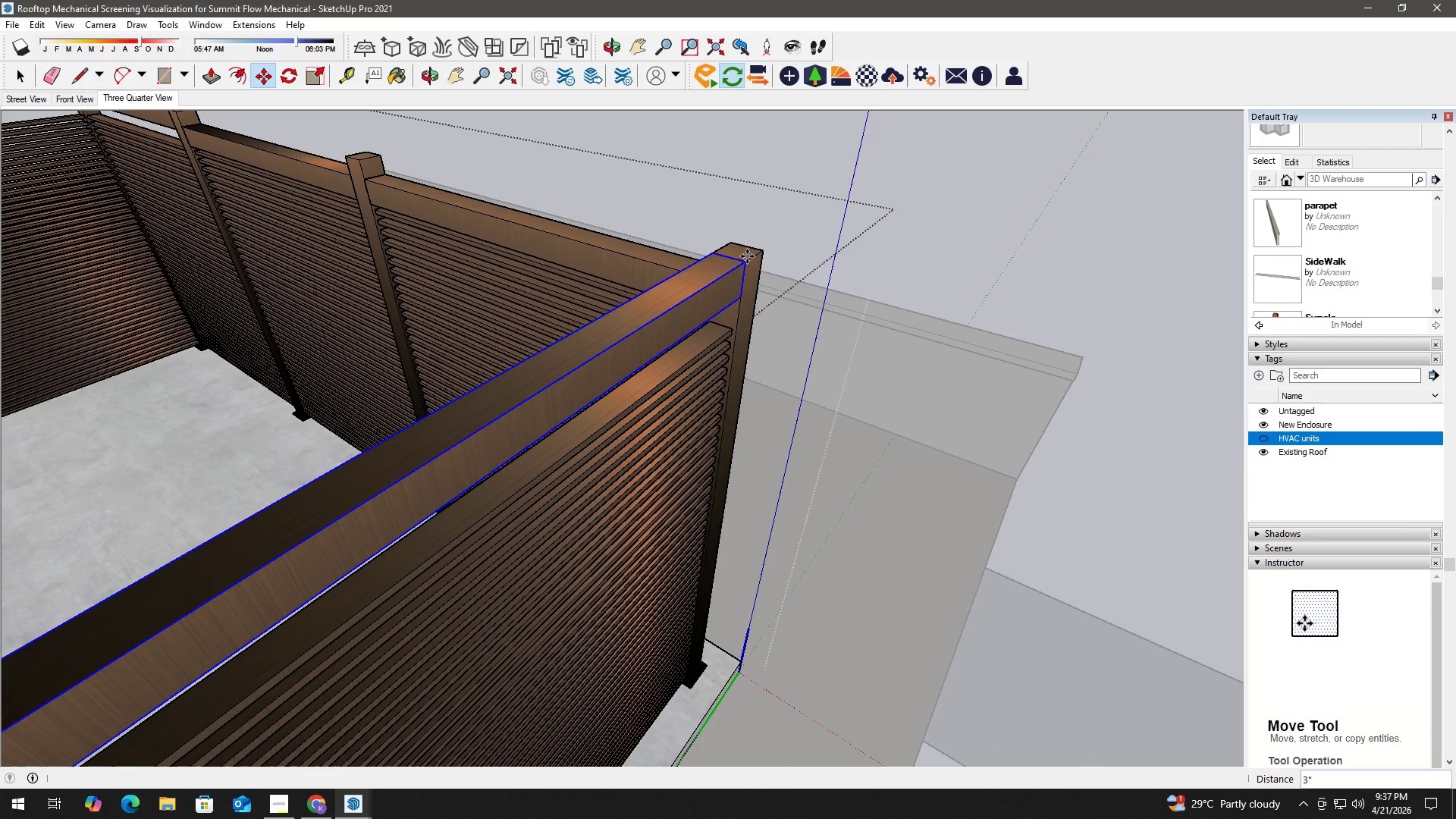 
key(Space)
 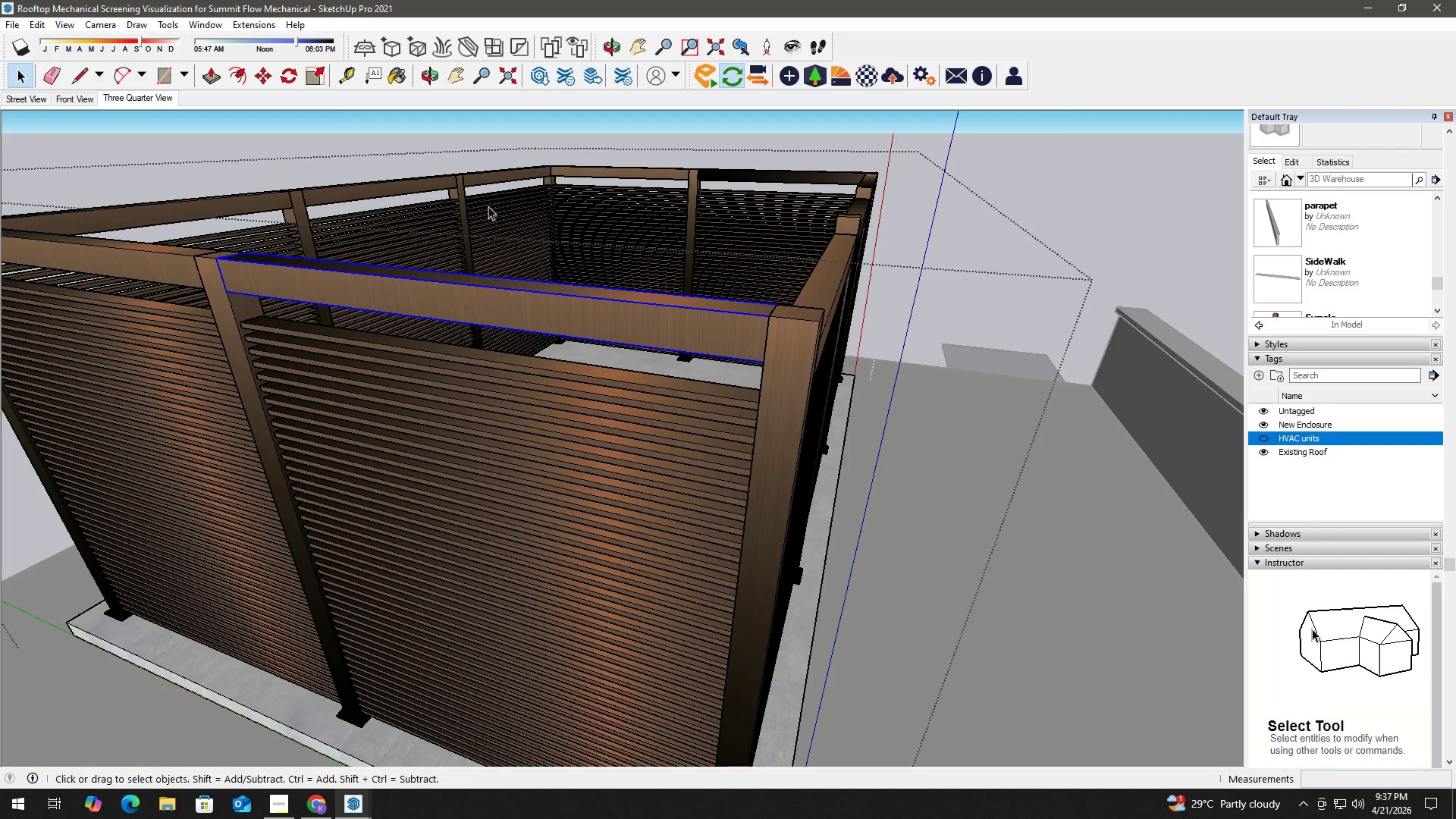 
scroll: coordinate [535, 290], scroll_direction: up, amount: 4.0
 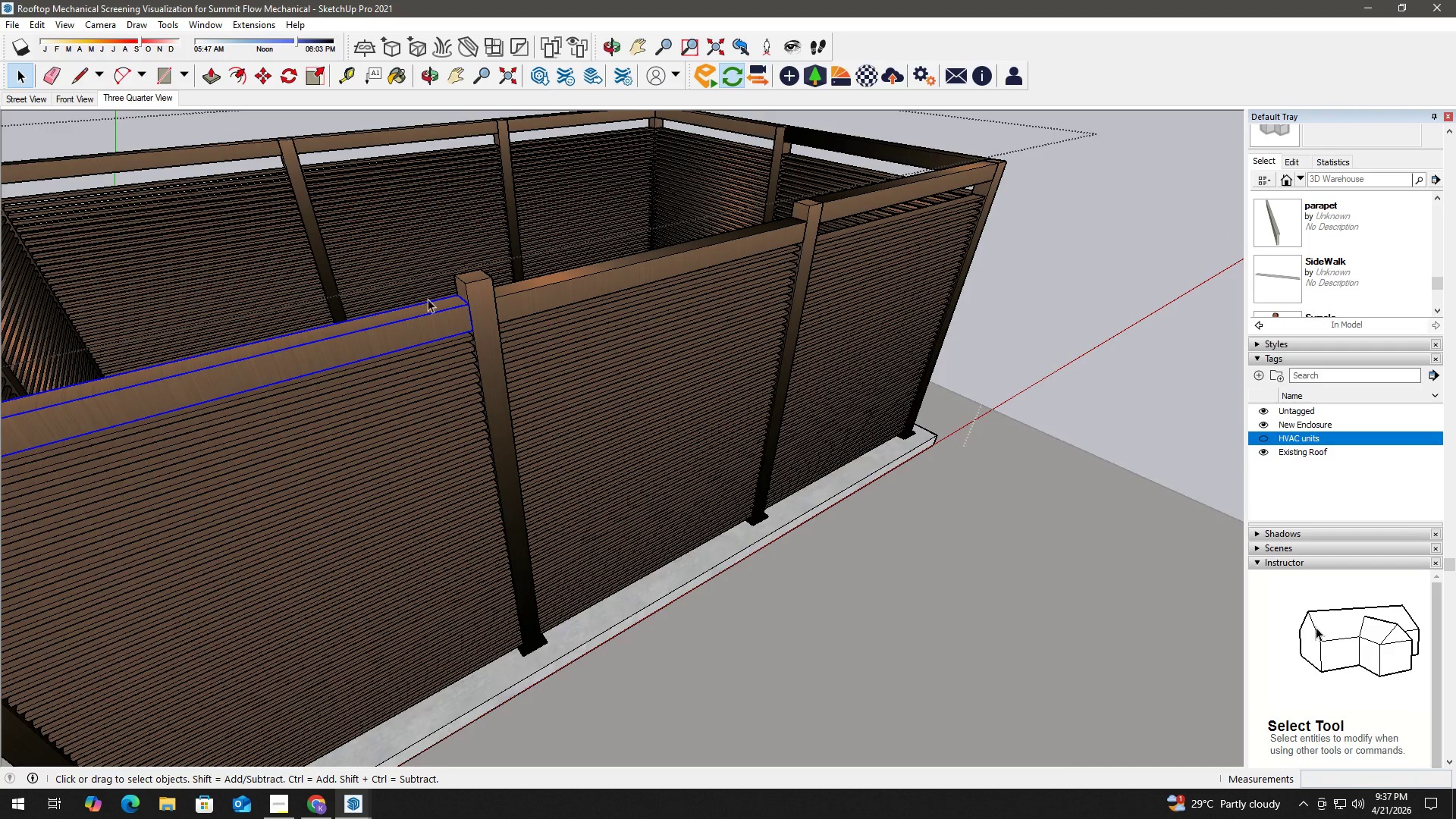 
double_click([553, 282])
 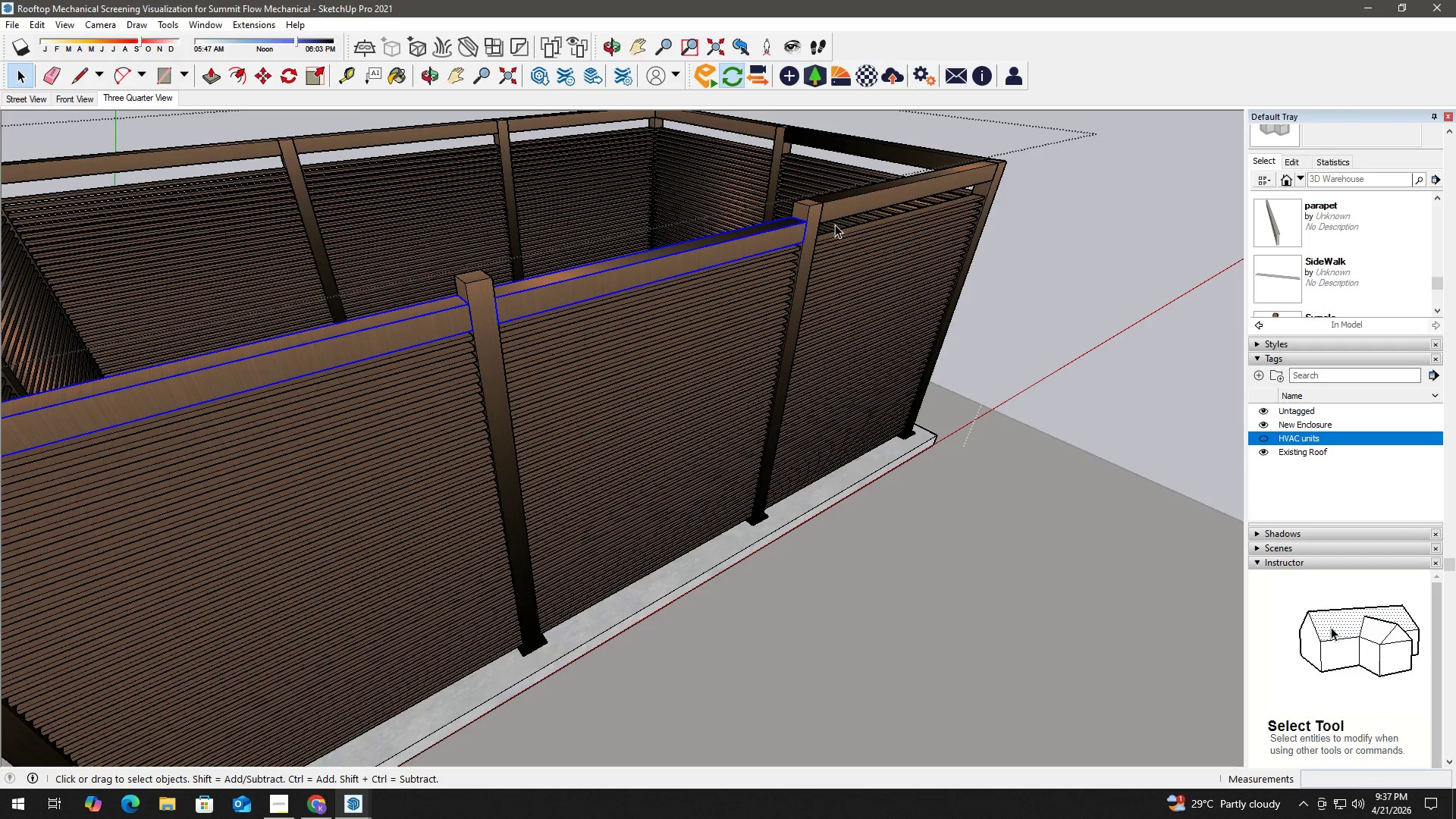 
key(M)
 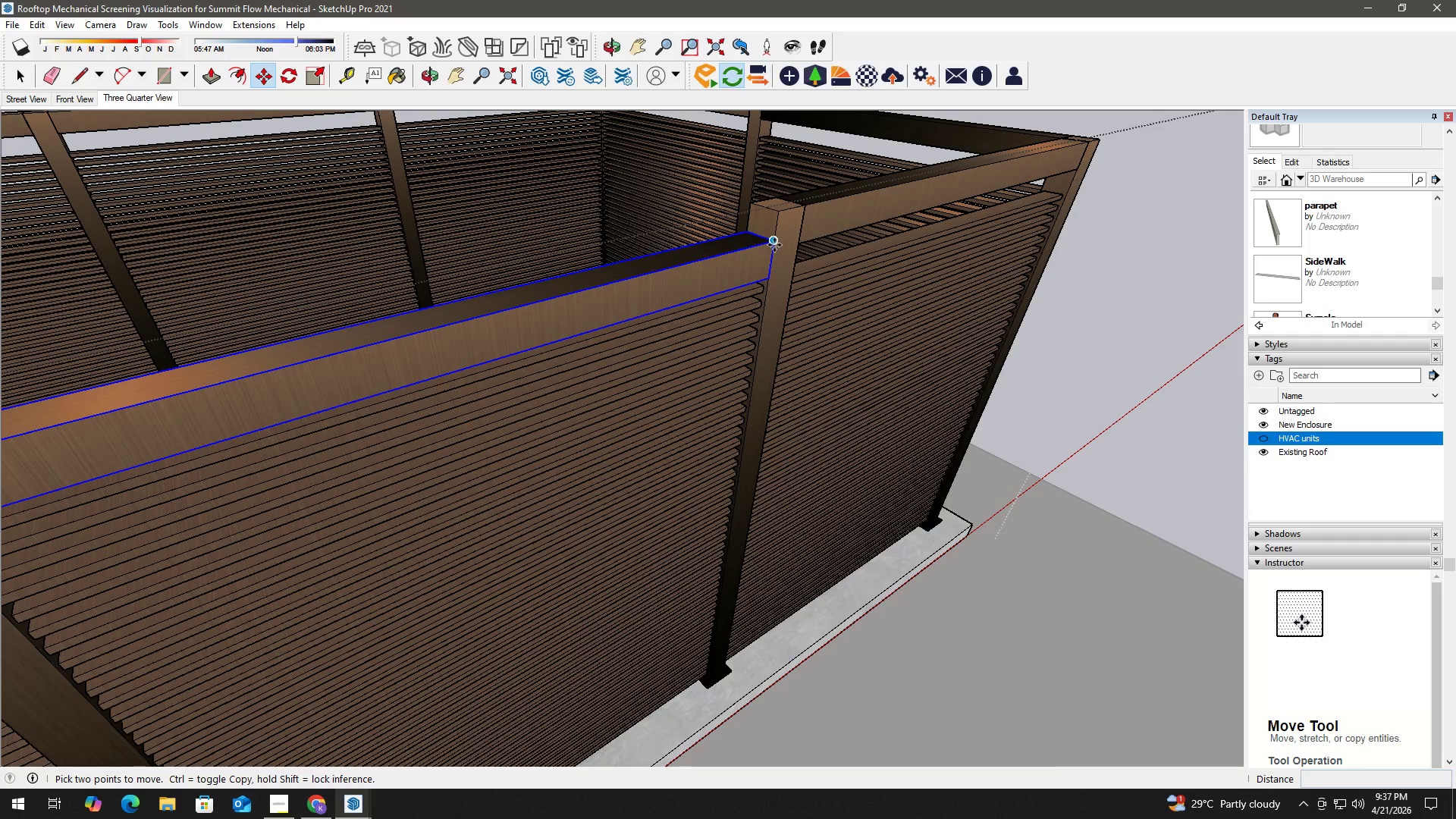 
scroll: coordinate [853, 177], scroll_direction: up, amount: 5.0
 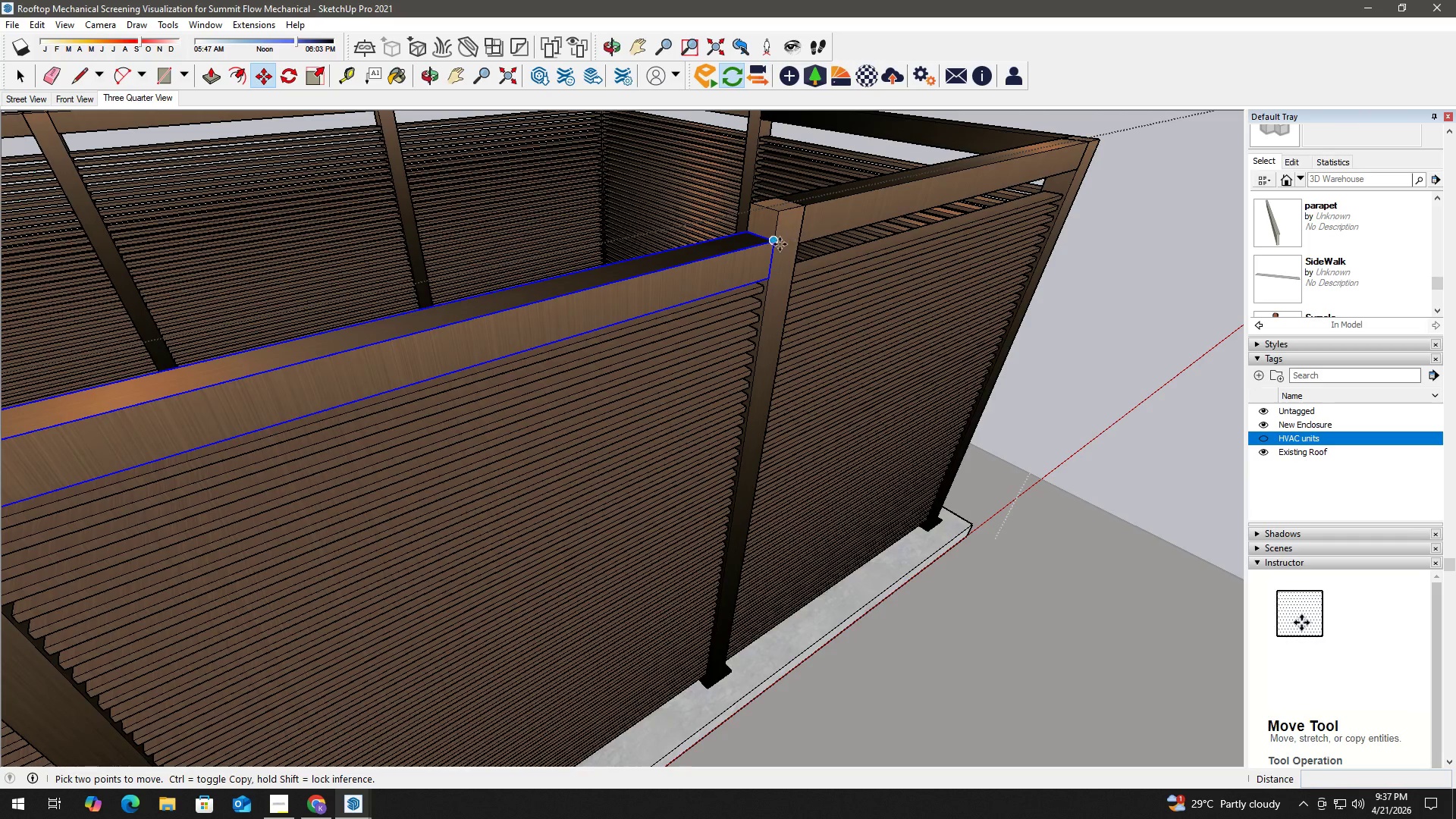 
left_click([771, 245])
 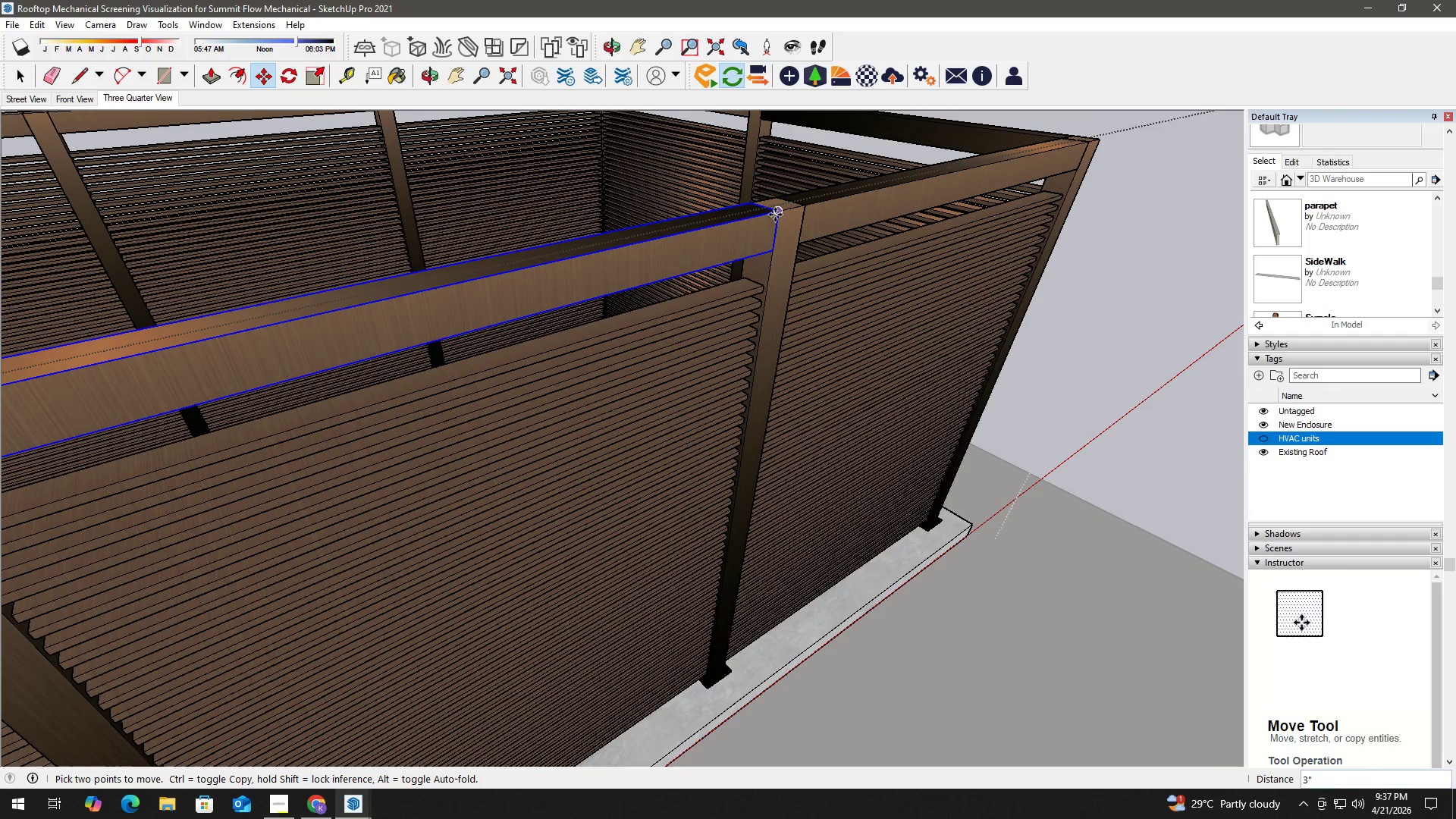 
left_click([775, 215])
 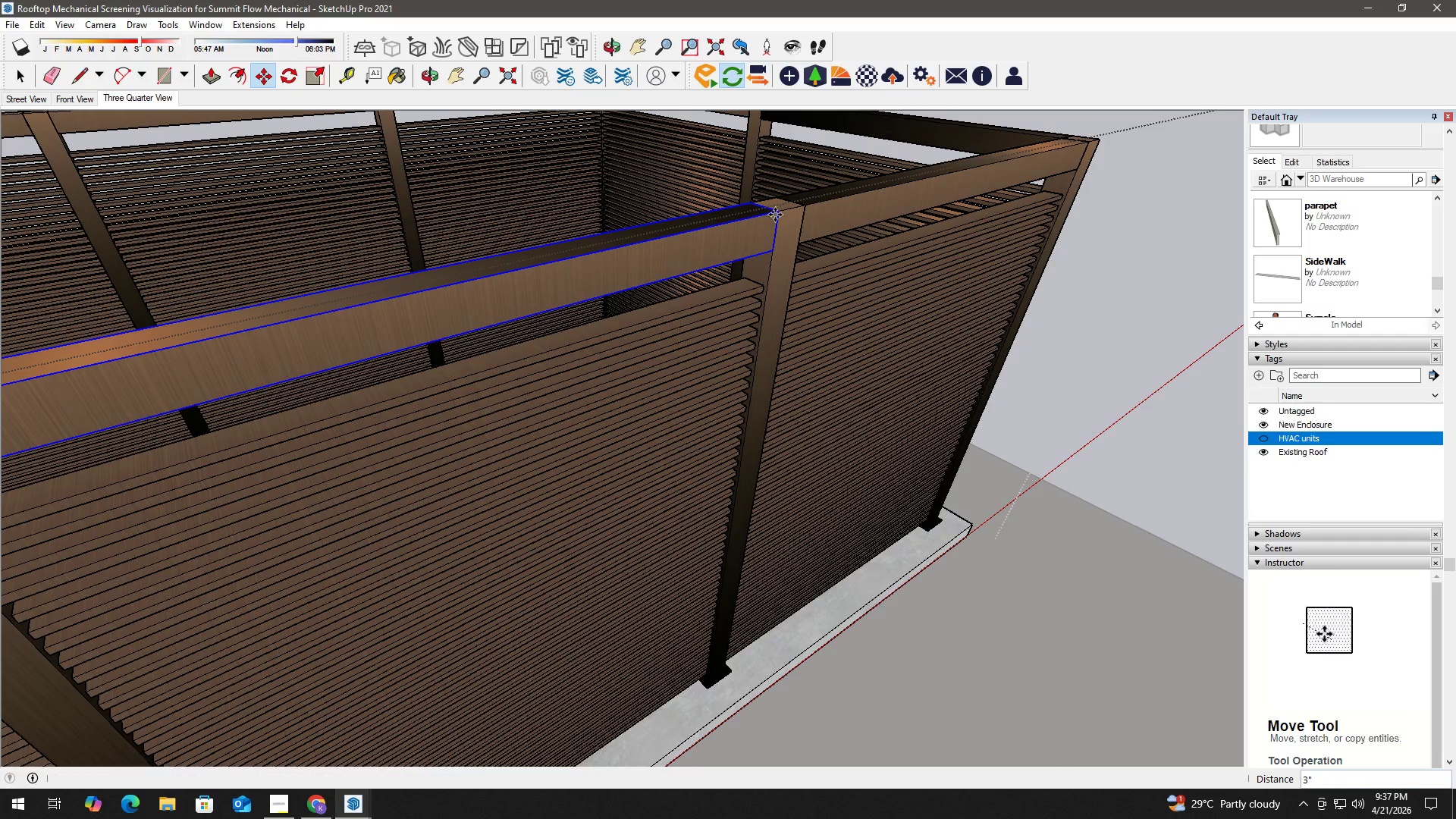 
key(Space)
 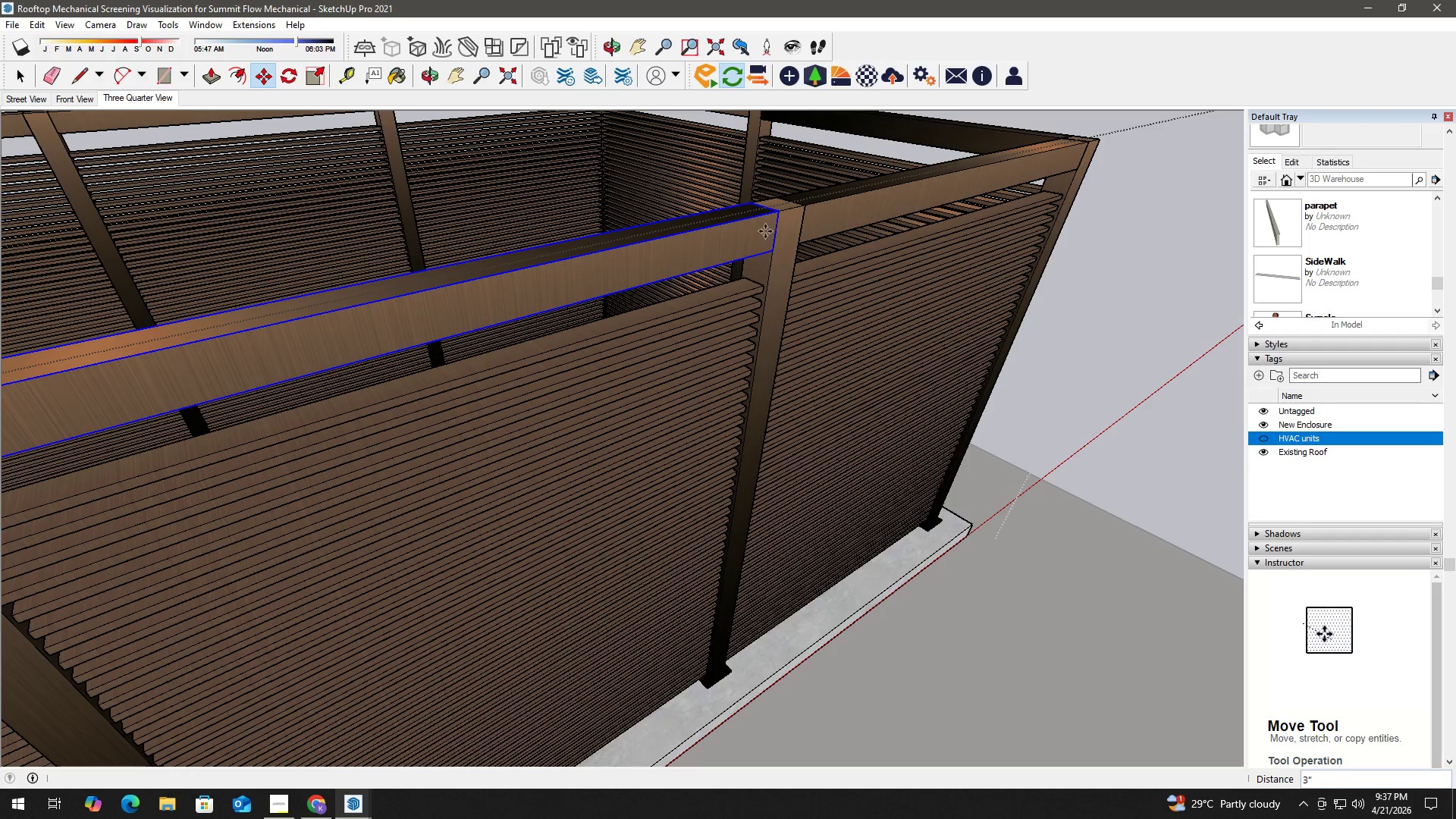 
scroll: coordinate [764, 265], scroll_direction: down, amount: 3.0
 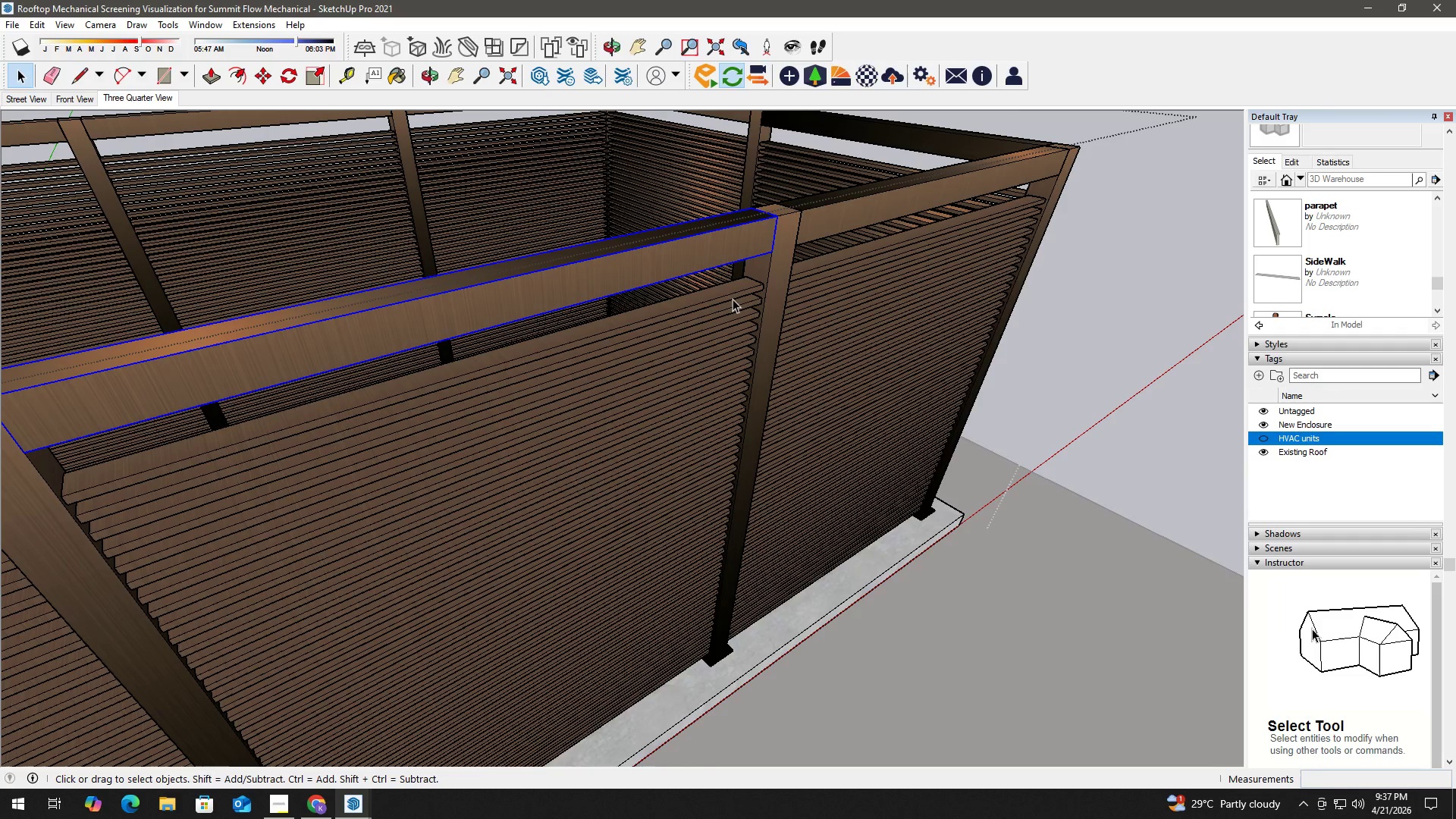 
left_click([730, 290])
 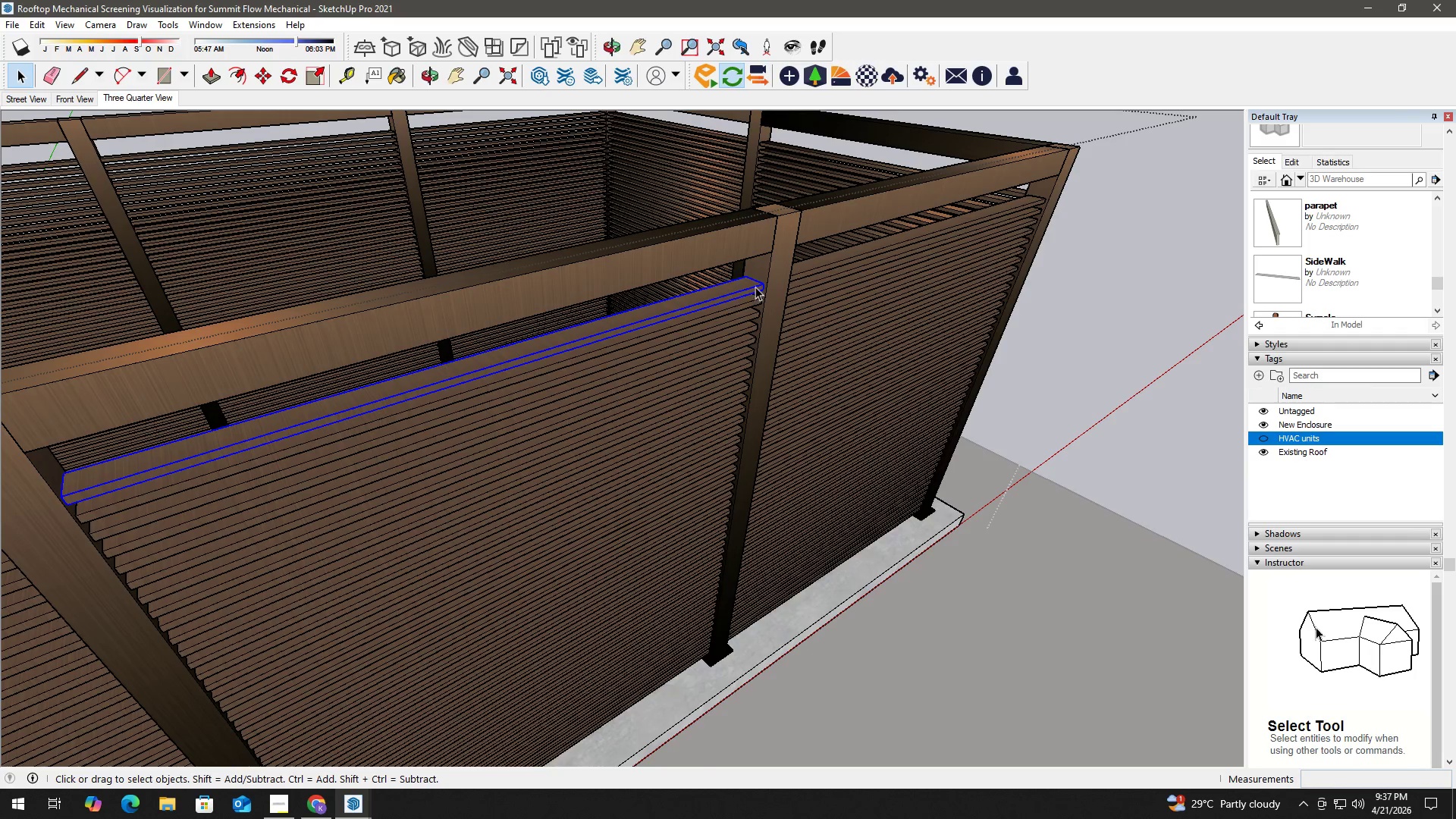 
hold_key(key=ControlLeft, duration=0.34)
double_click([813, 266])
 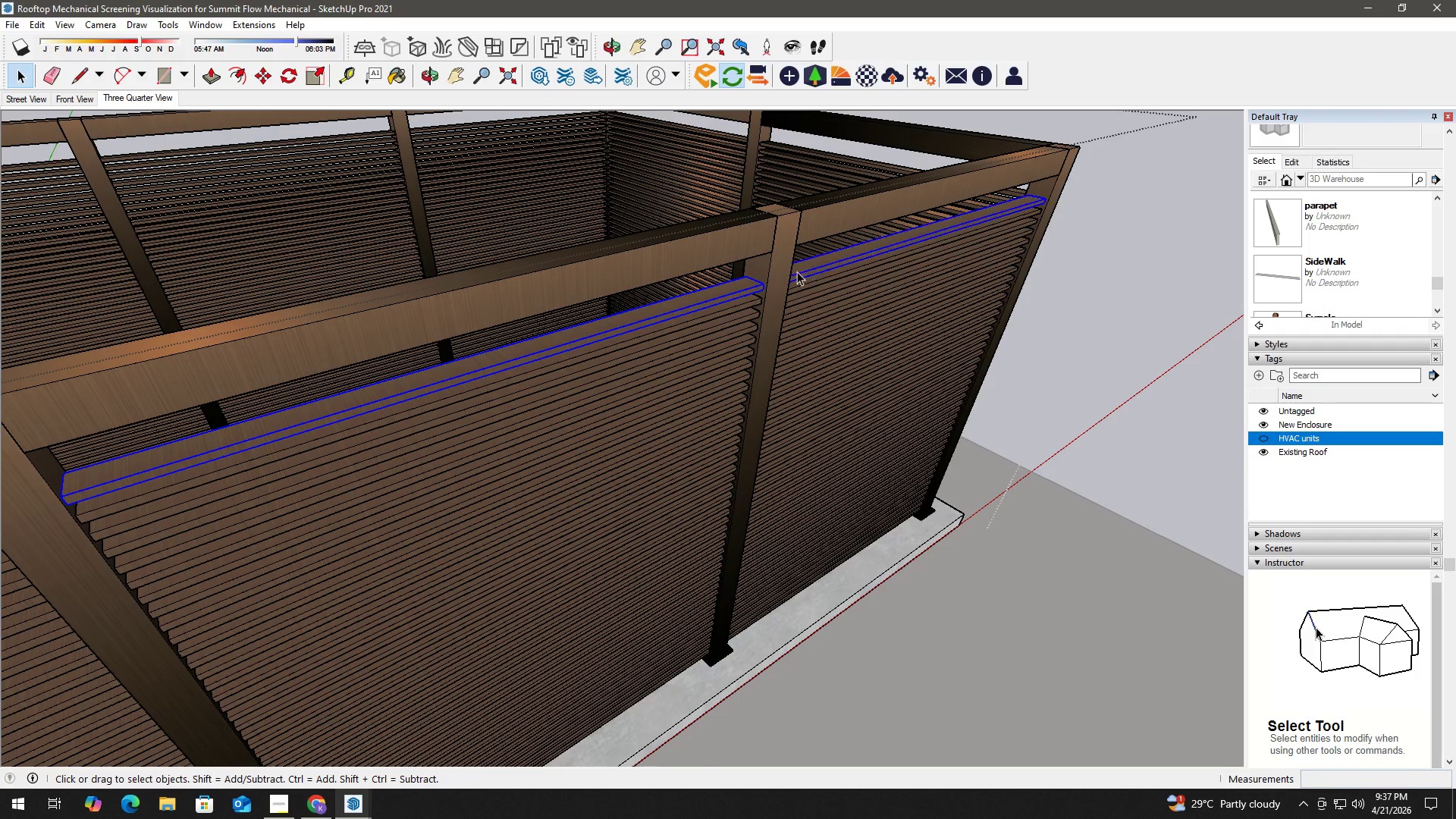 
key(H)
 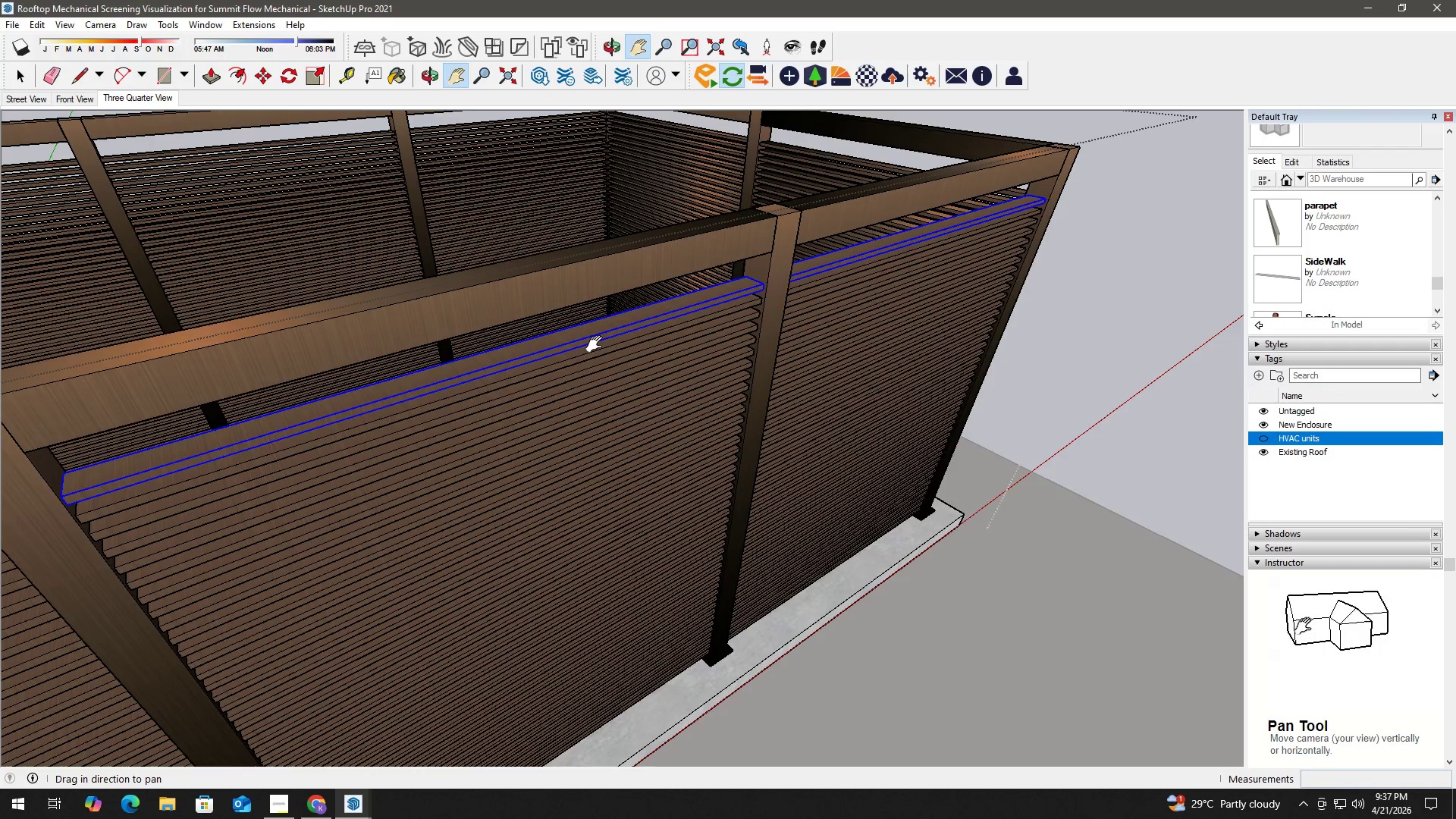 
left_click_drag(start_coordinate=[598, 344], to_coordinate=[918, 226])
 